 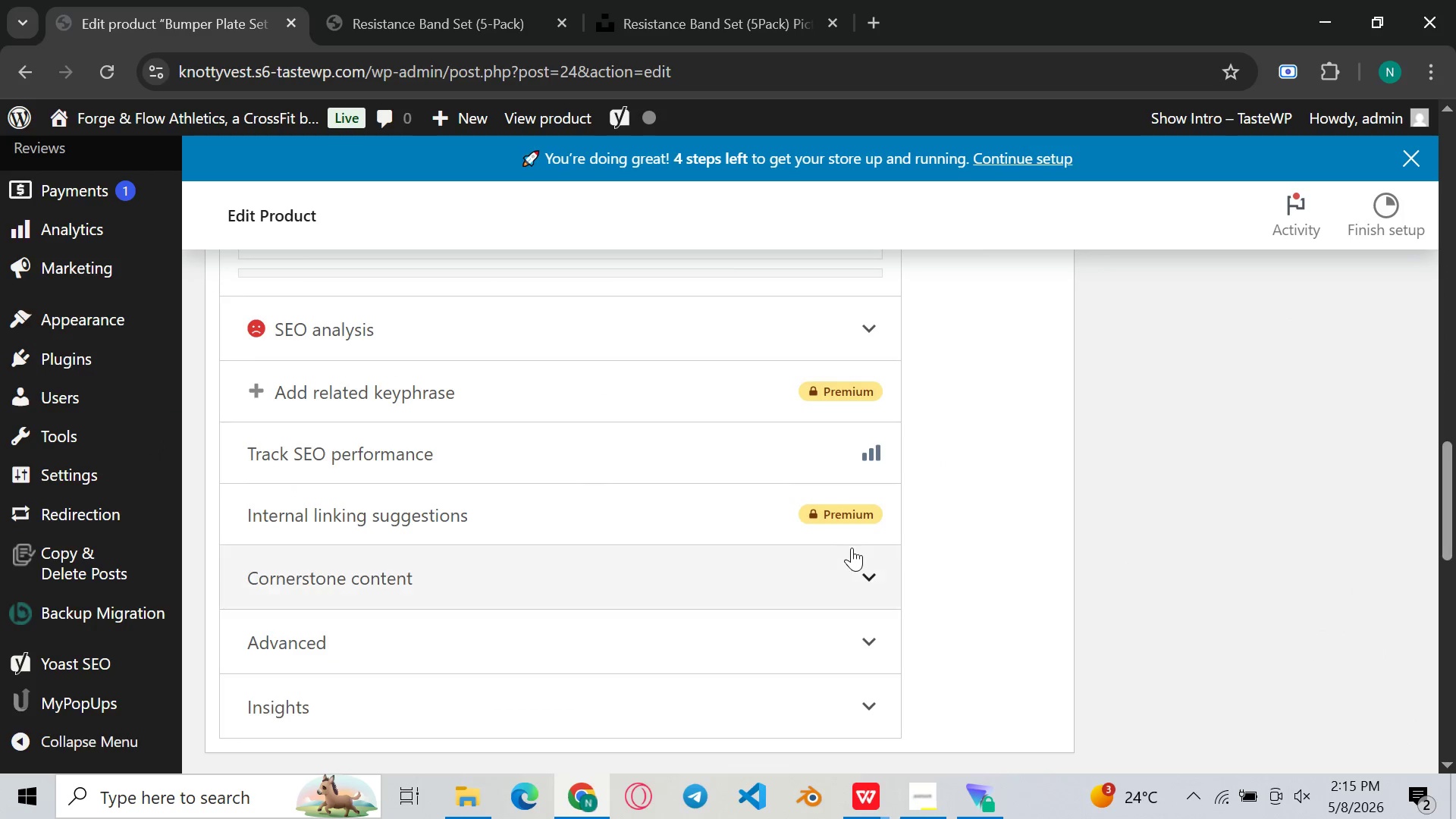 
scroll: coordinate [827, 560], scroll_direction: down, amount: 3.0
 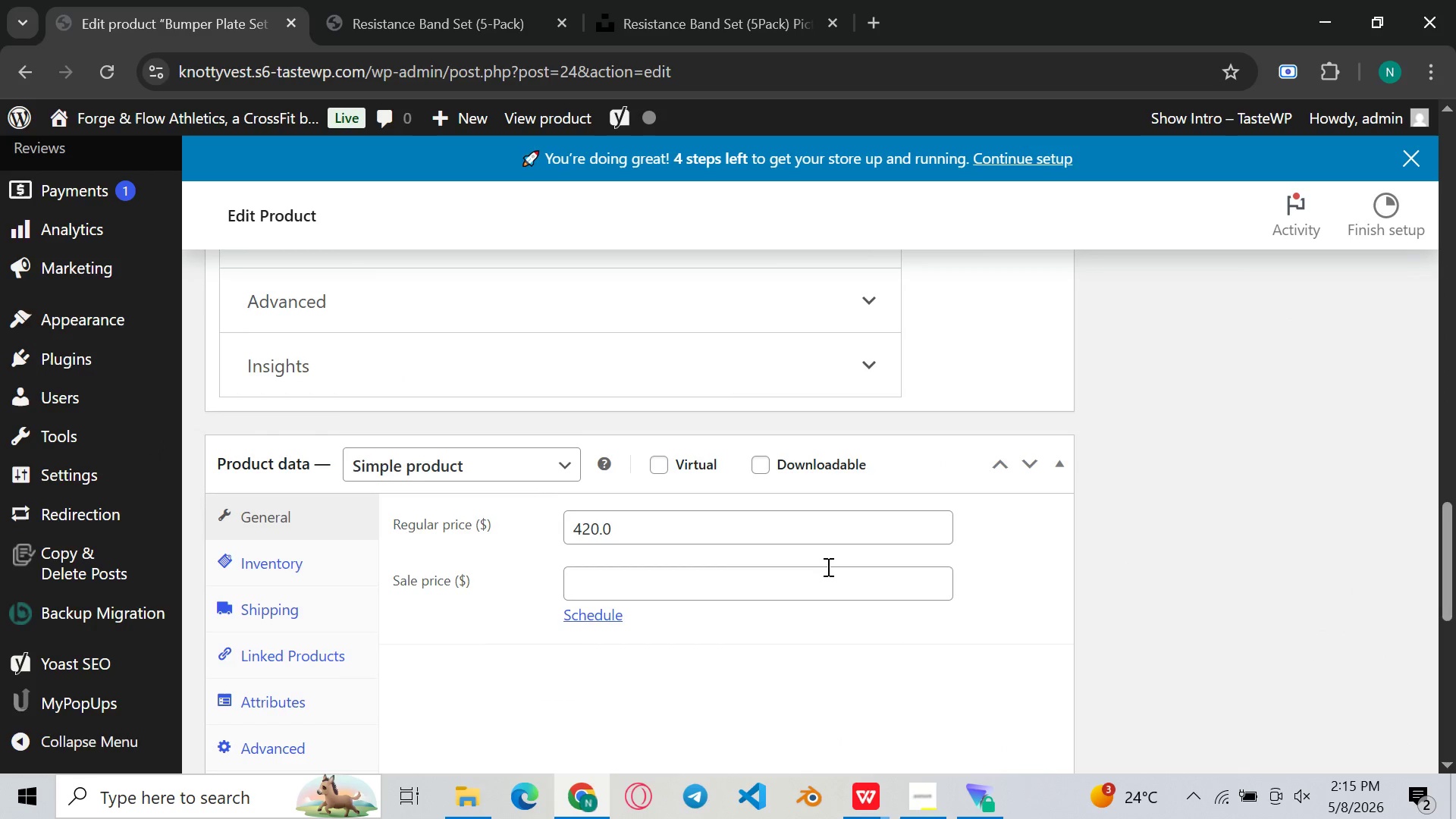 
wait(5.34)
 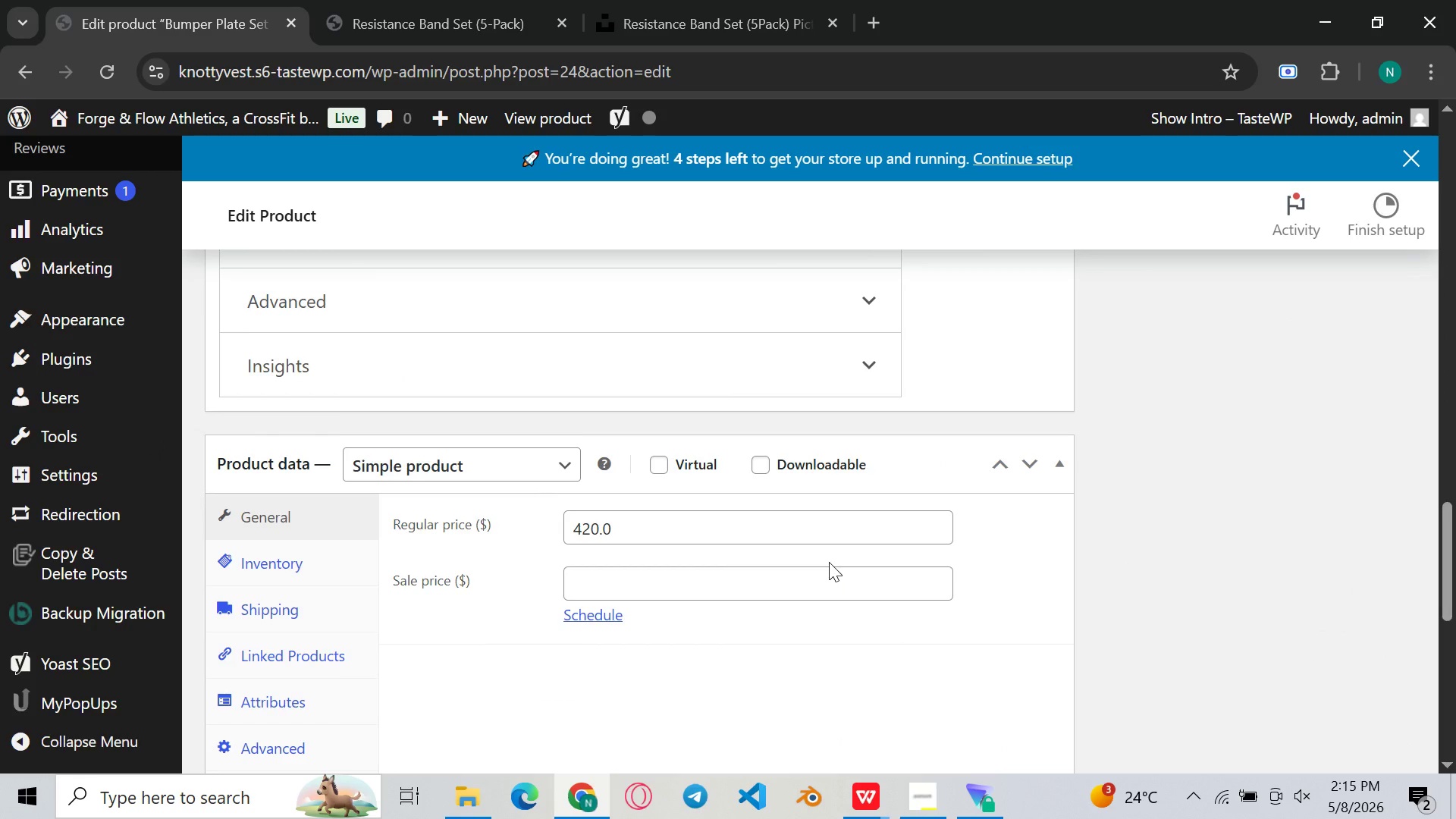 
scroll: coordinate [827, 567], scroll_direction: down, amount: 10.0
 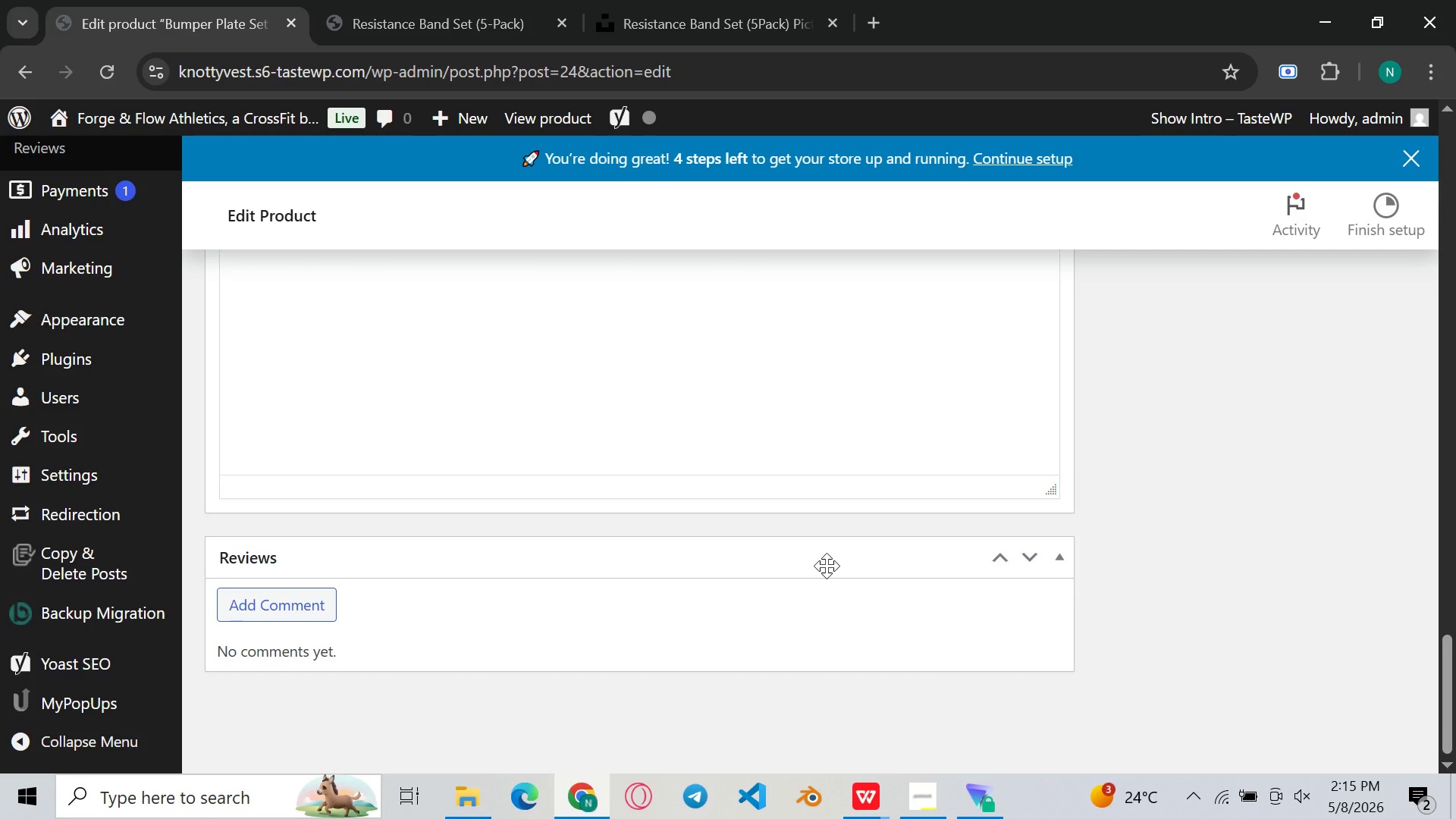 
wait(5.53)
 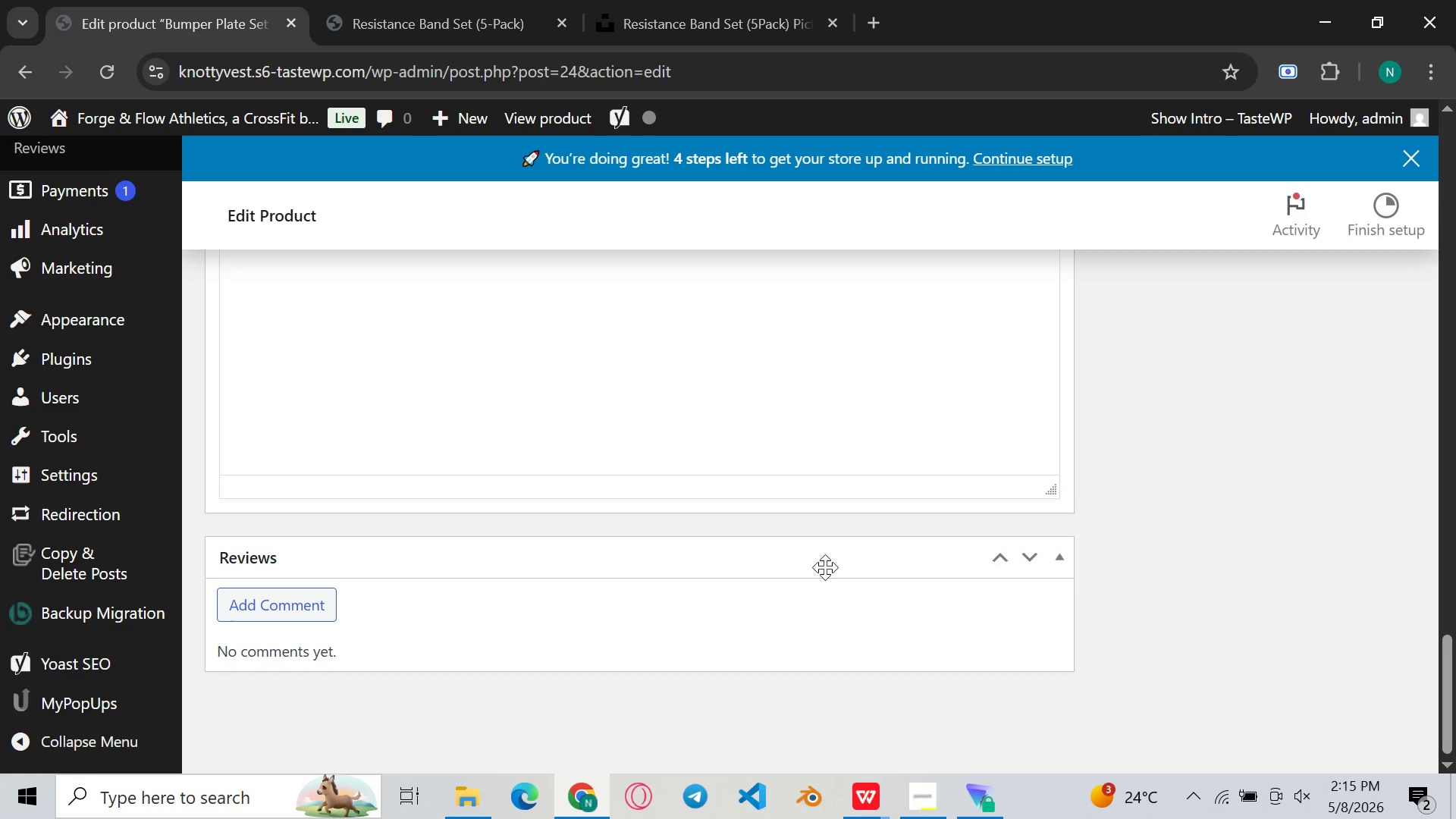 
scroll: coordinate [827, 566], scroll_direction: up, amount: 7.0
 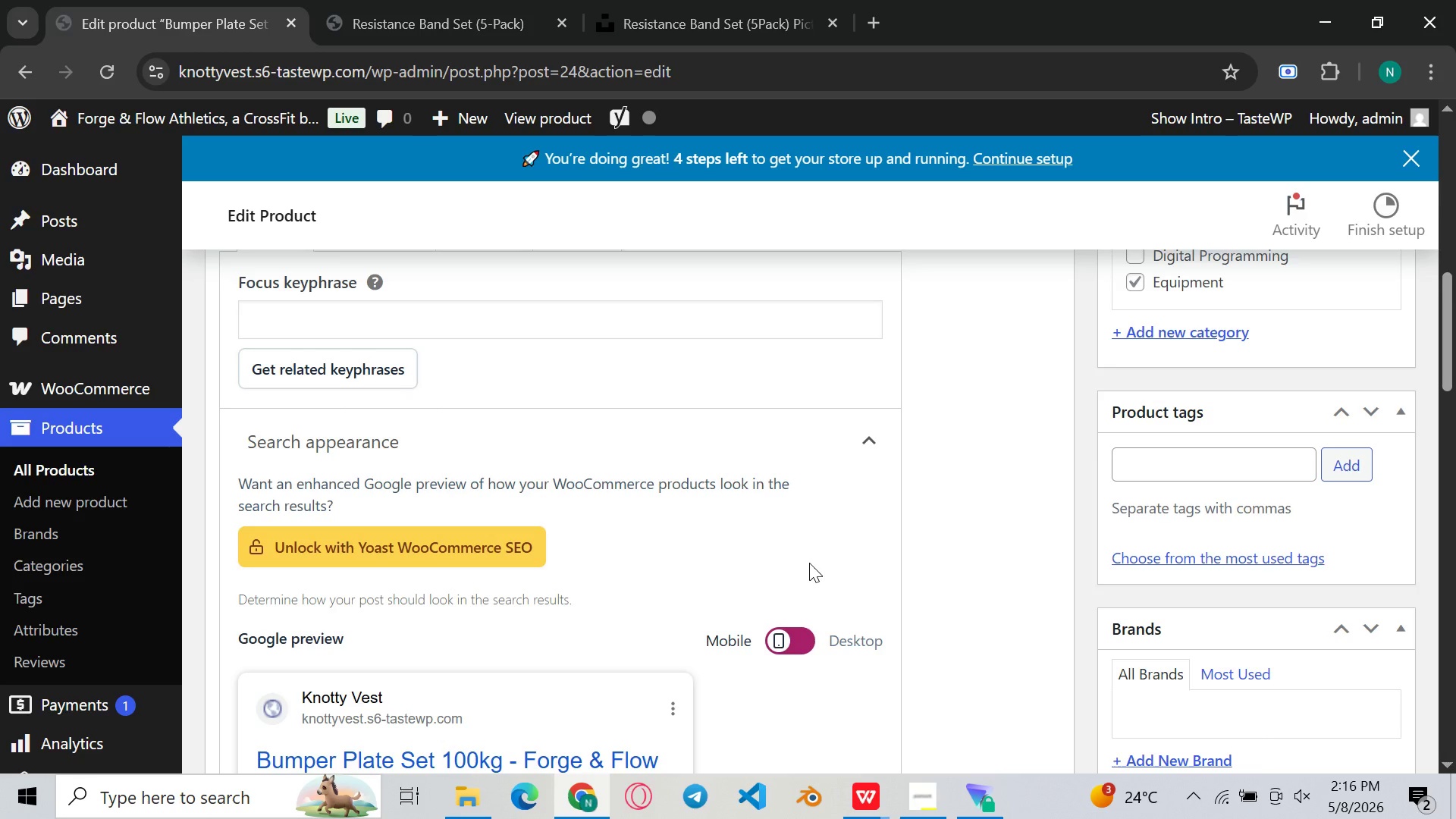 
wait(17.68)
 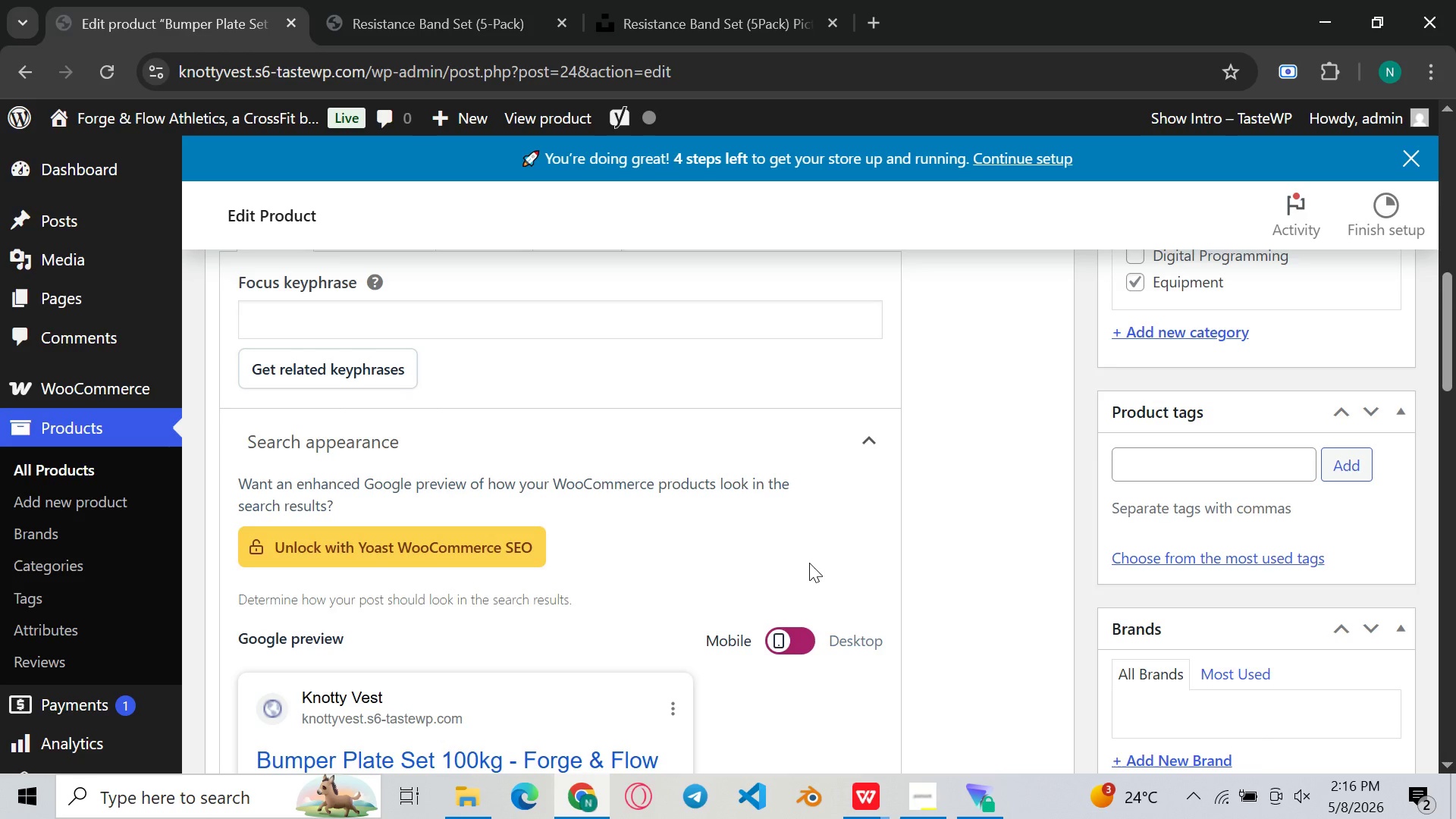 
scroll: coordinate [808, 546], scroll_direction: up, amount: 10.0
 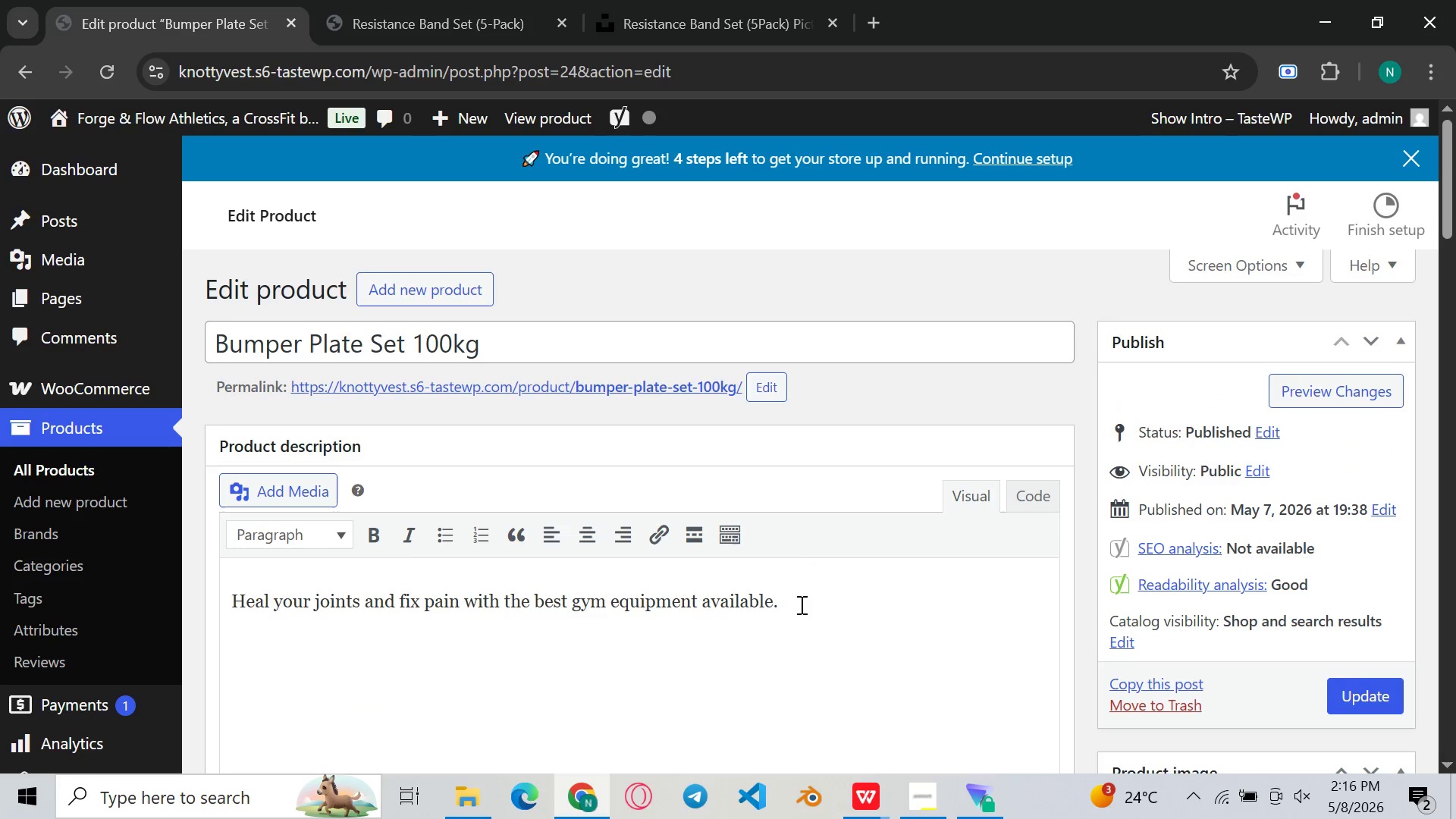 
left_click([800, 604])
 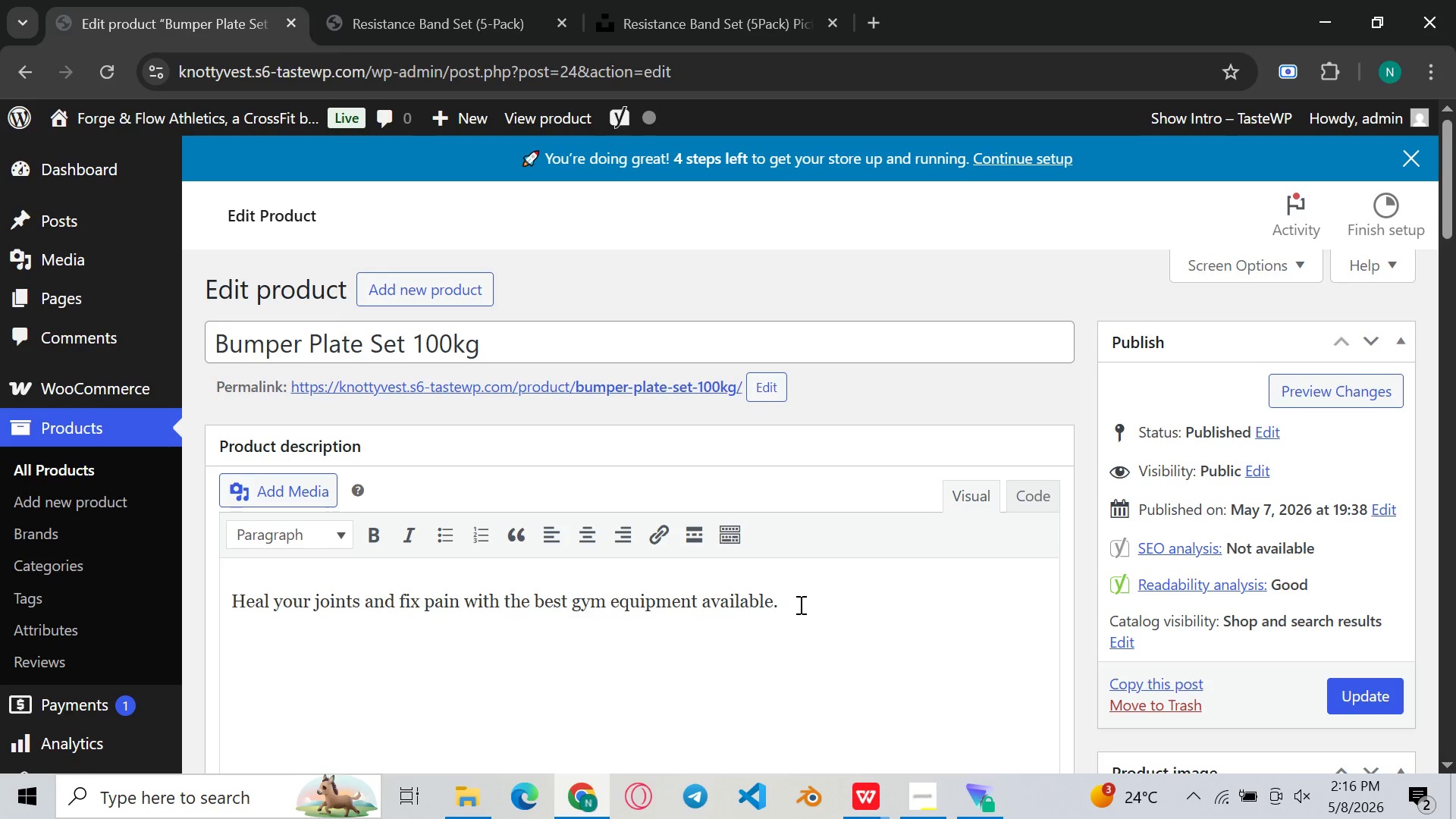 
key(Control+A)
 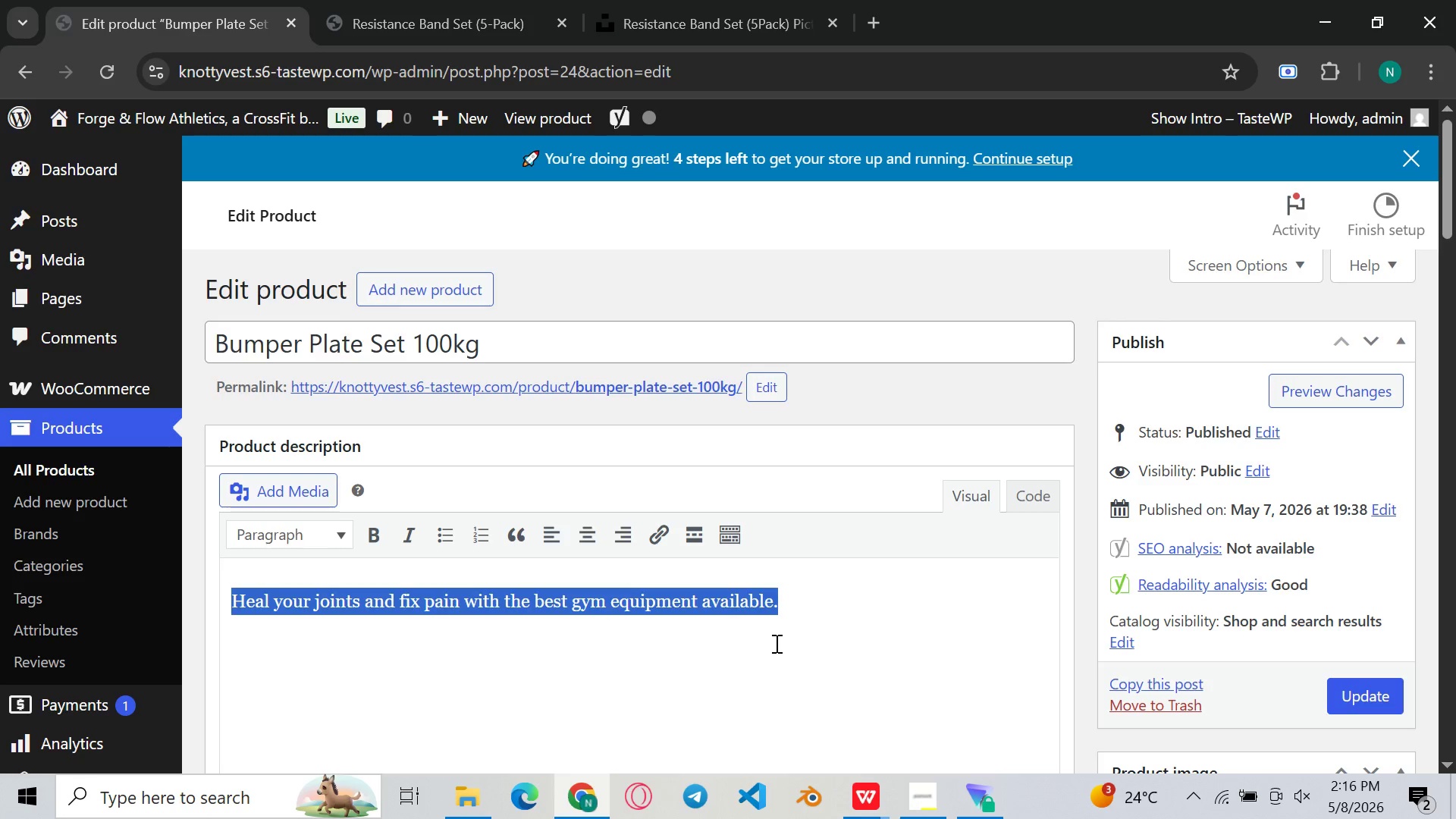 
key(Control+X)
 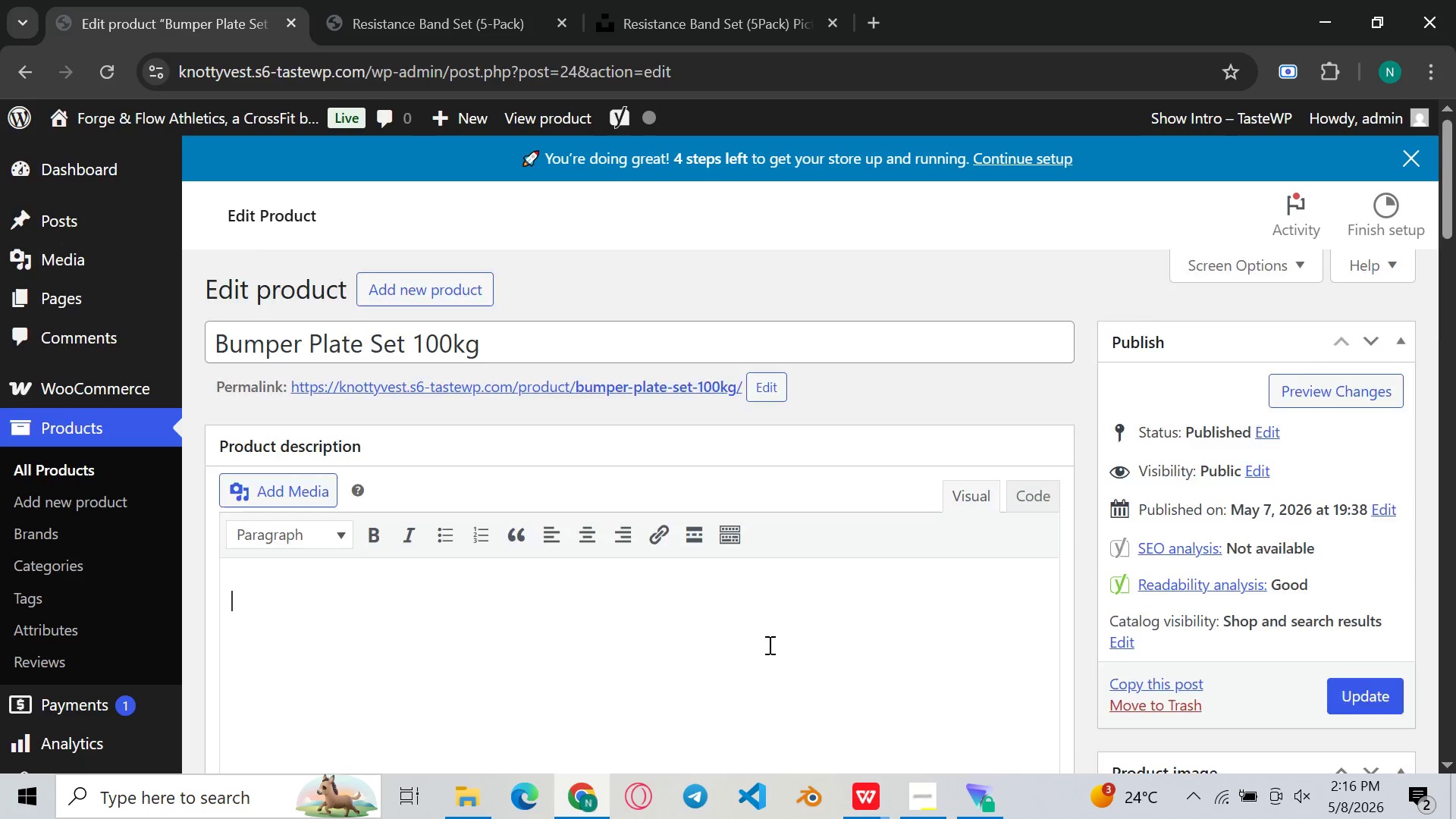 
scroll: coordinate [720, 699], scroll_direction: down, amount: 27.0
 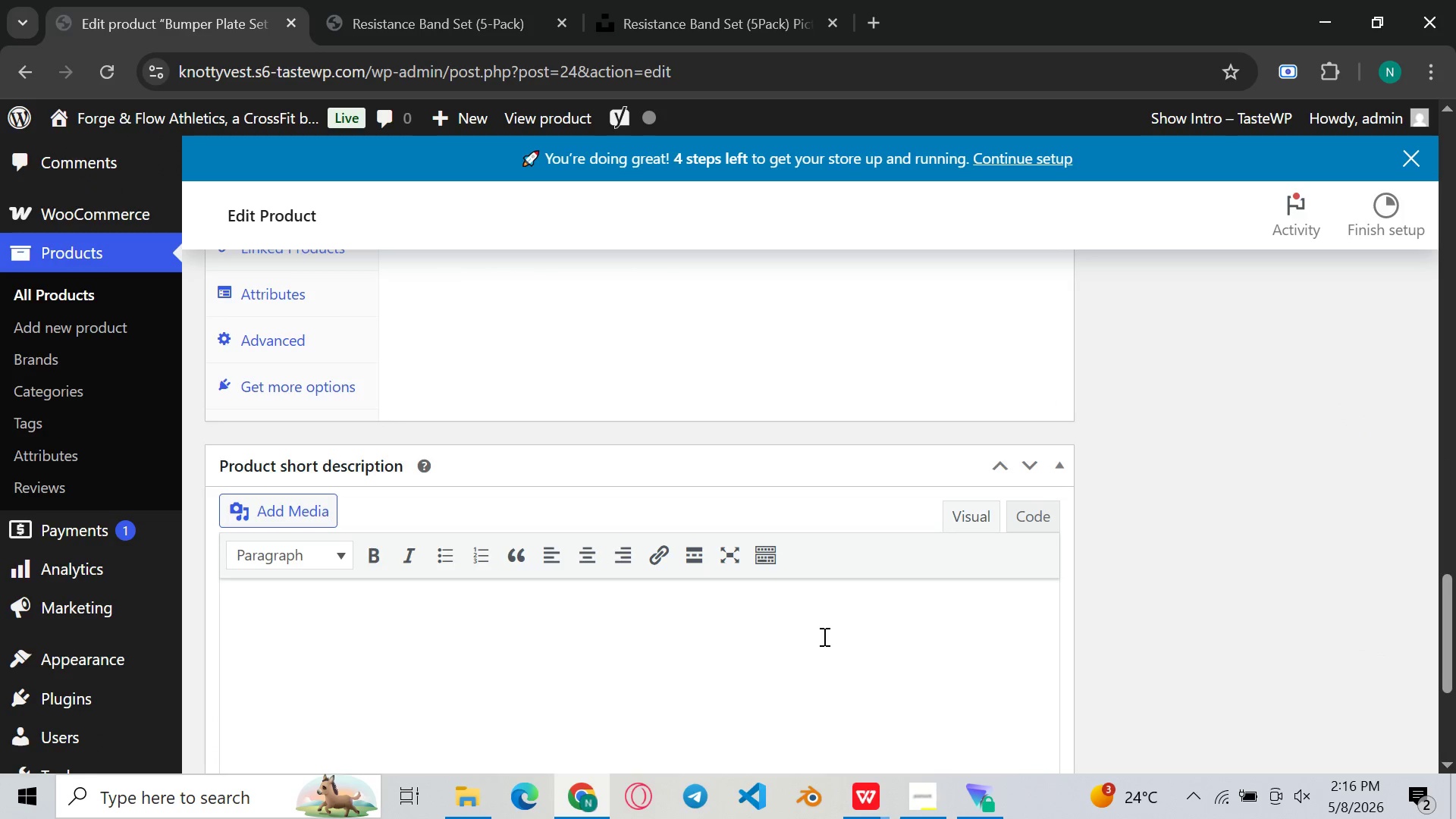 
scroll: coordinate [679, 536], scroll_direction: up, amount: 22.0
 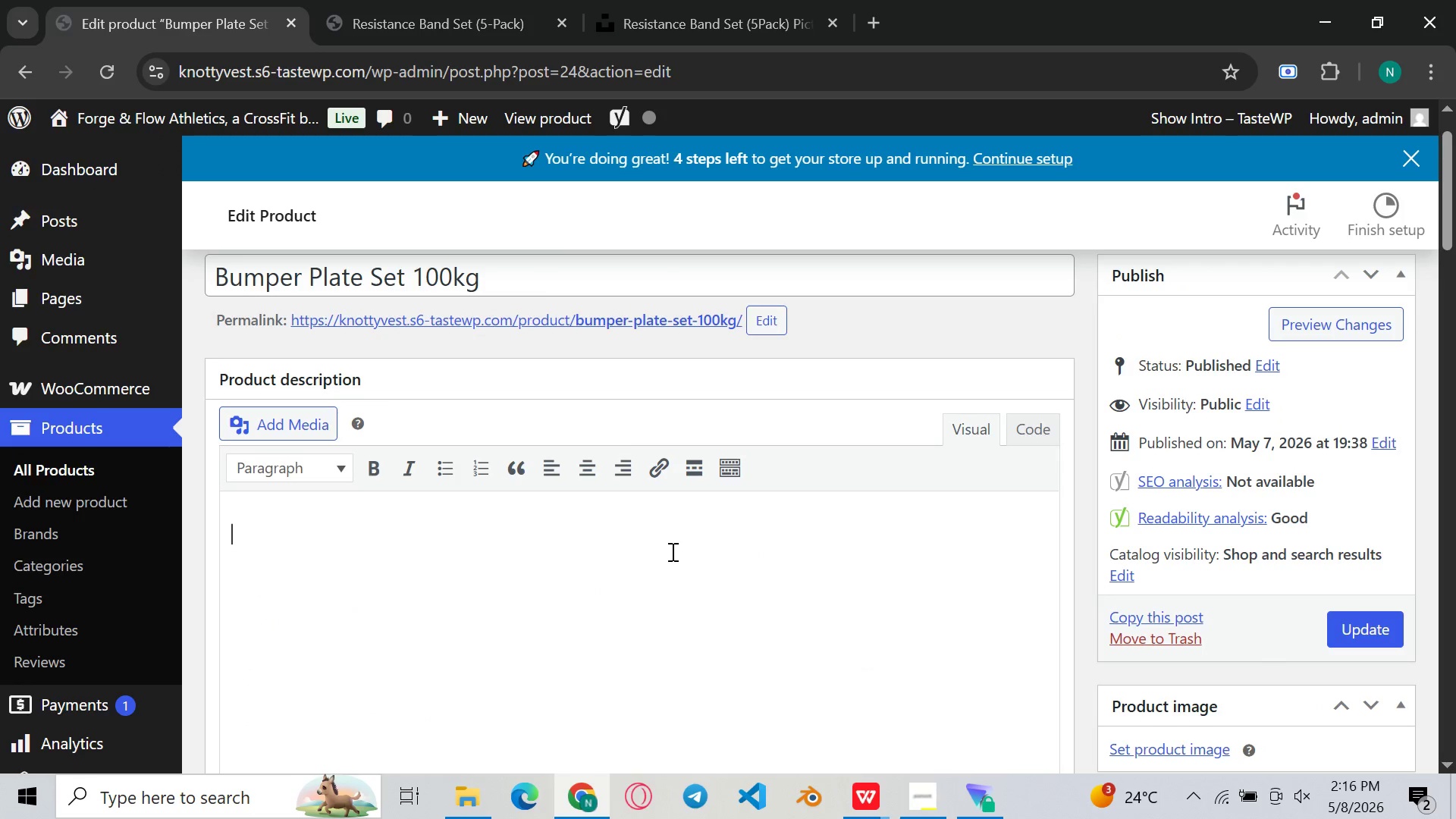 
left_click([671, 551])
 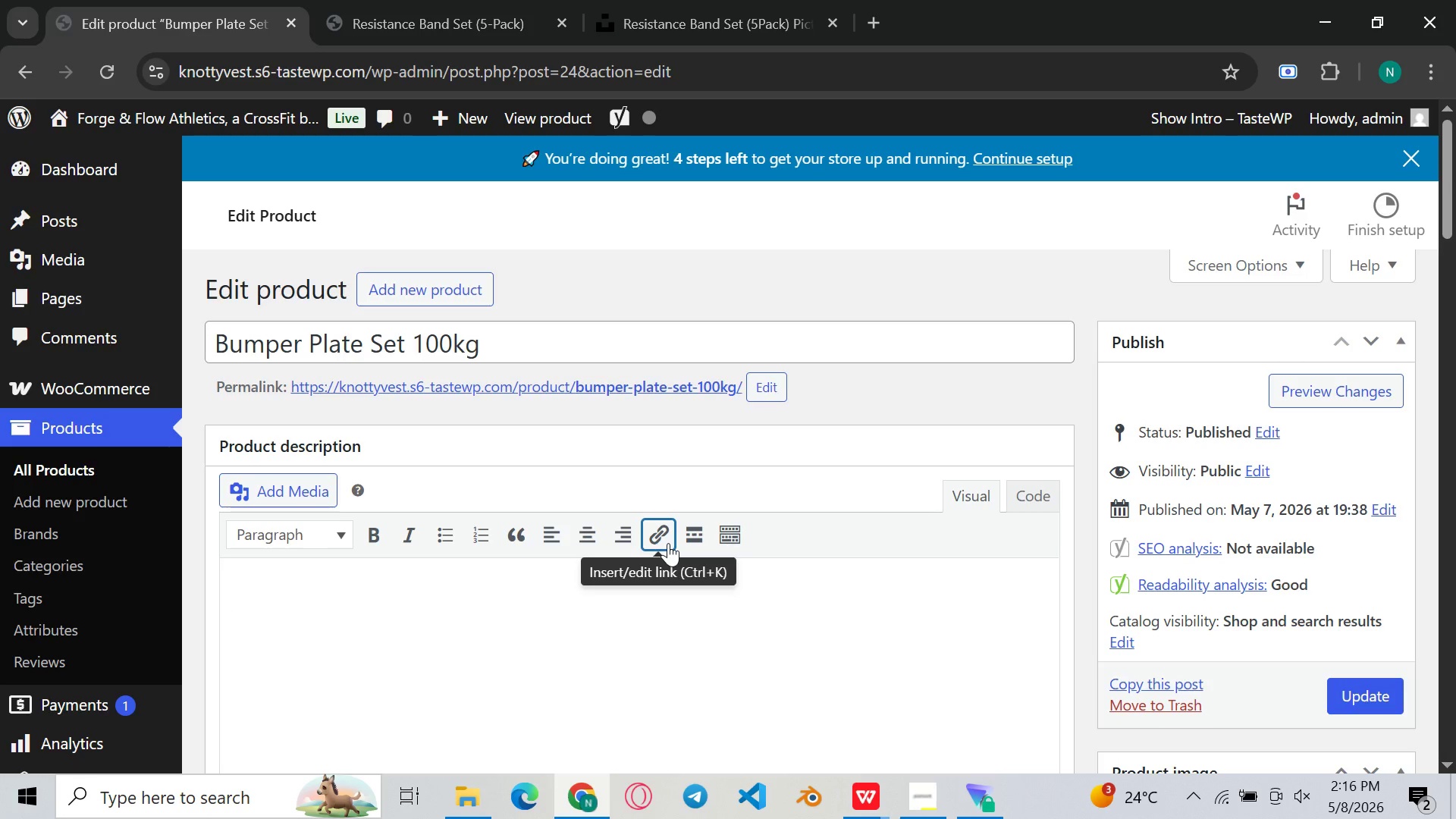 
wait(19.3)
 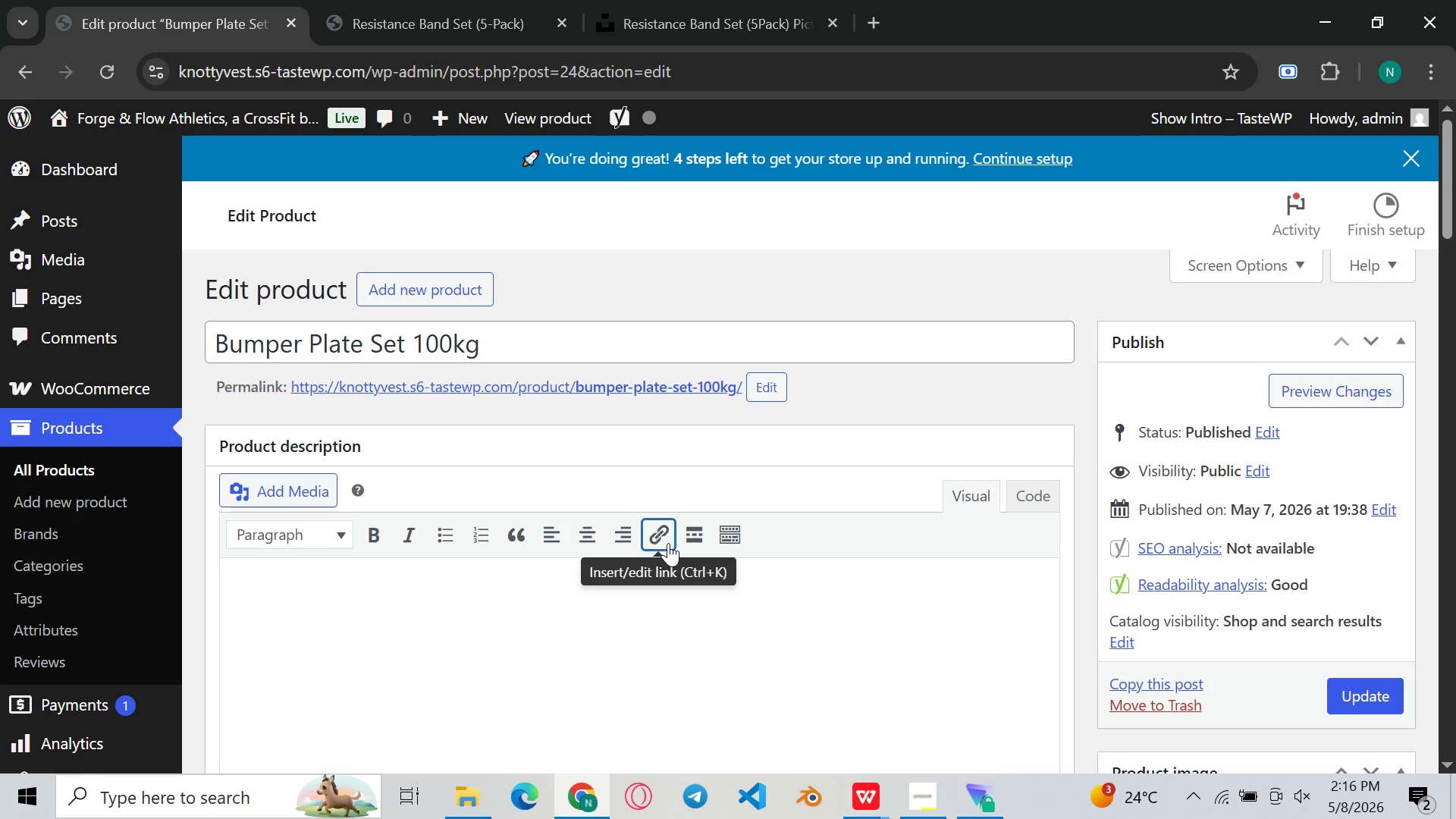 
scroll: coordinate [7, 378], scroll_direction: up, amount: 2.0
 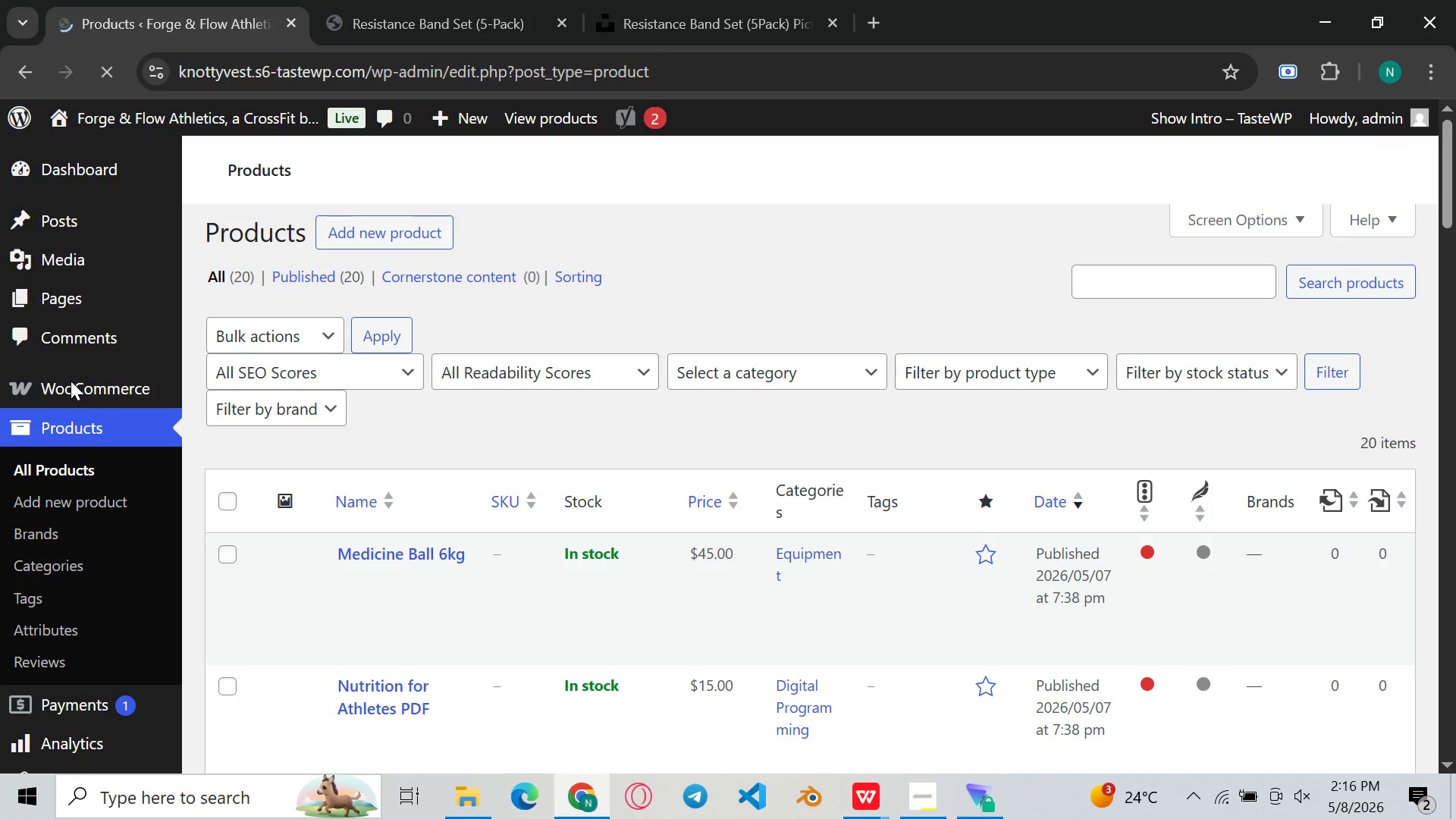 
wait(5.75)
 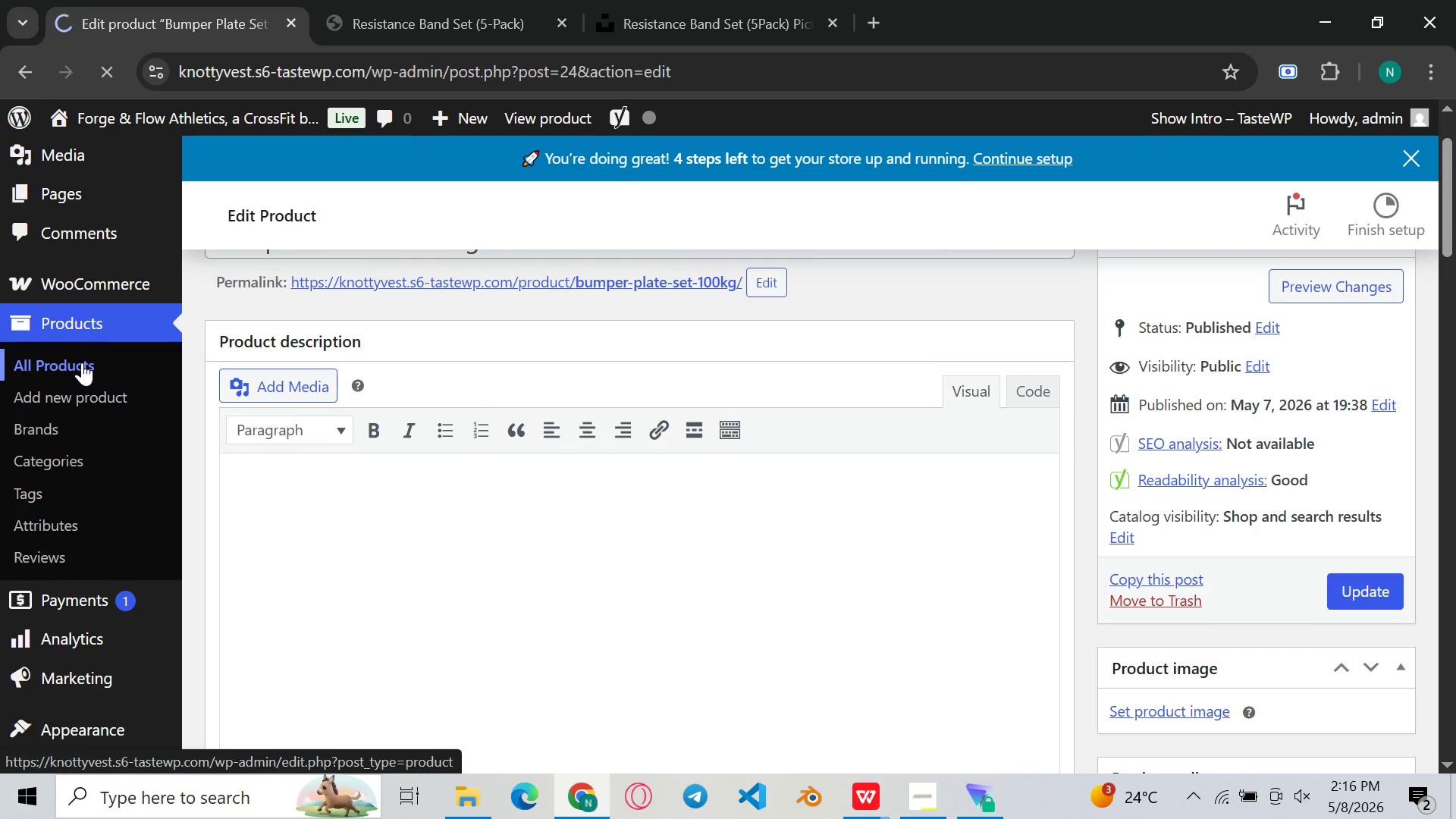 
scroll: coordinate [404, 585], scroll_direction: down, amount: 16.0
 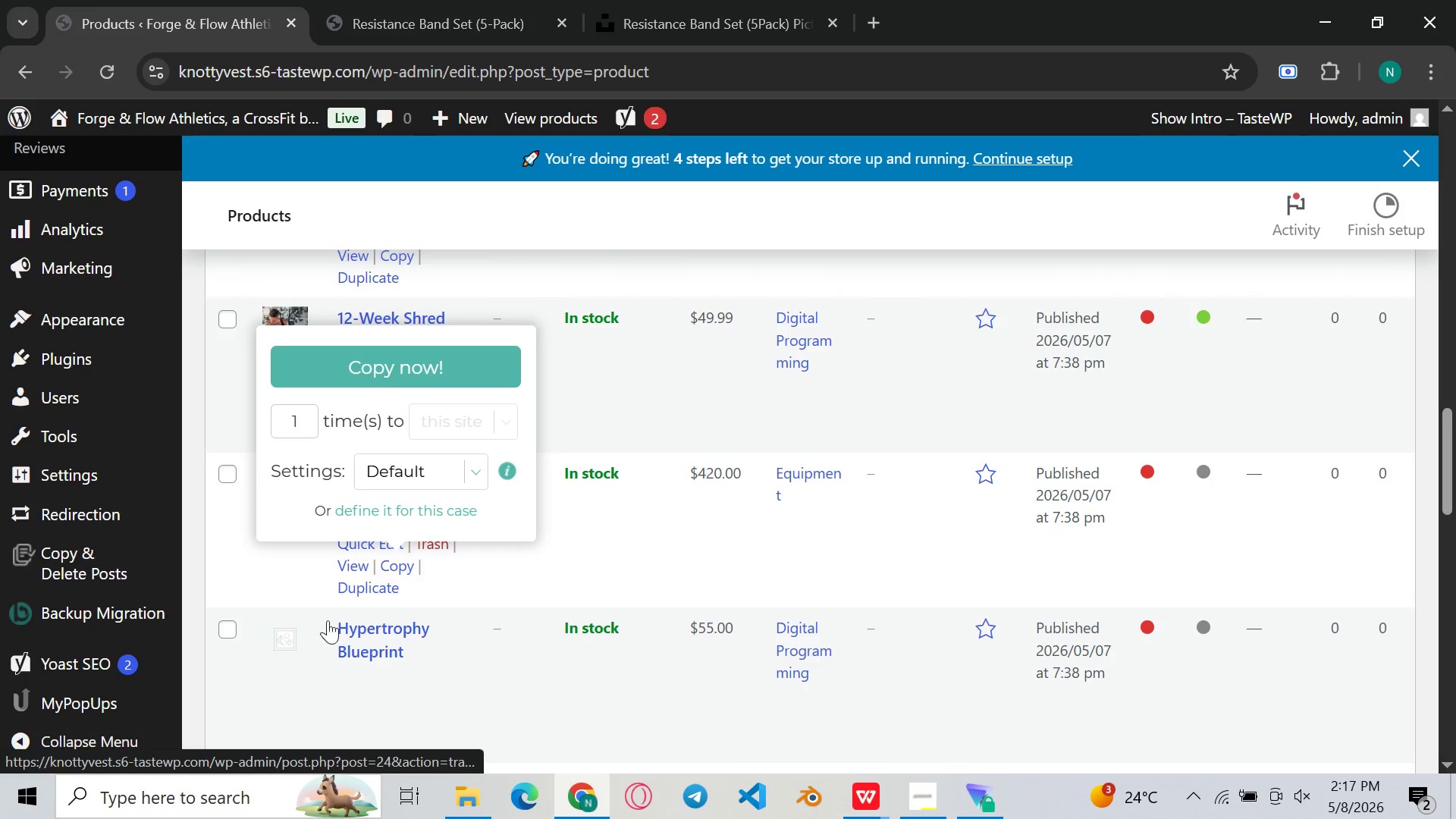 
left_click([363, 631])
 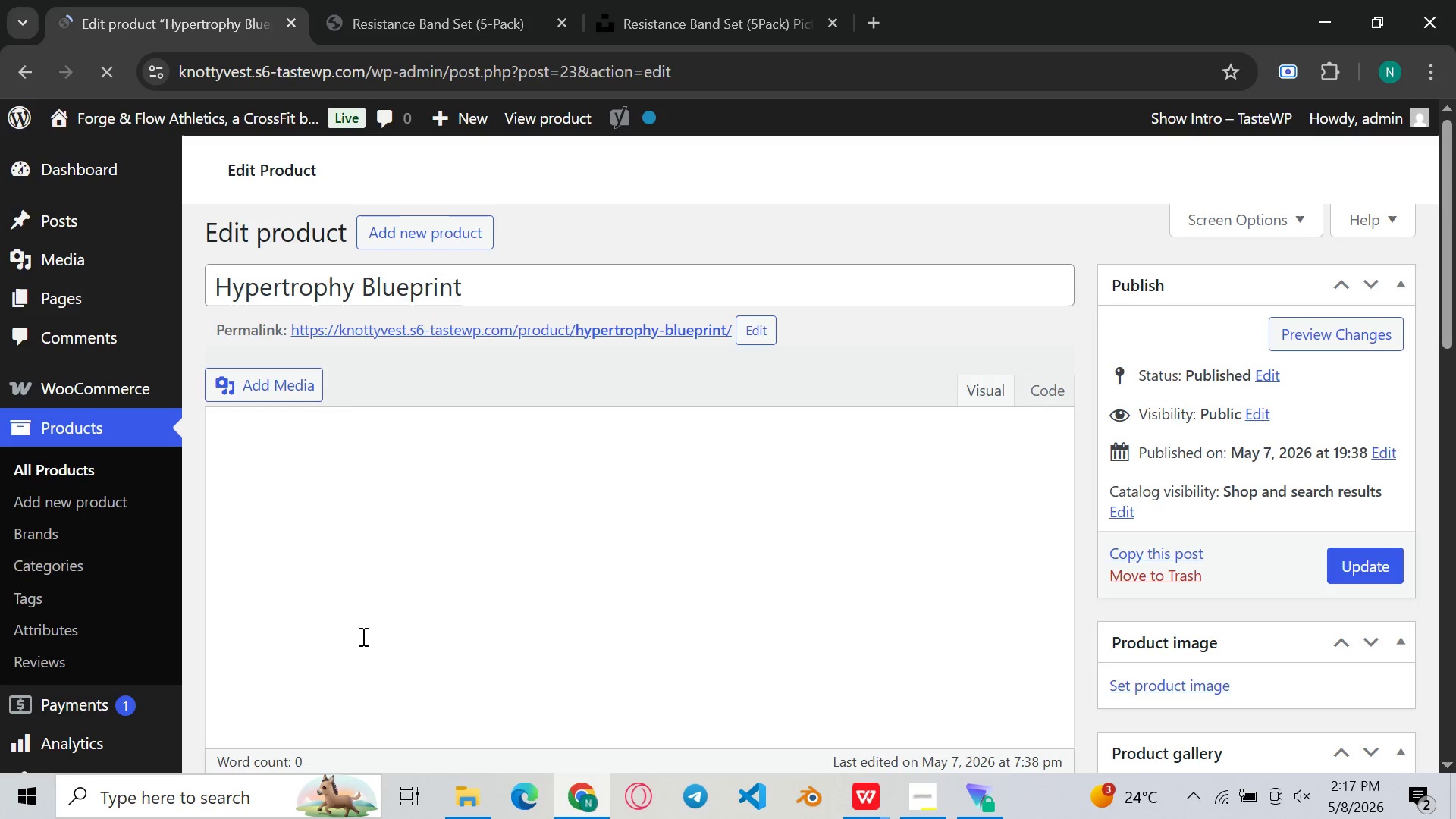 
wait(7.09)
 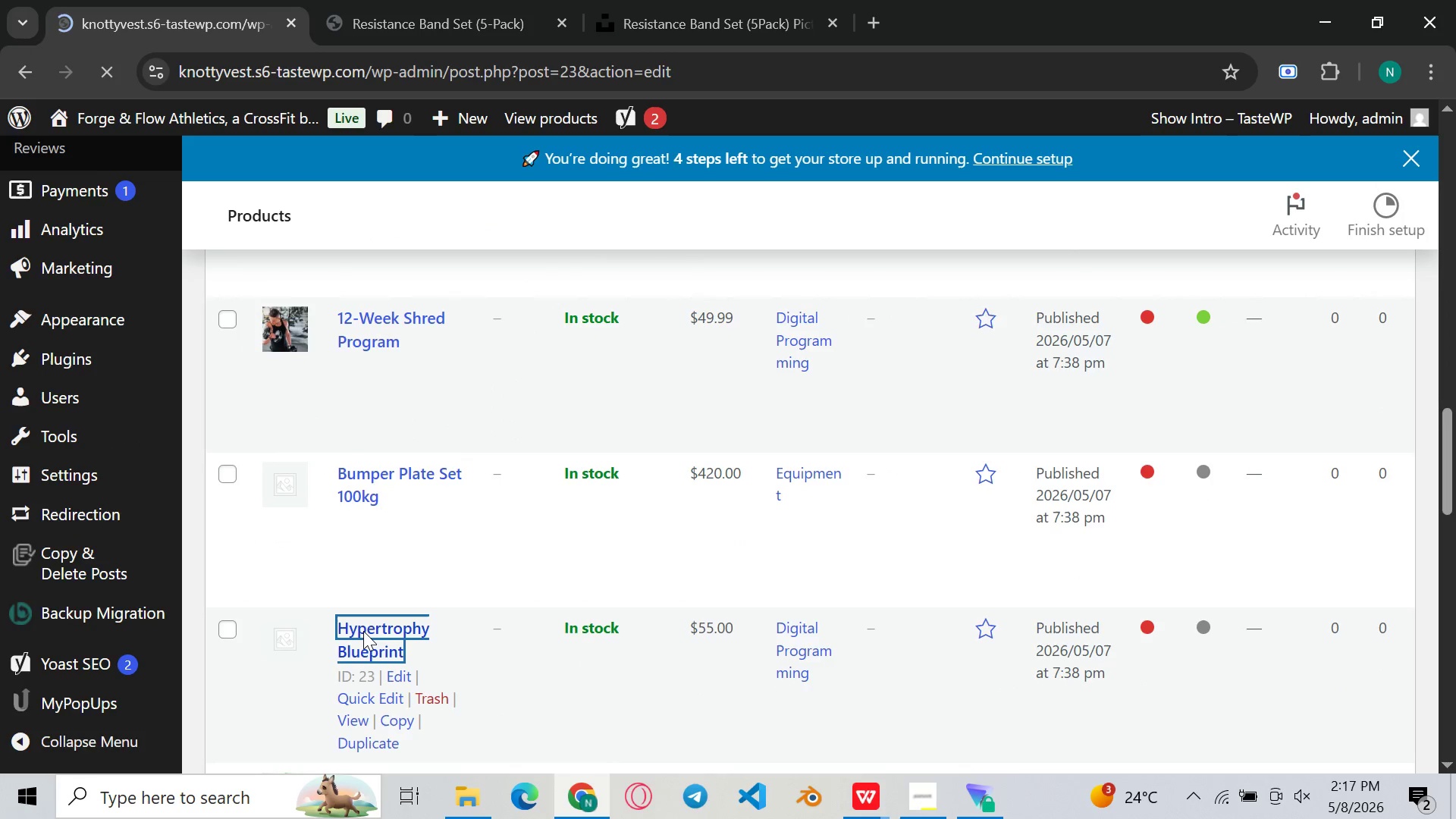 
mouse_move([469, 469])
 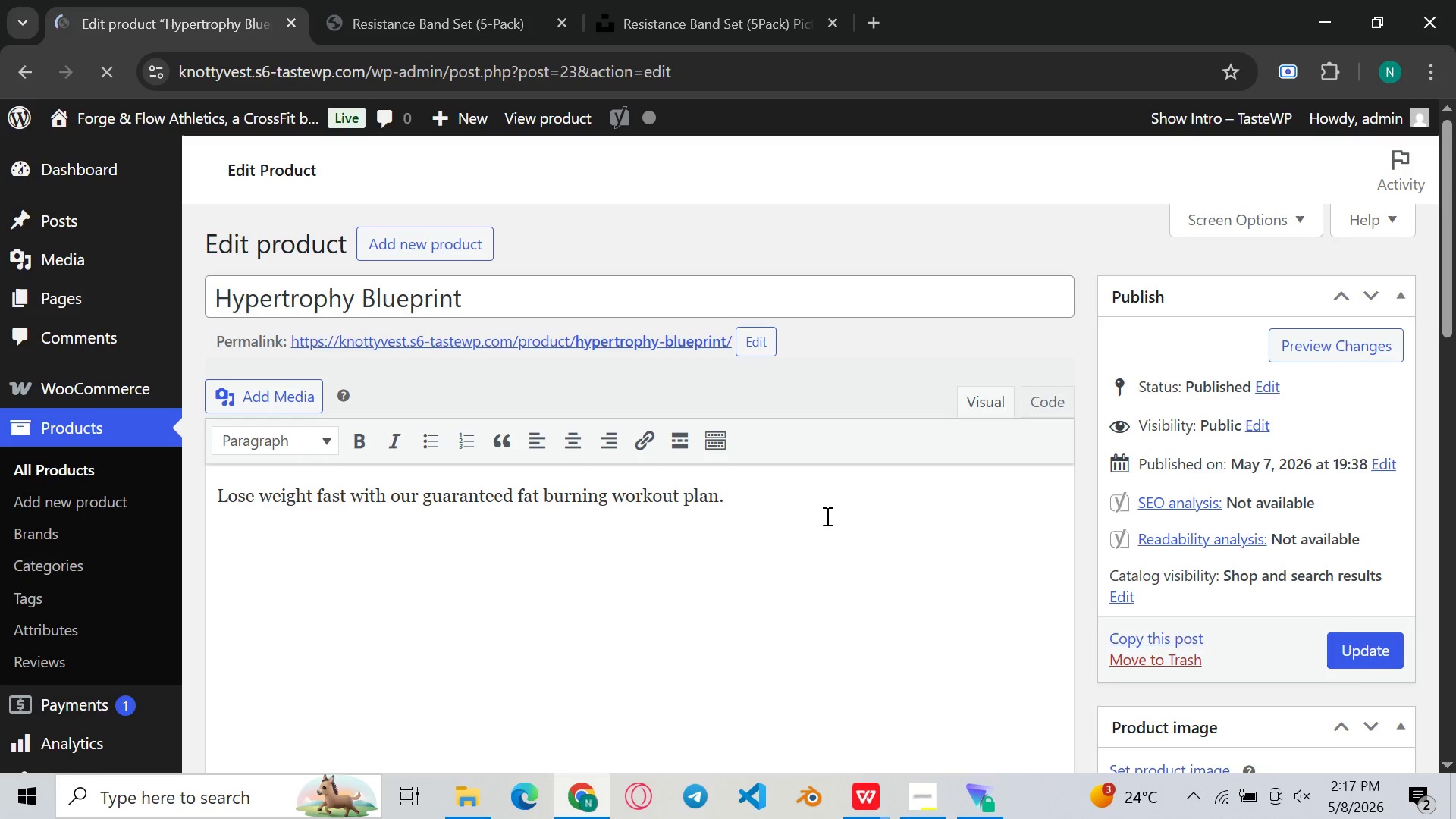 
left_click([826, 504])
 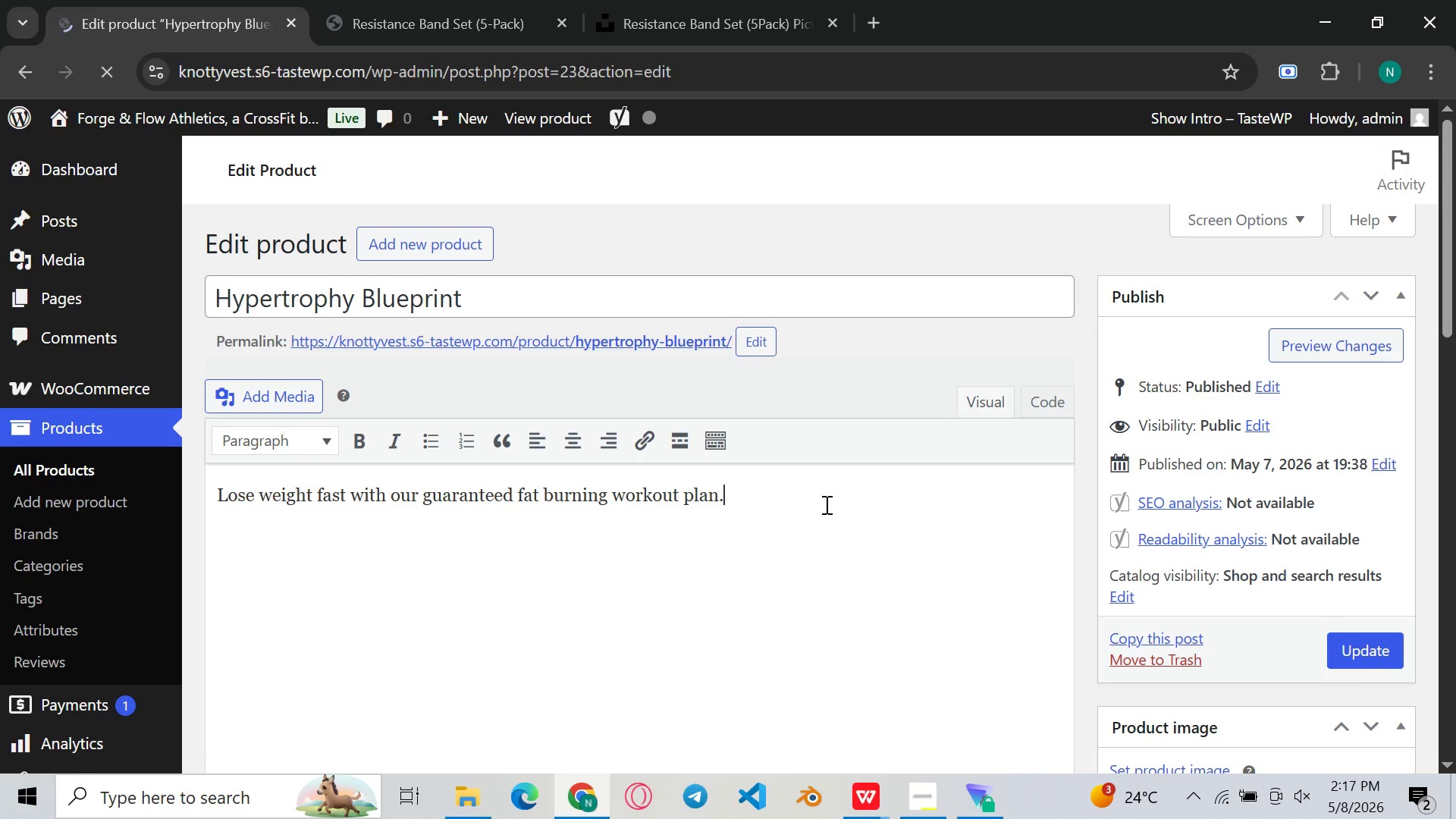 
key(Control+A)
 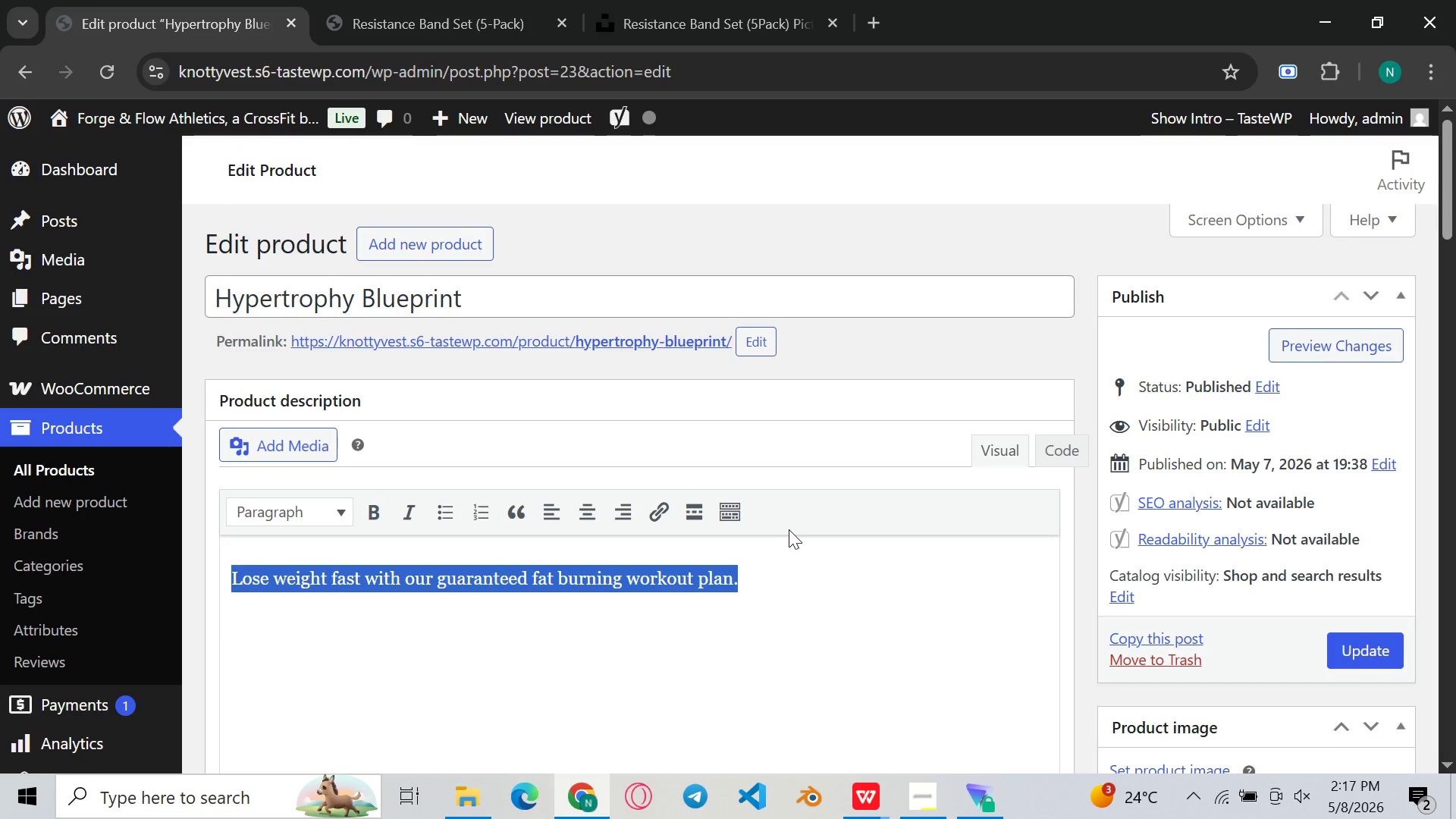 
key(Backspace)
 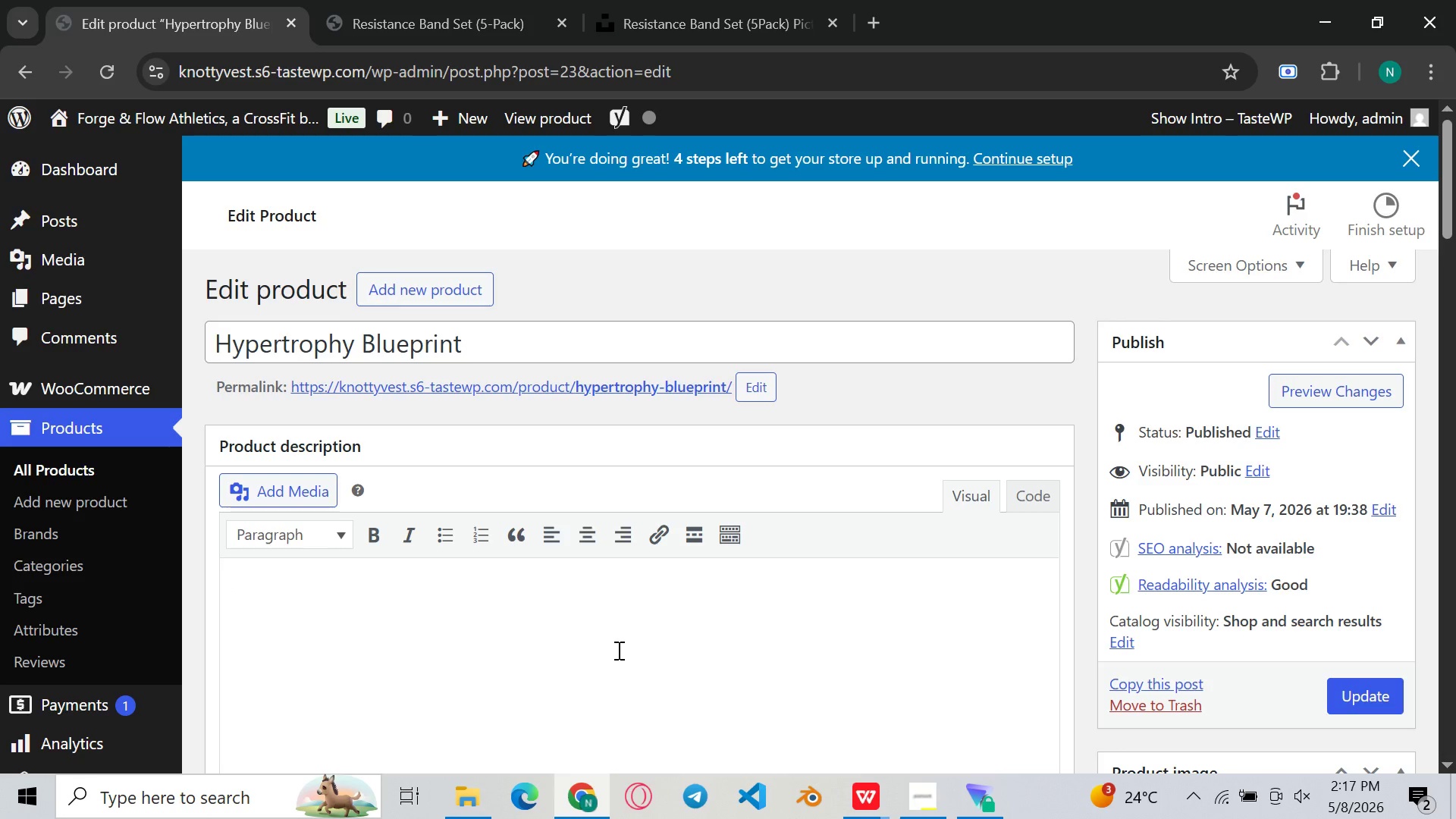 
wait(5.31)
 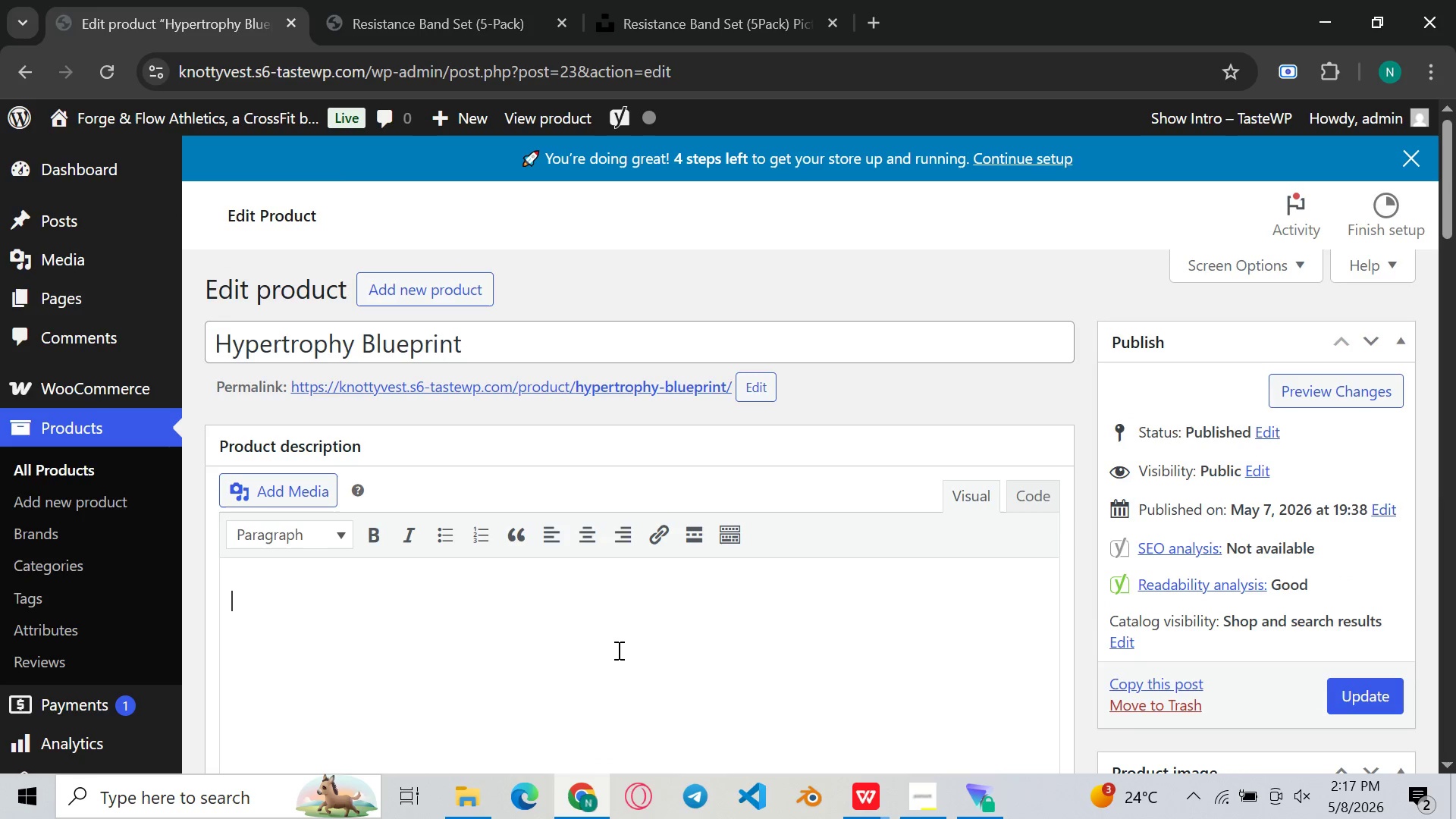 
type(Thr)
key(Backspace)
type(e Hyper)
 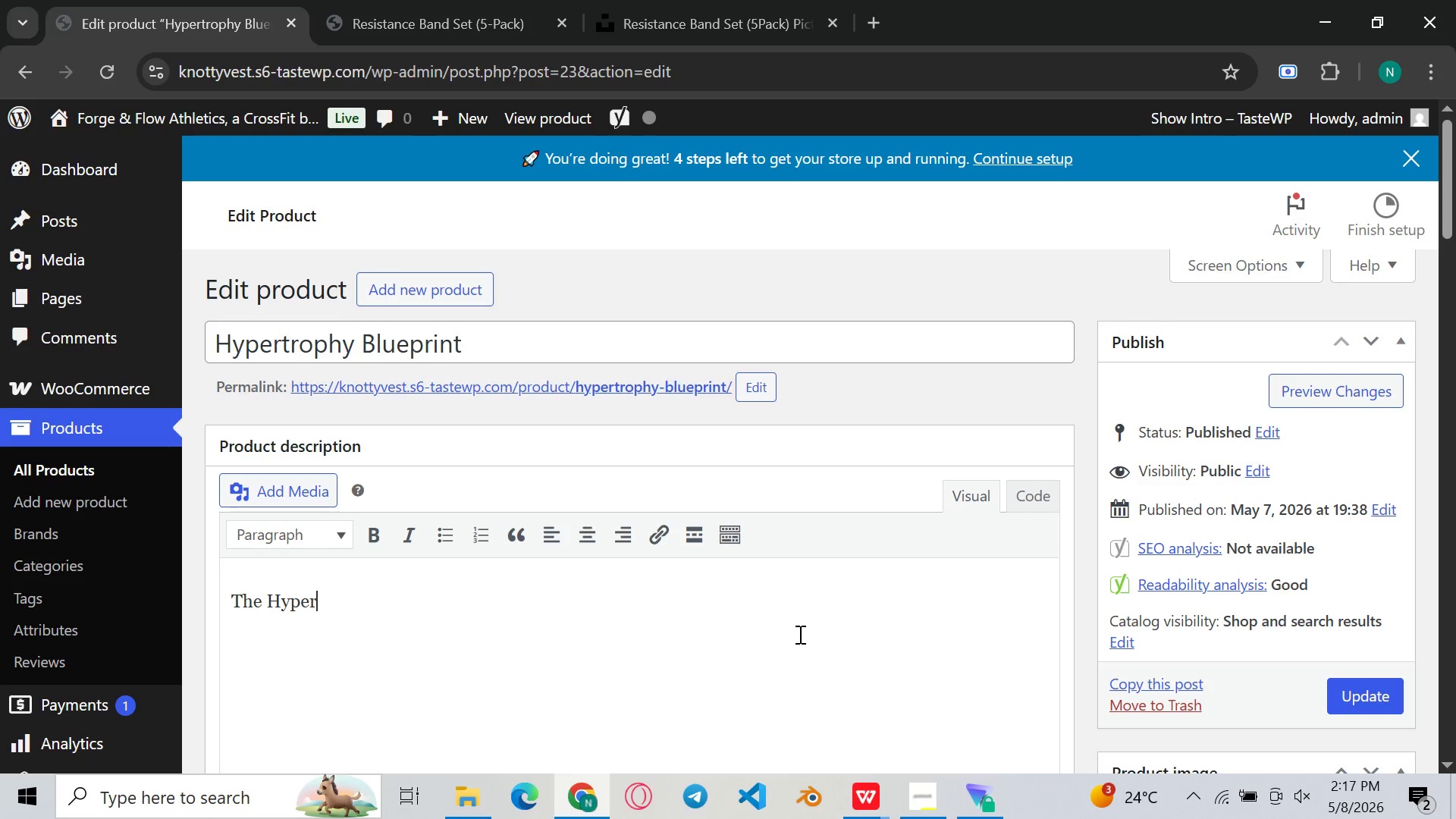 
type(trophy Blueprint)
 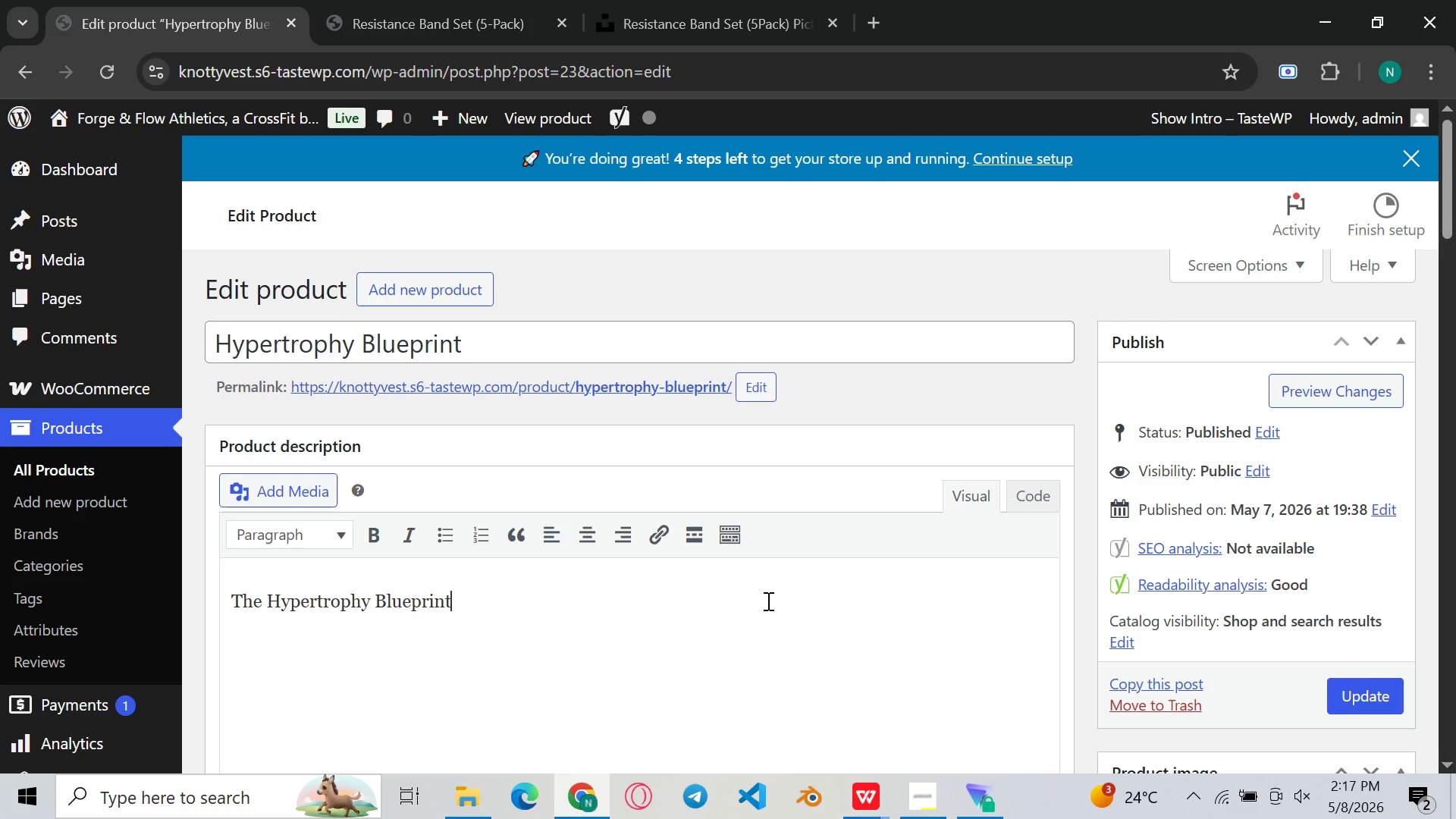 
wait(6.92)
 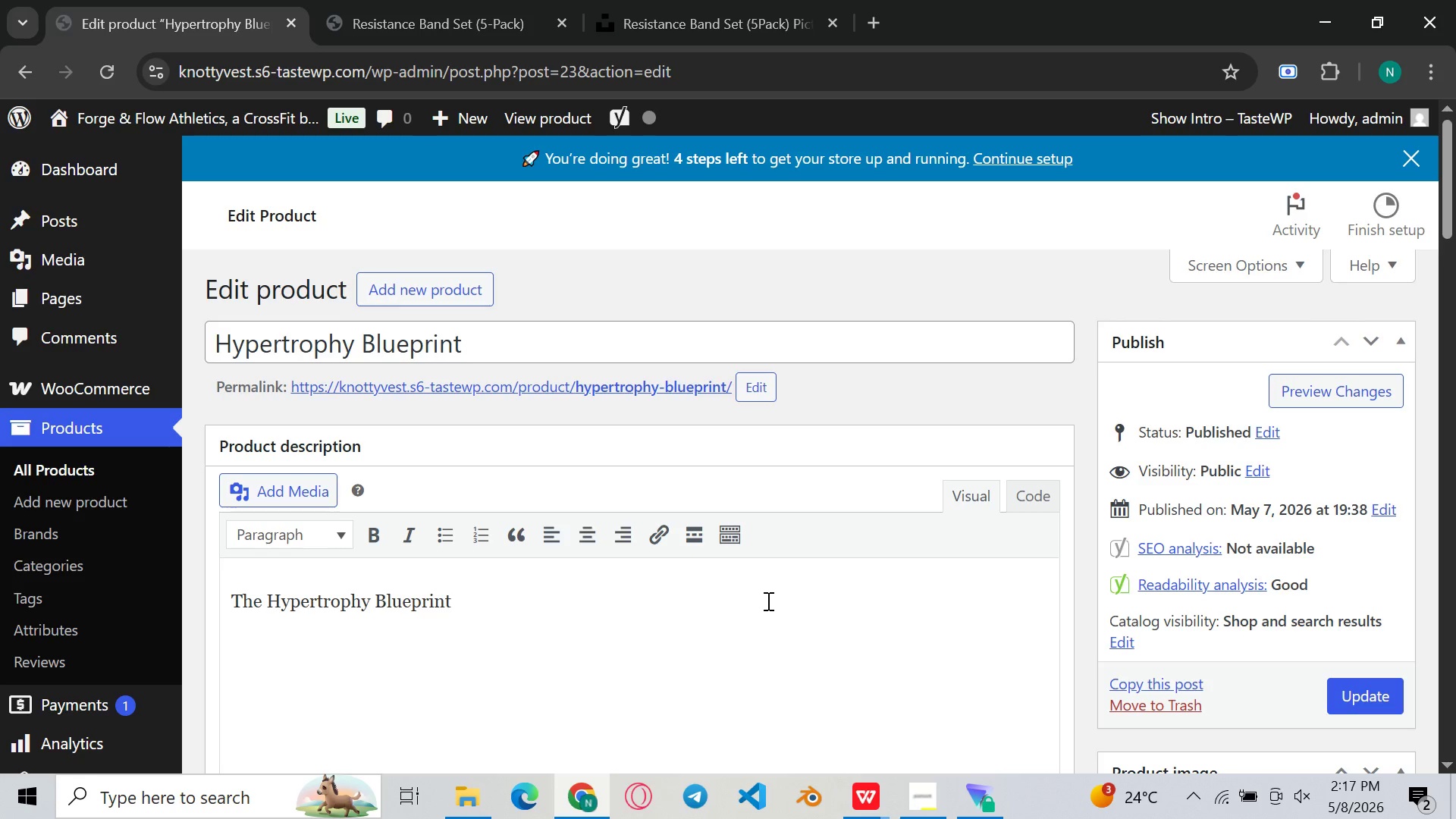 
type( is astructu)
 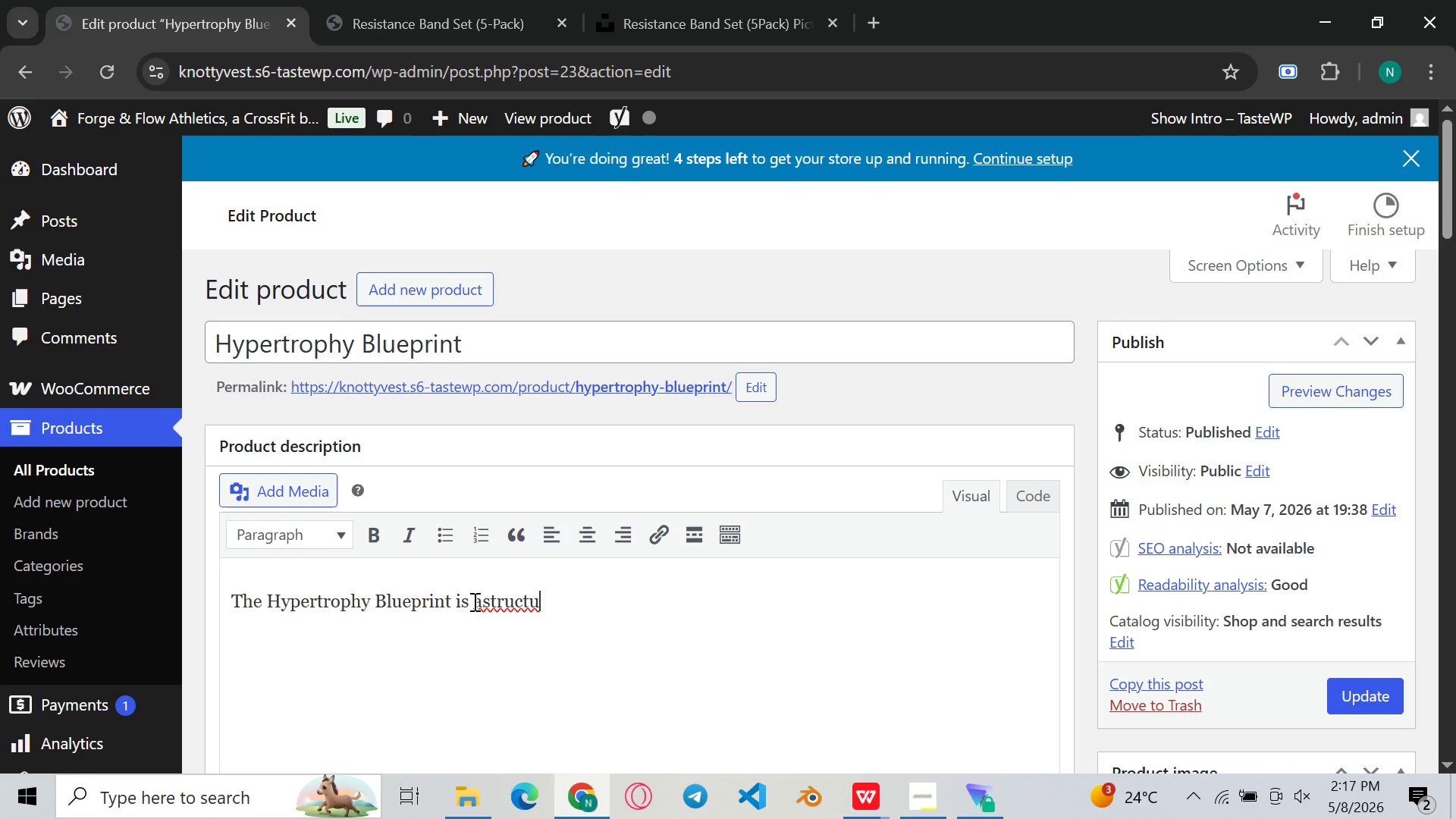 
left_click([478, 601])
 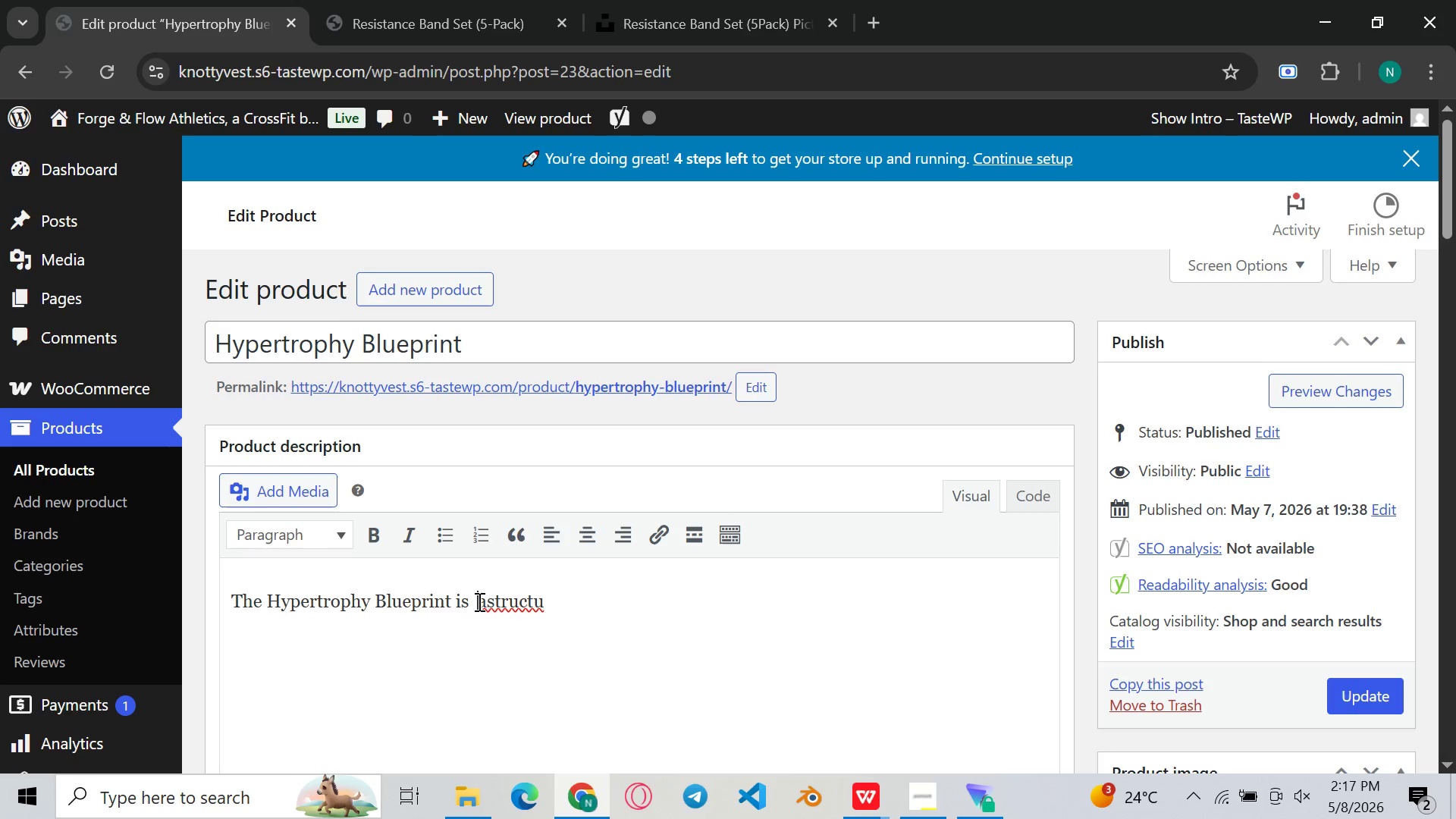 
key(Space)
 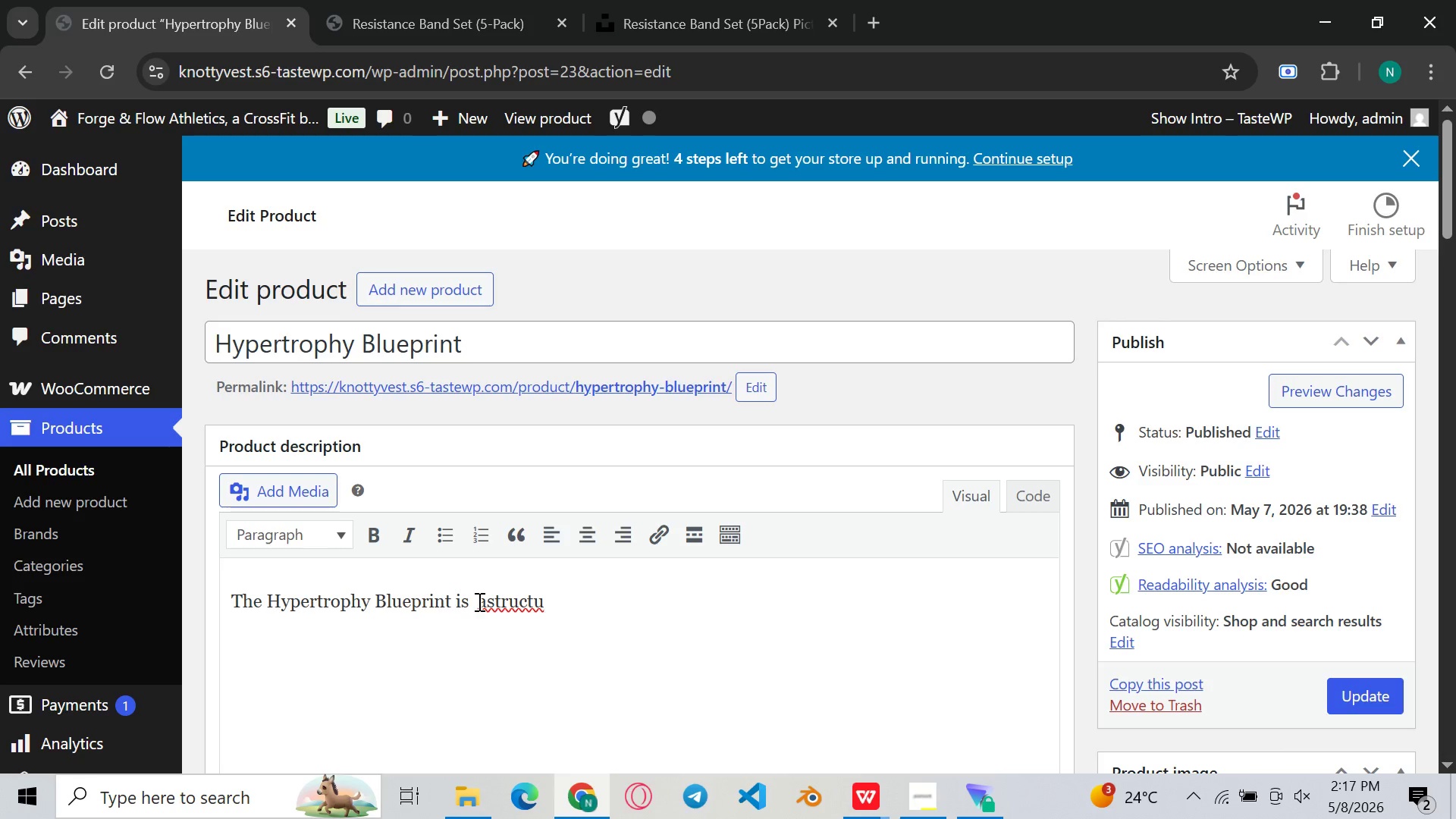 
key(Backspace)
 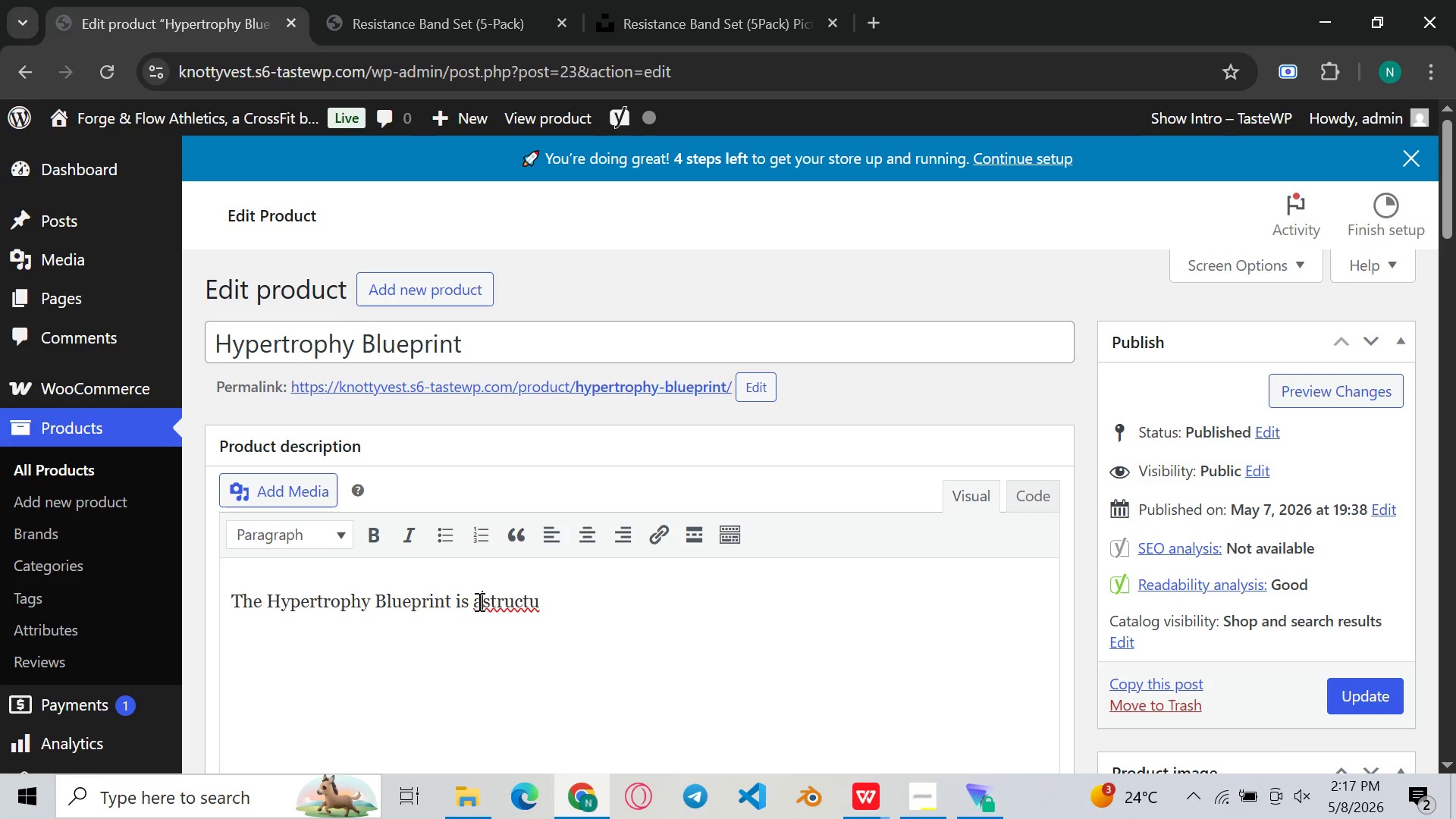 
key(ArrowRight)
 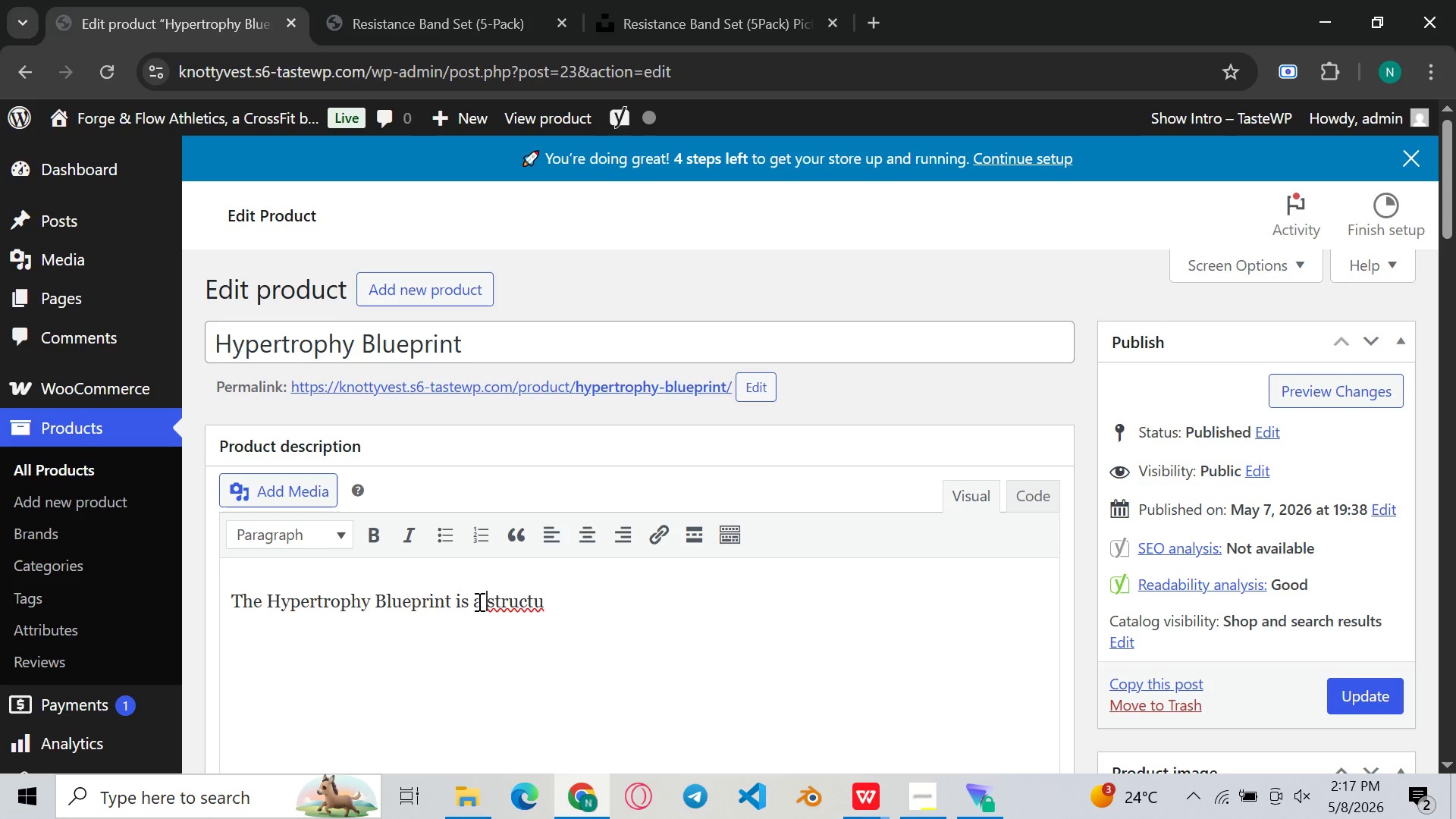 
key(Space)
 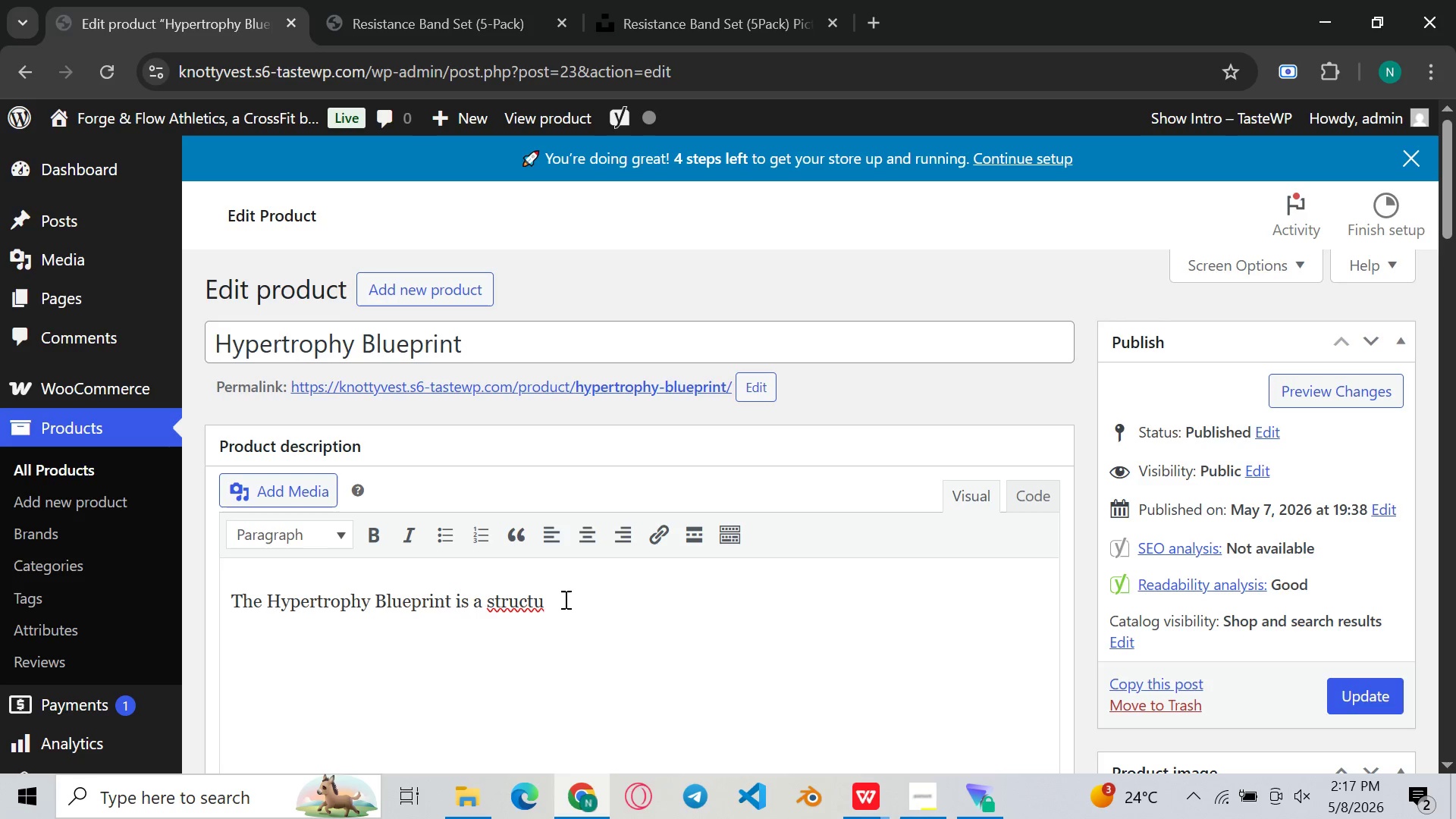 
left_click([569, 599])
 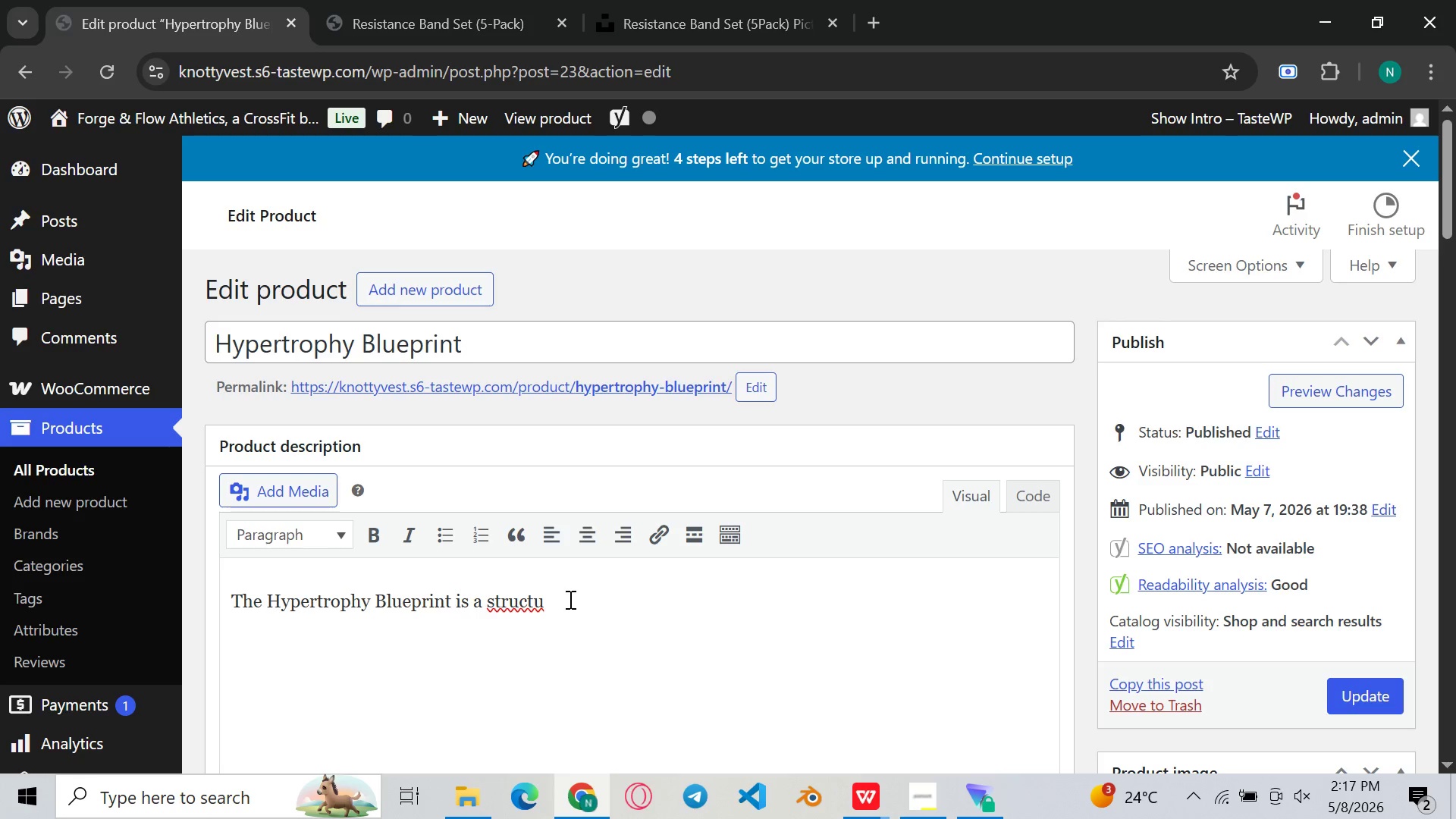 
left_click([569, 599])
 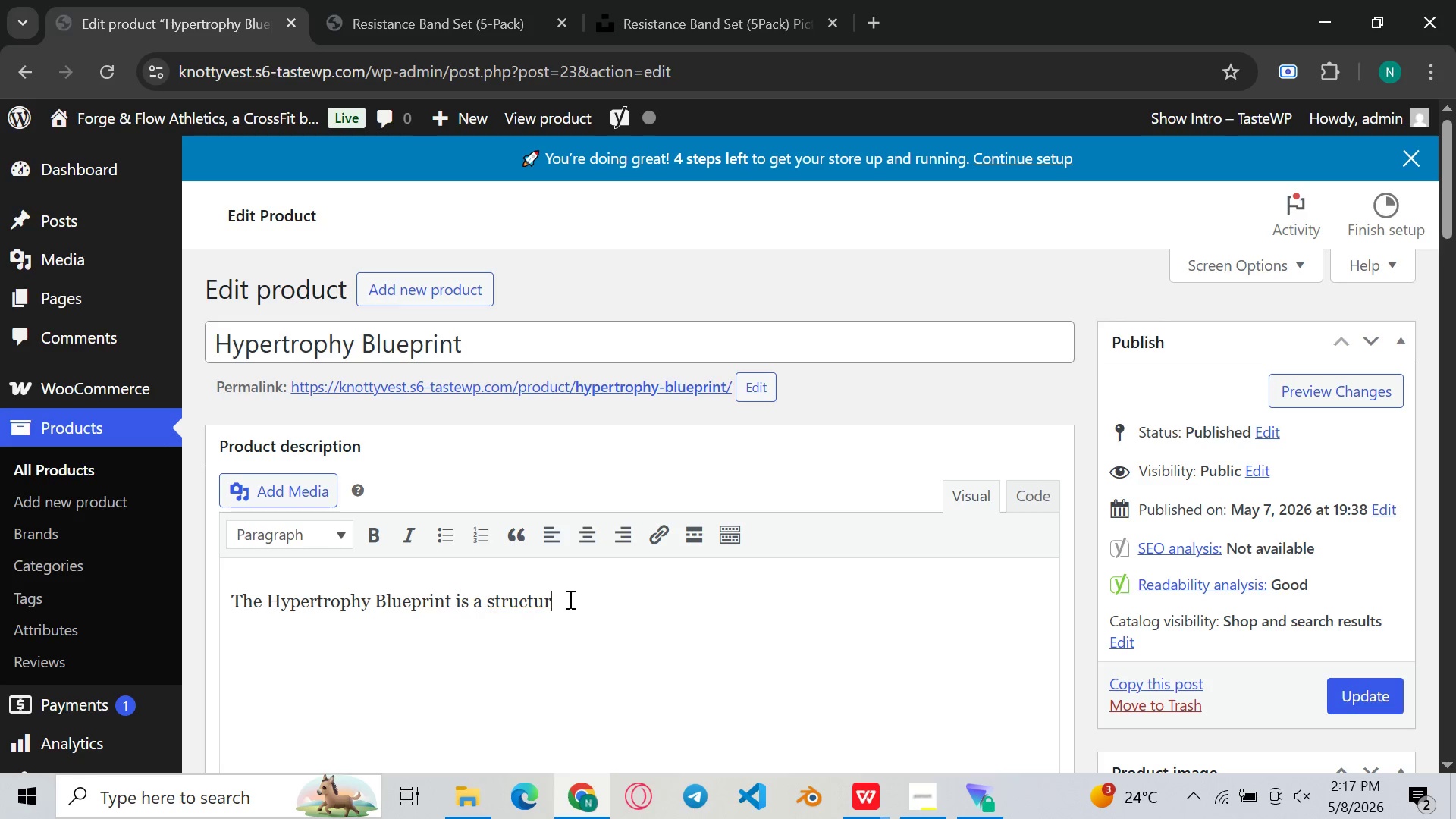 
type(red )
 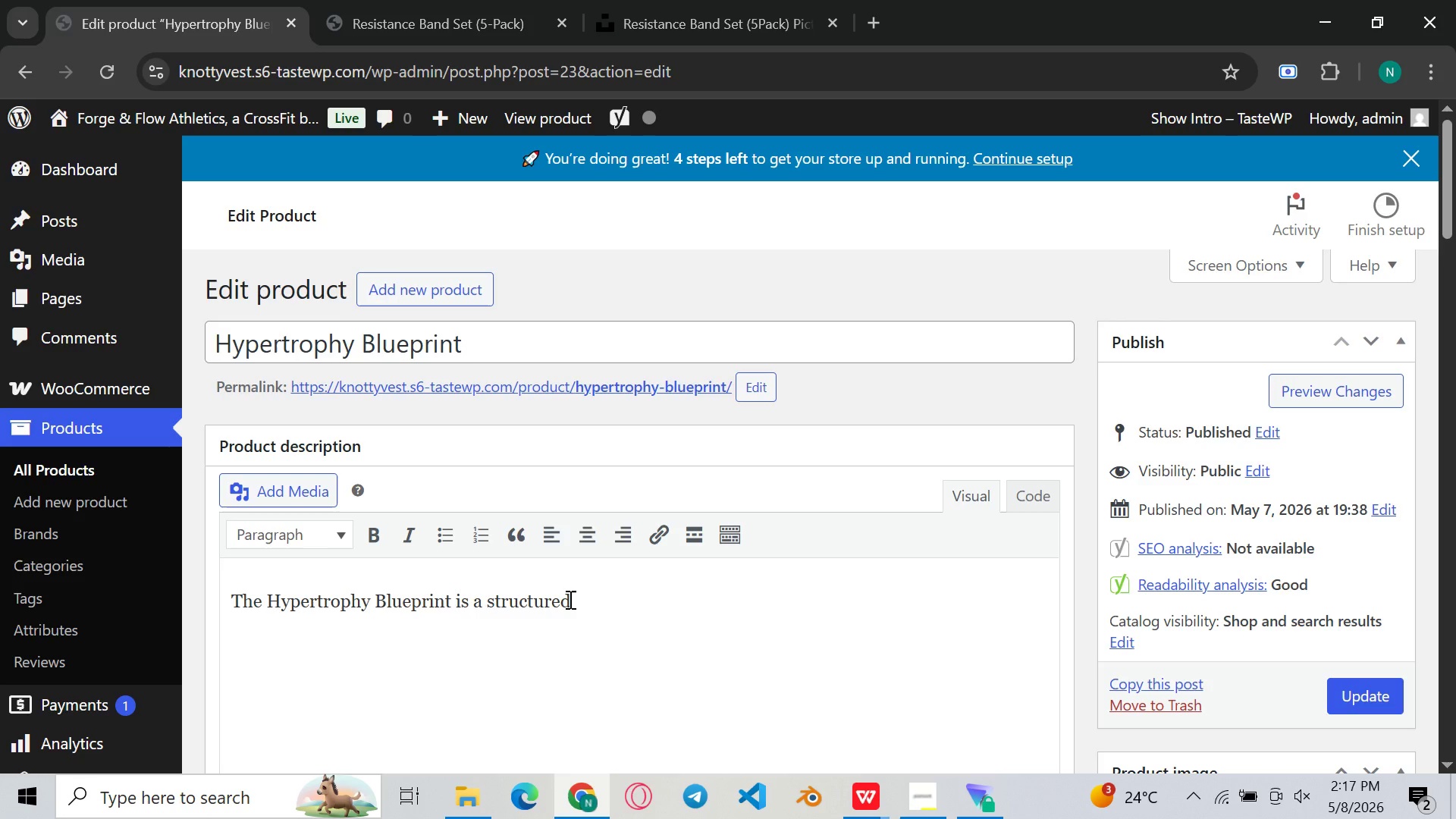 
type(r)
key(Backspace)
type(training program designed)
 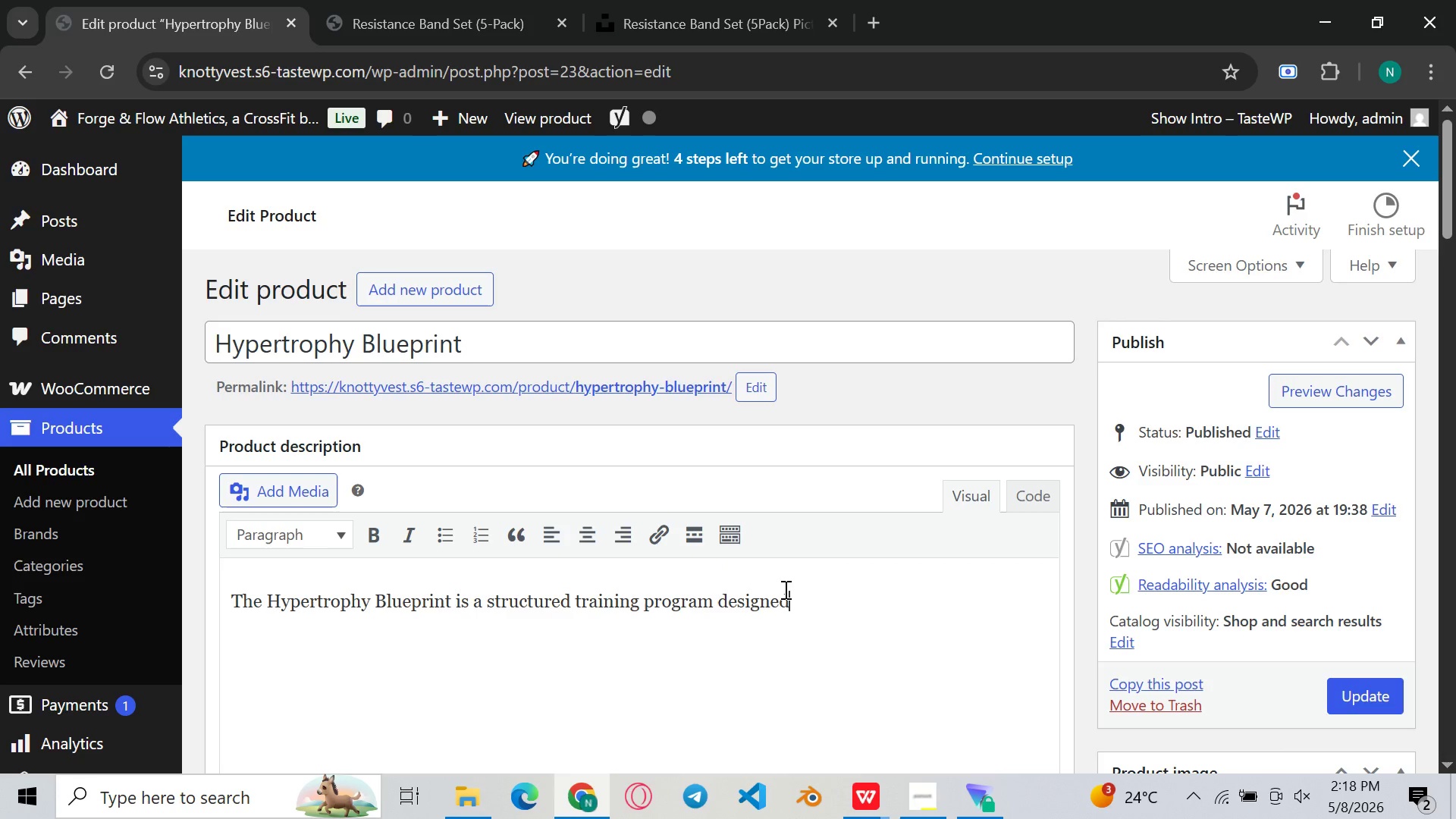 
type( to  he)
key(Backspace)
key(Backspace)
key(Backspace)
type( )
key(Backspace)
type(help individual)
 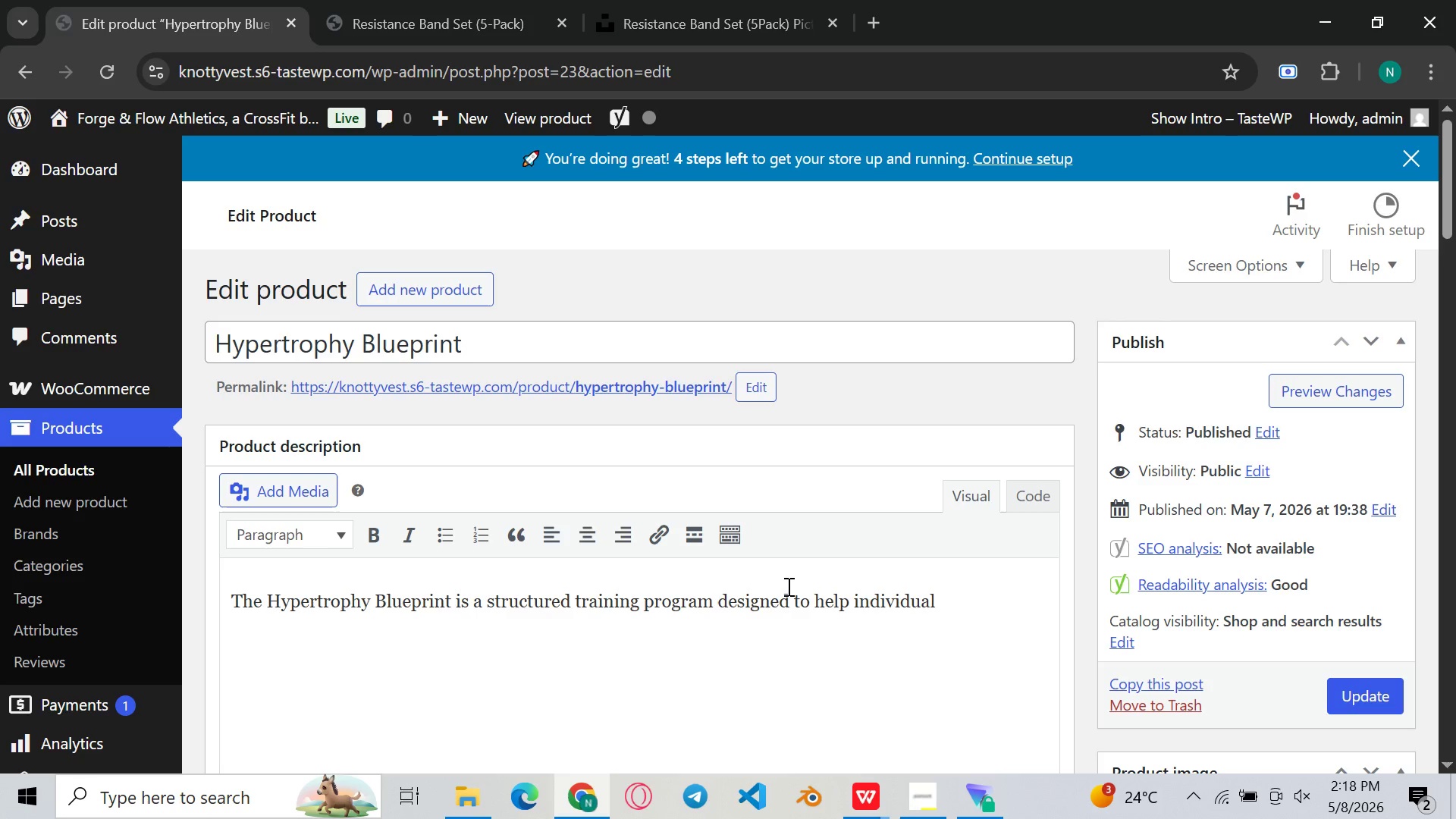 
type(s build muscles mass ansd )
key(Backspace)
key(Backspace)
key(Backspace)
type(d improve )
 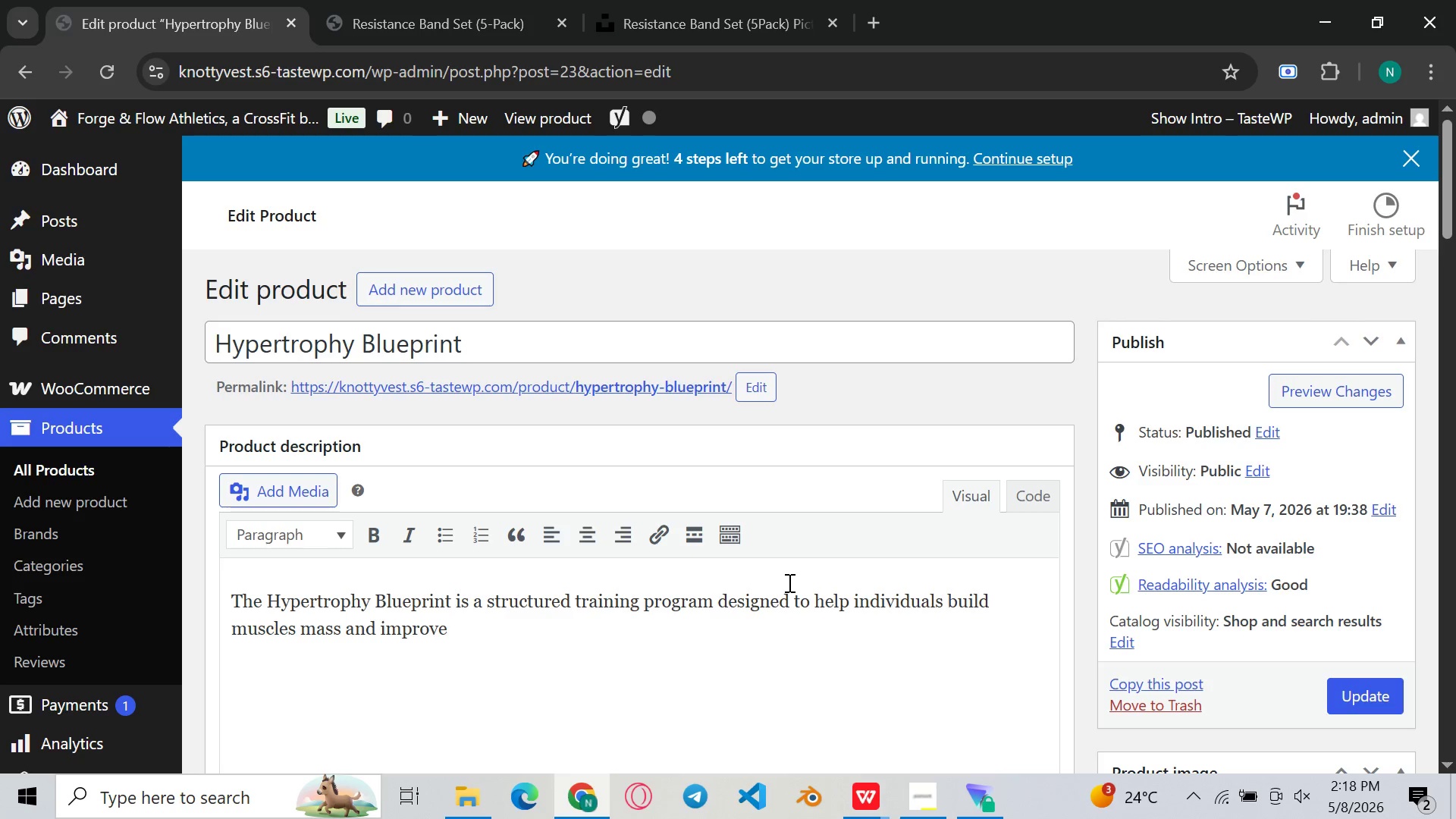 
wait(7.55)
 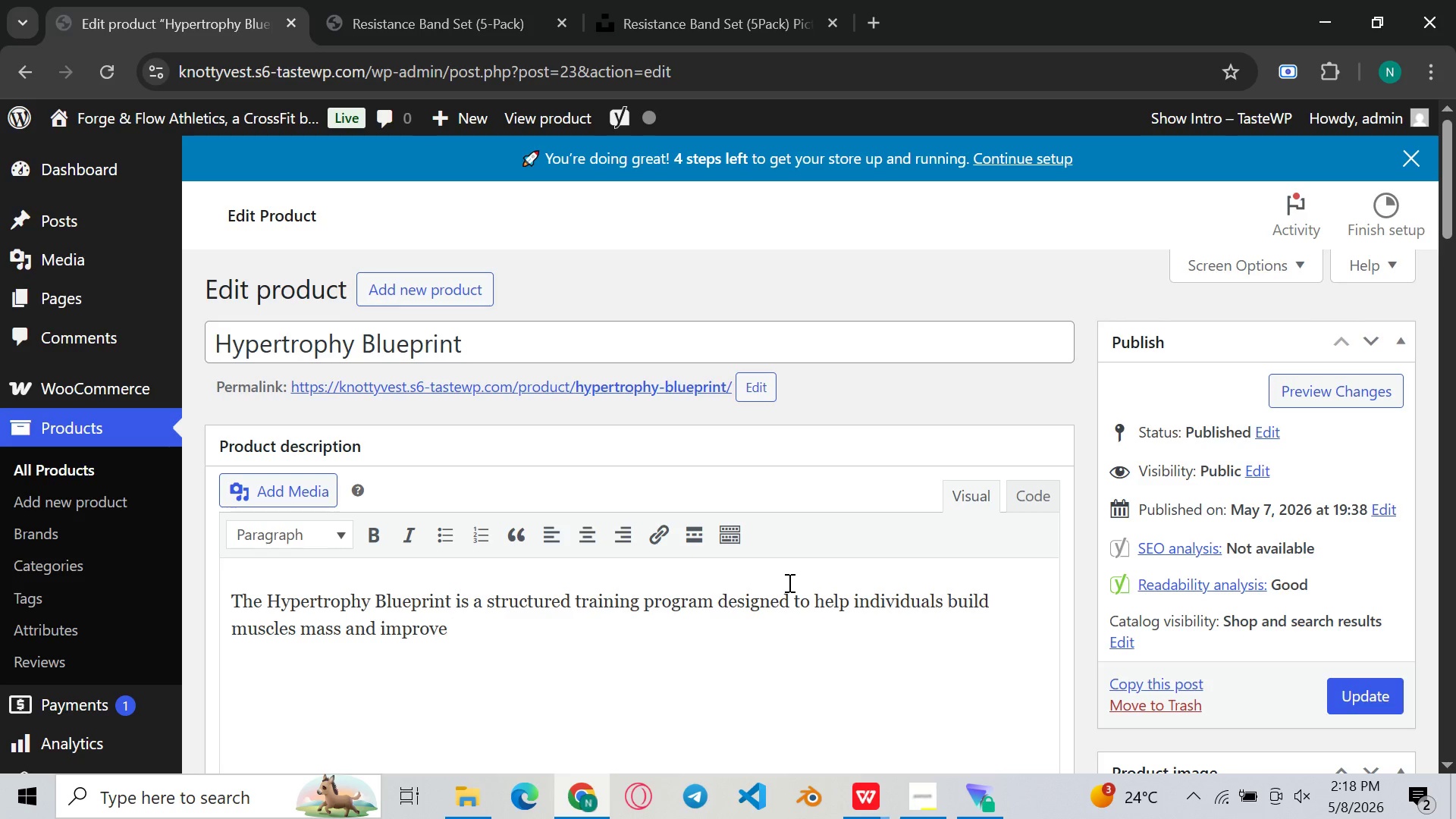 
type(overall strength )
 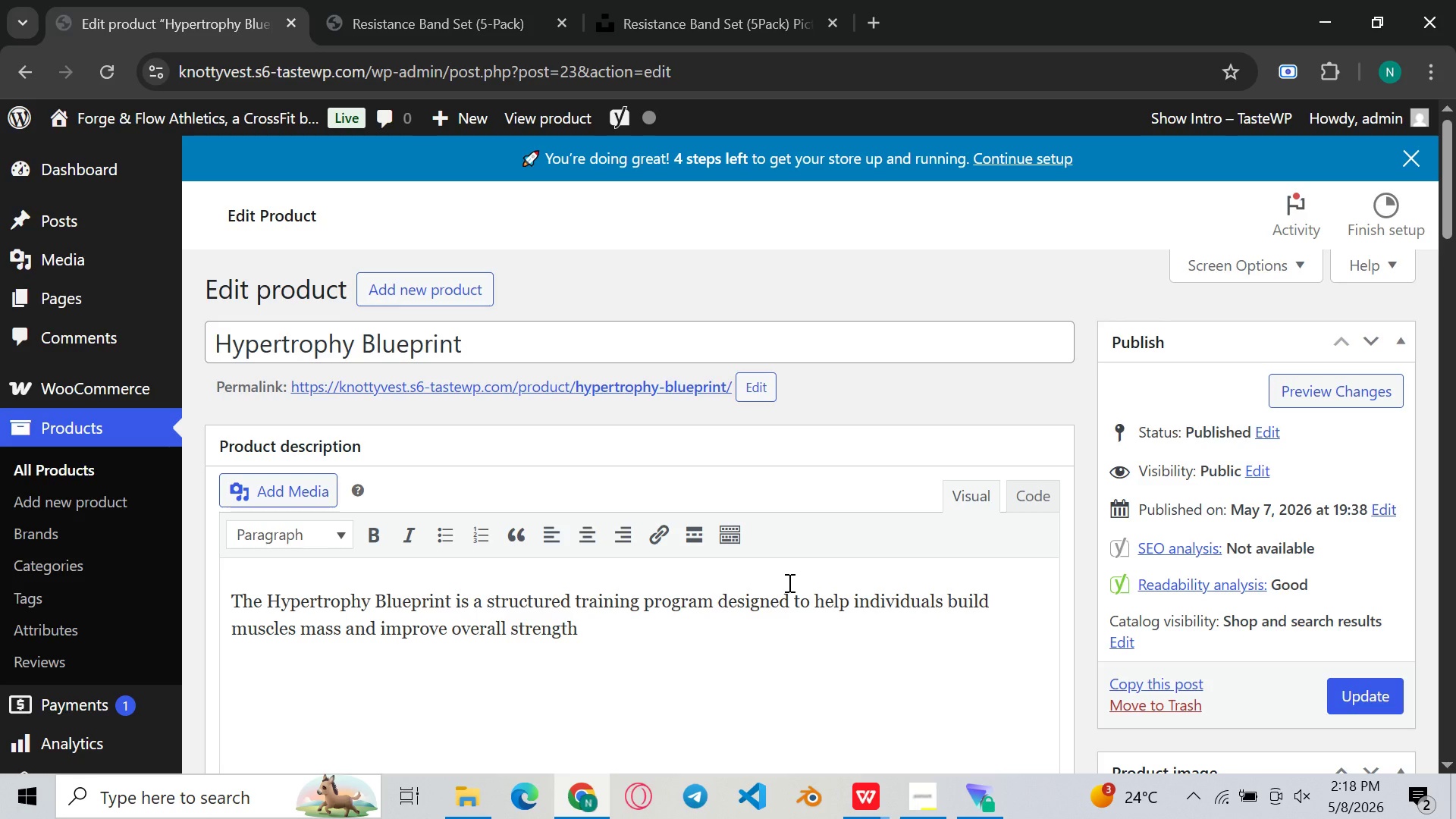 
wait(8.91)
 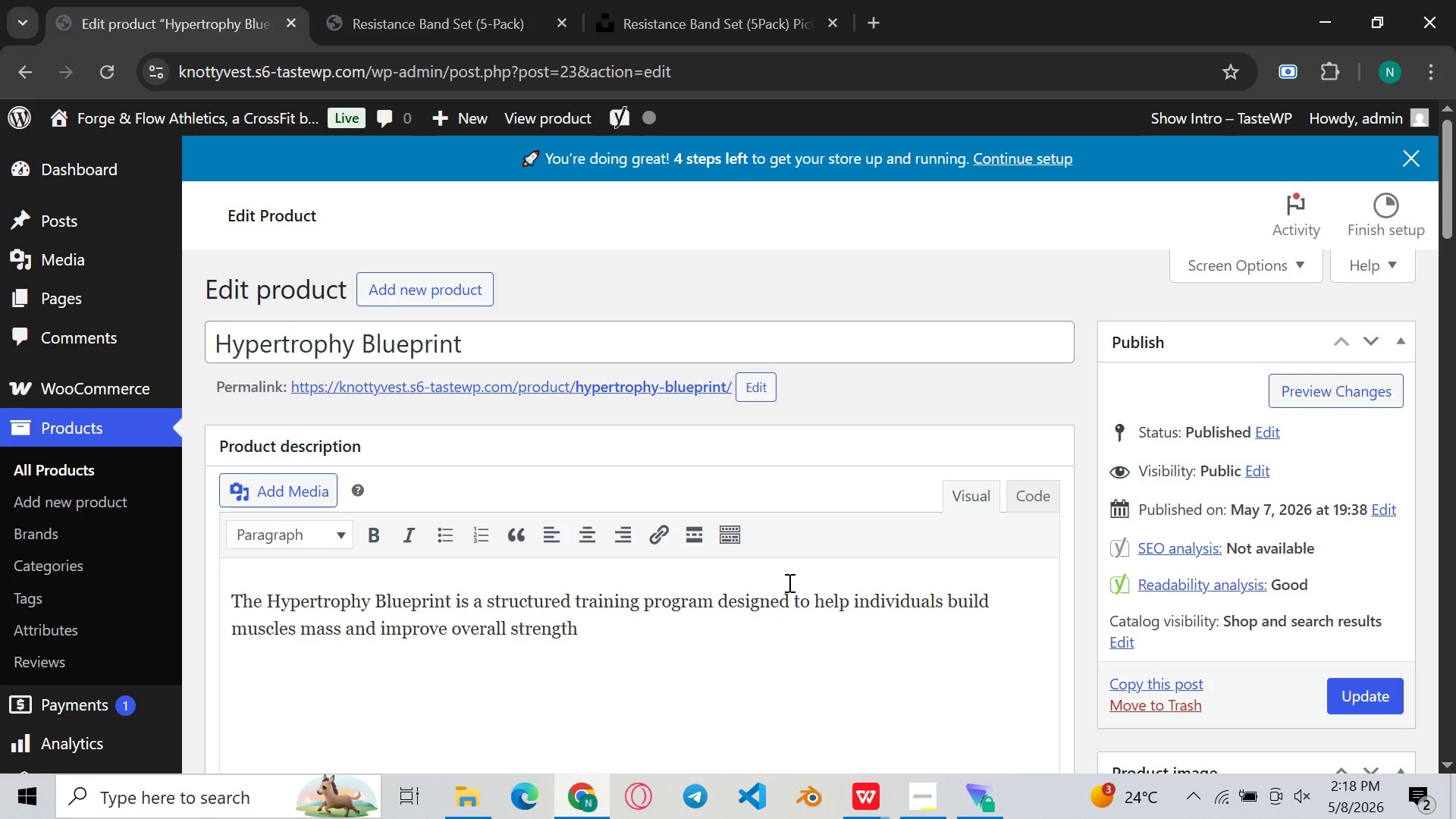 
left_click([667, 673])
 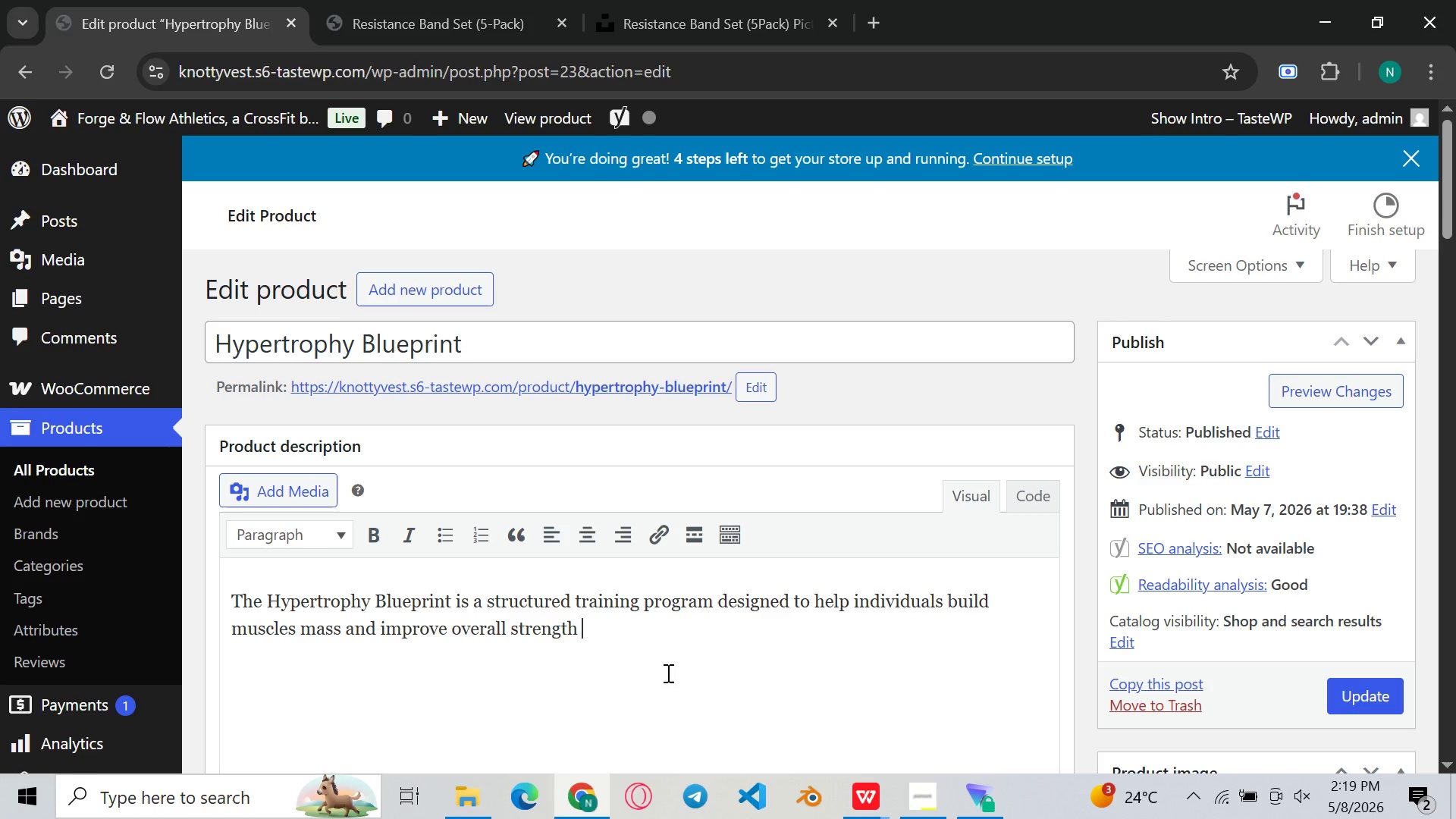 
type(through progressive hypedr)
 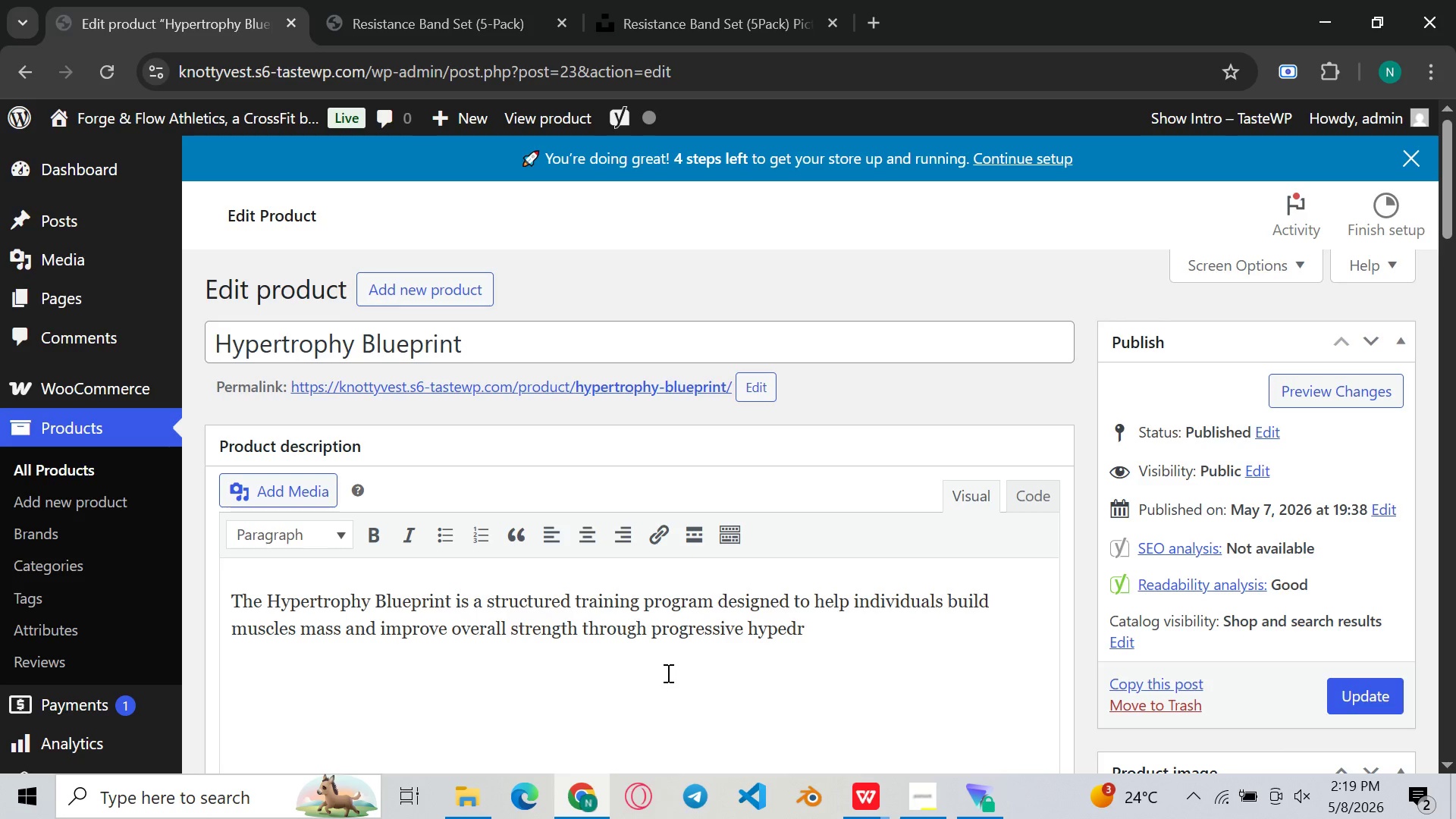 
type(trp)
key(Backspace)
type(opj\hy)
key(Backspace)
key(Backspace)
key(Backspace)
key(Backspace)
type(hy )
 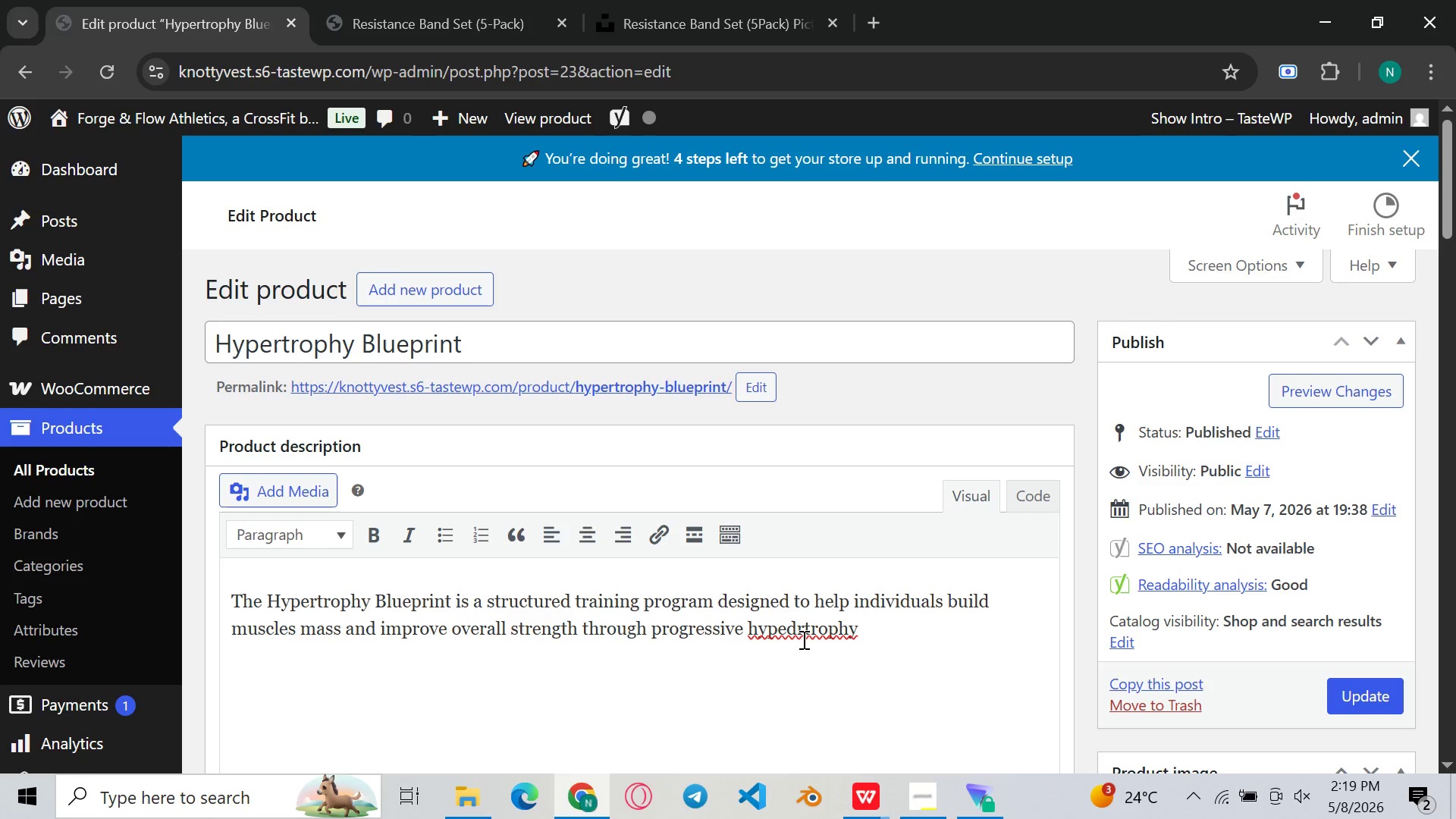 
left_click([799, 638])
 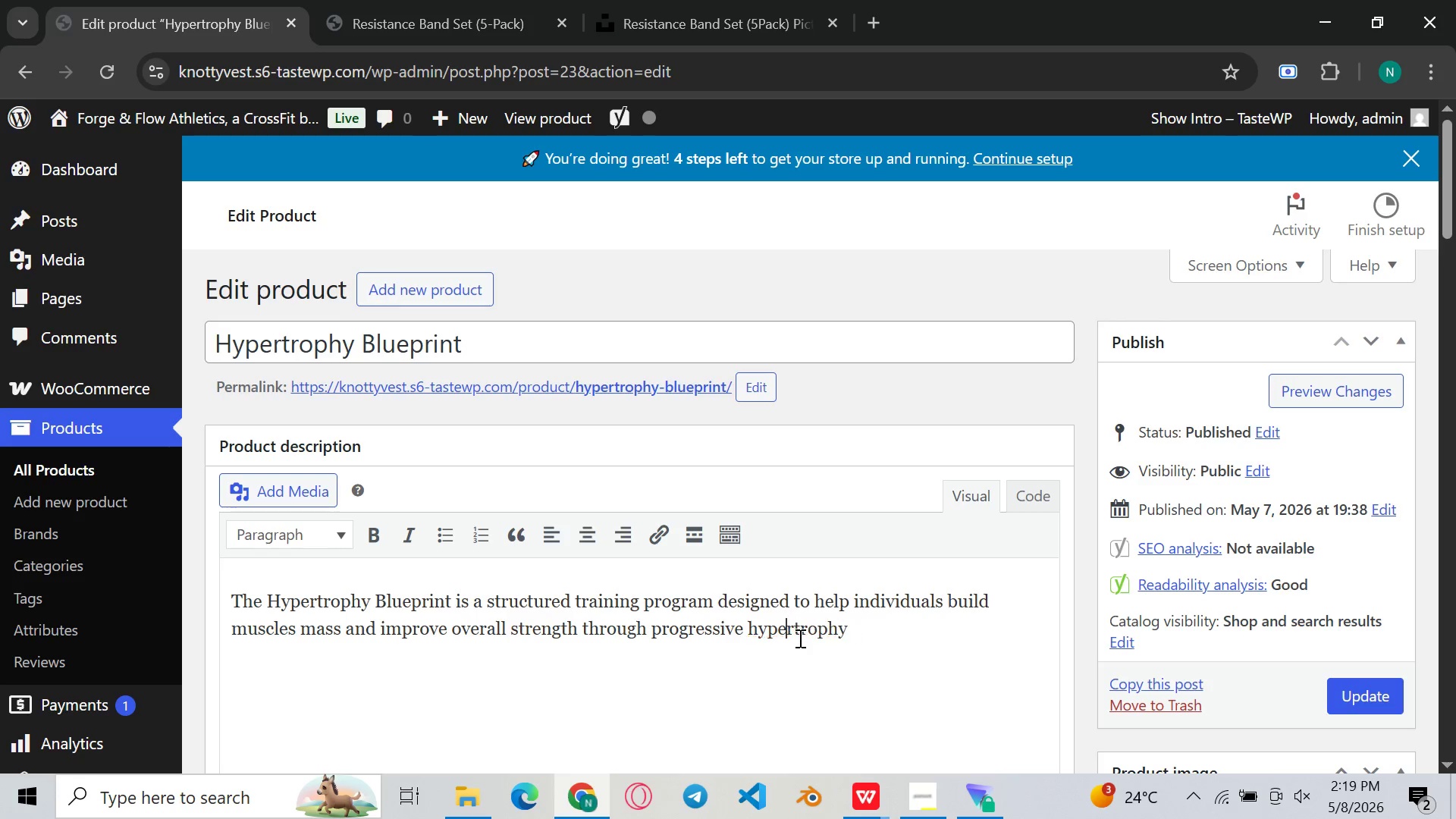 
key(Backspace)
 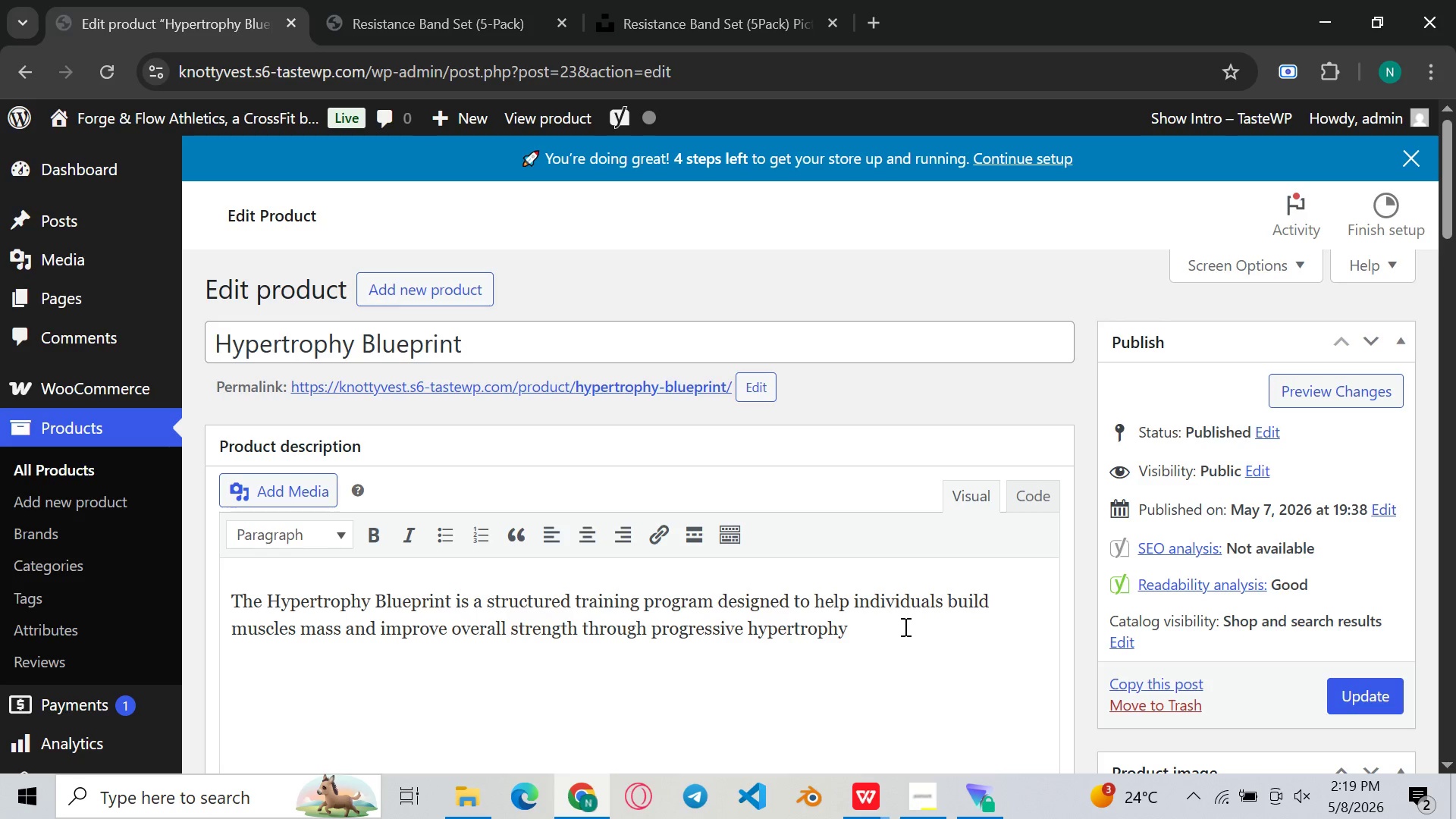 
key(Space)
 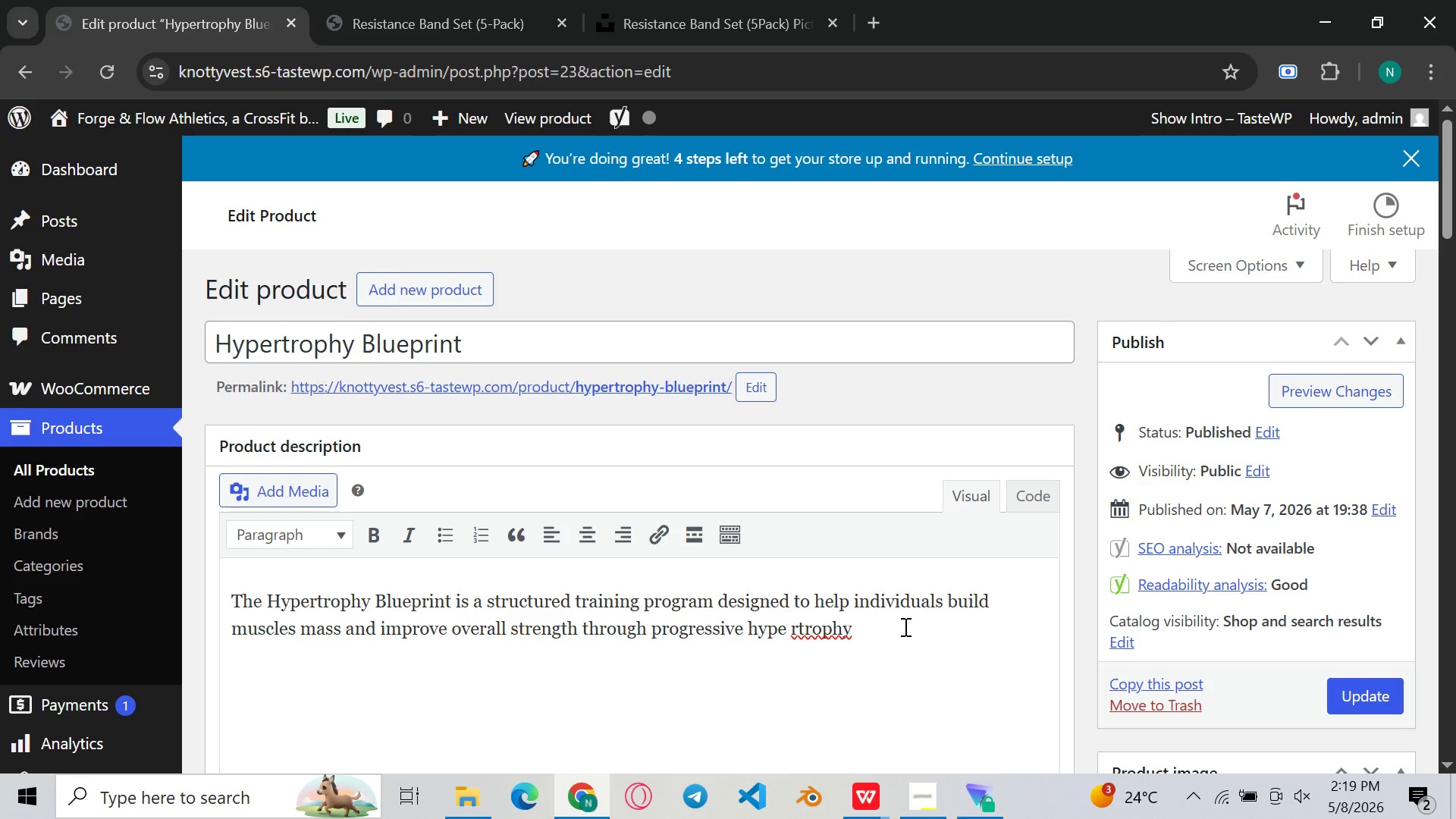 
key(Backspace)
 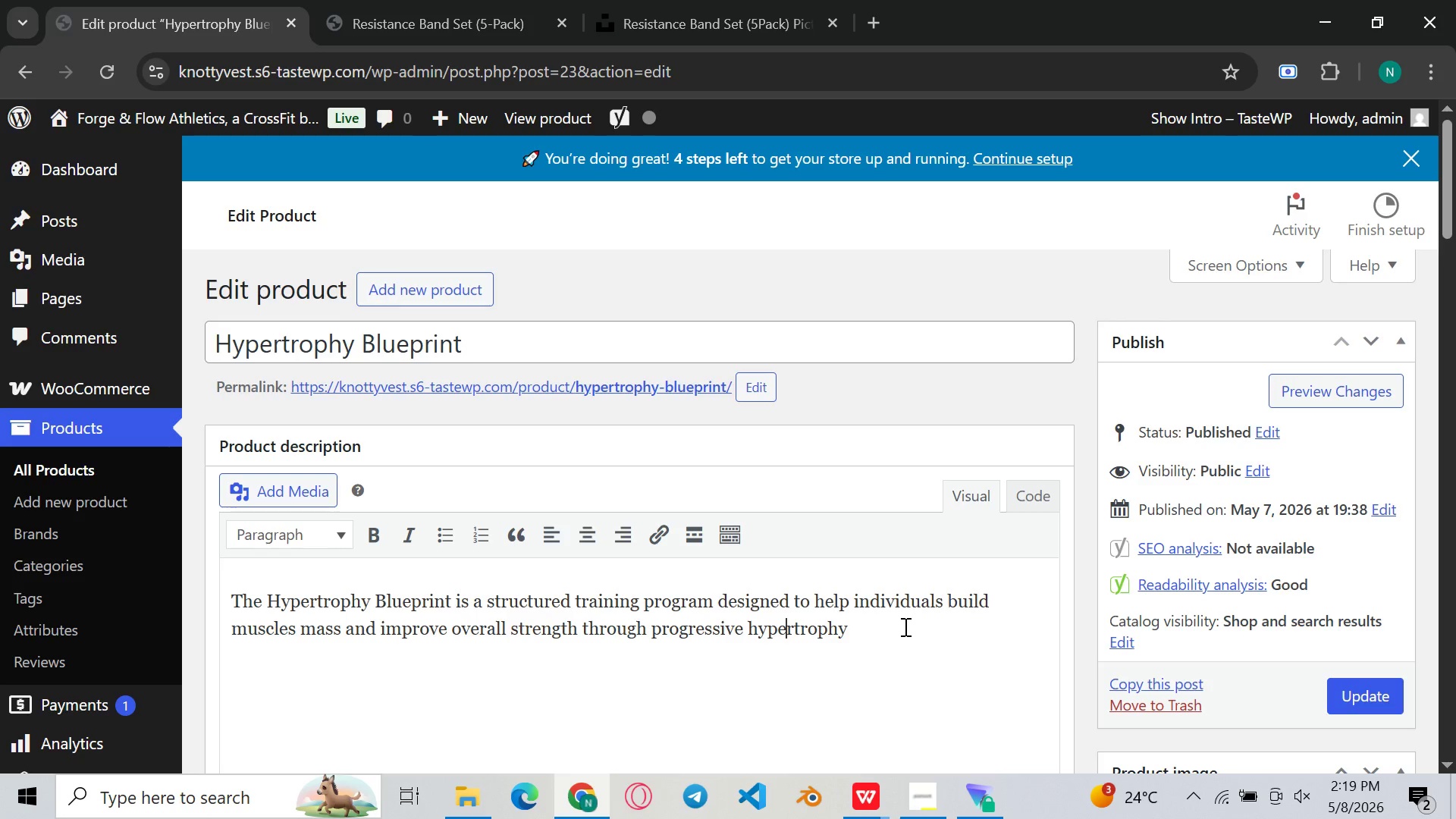 
left_click([884, 628])
 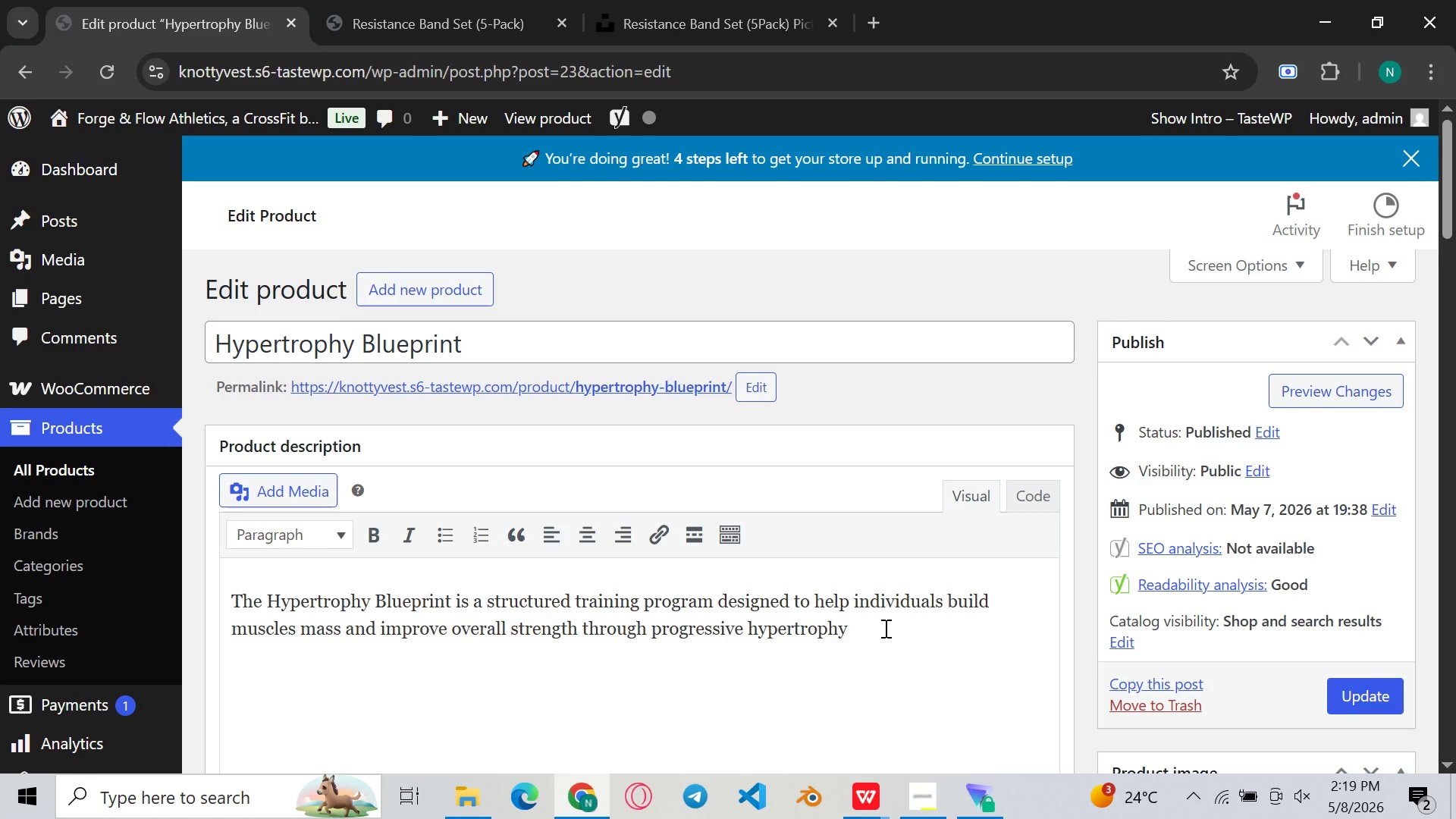 
key(Backspace)
type(- )
key(Backspace)
type(focused workouts. This program is built around scientifically )
 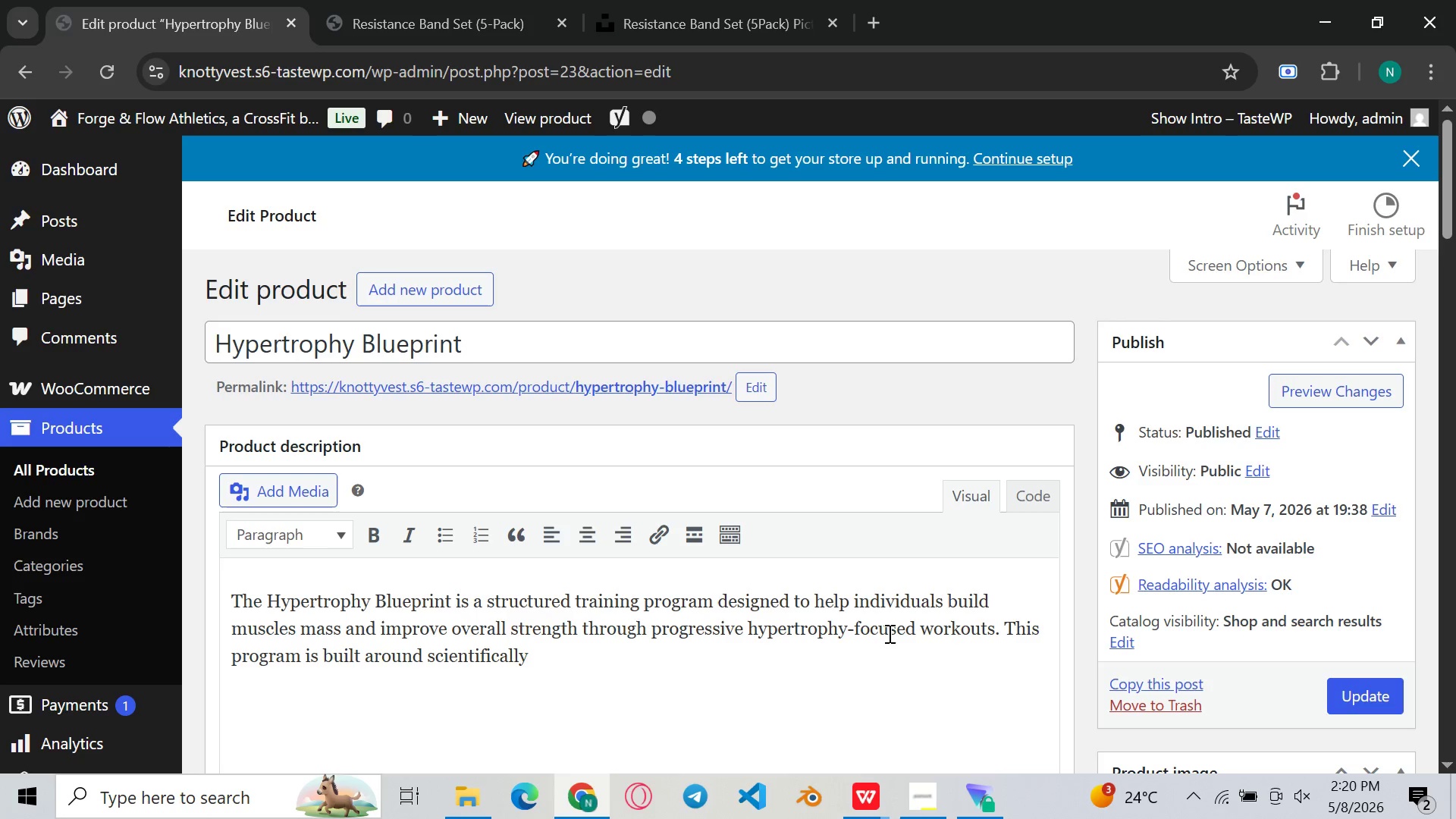 
type(supported )
 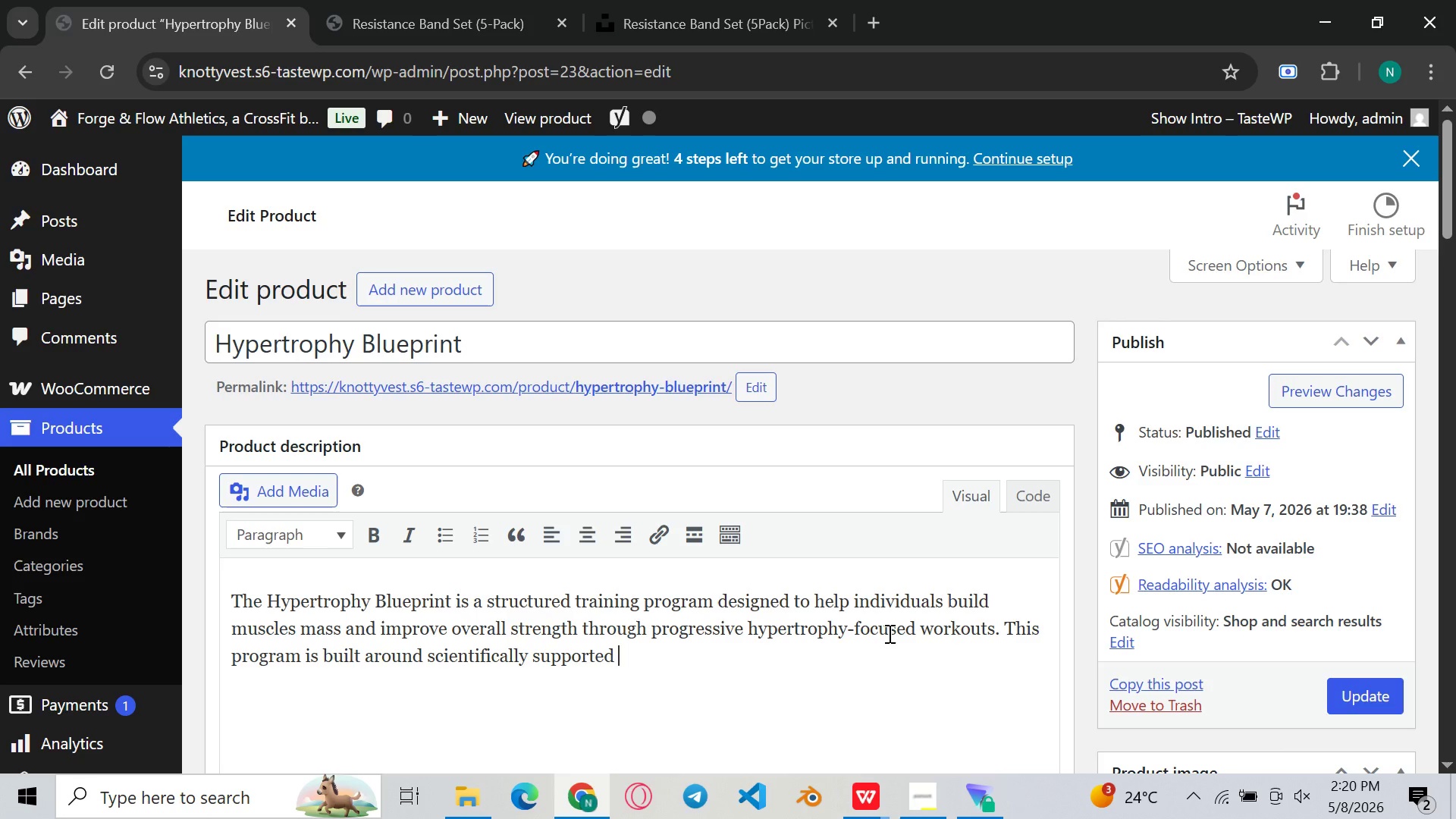 
wait(5.7)
 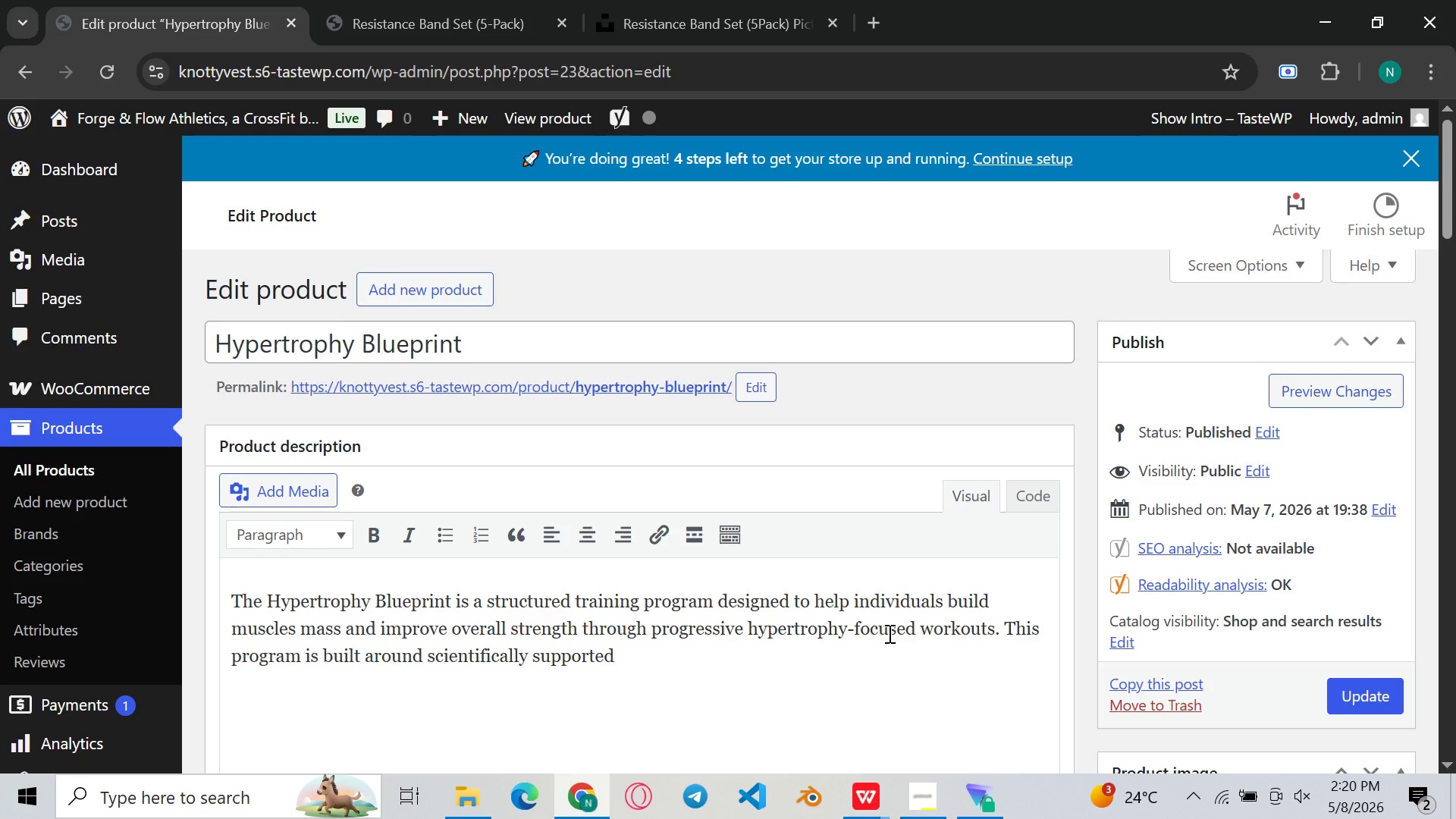 
type(trao)
key(Backspace)
type(ining principles that empa)
key(Backspace)
type(hasizes )
key(Backspace)
key(Backspace)
type( consistent )
 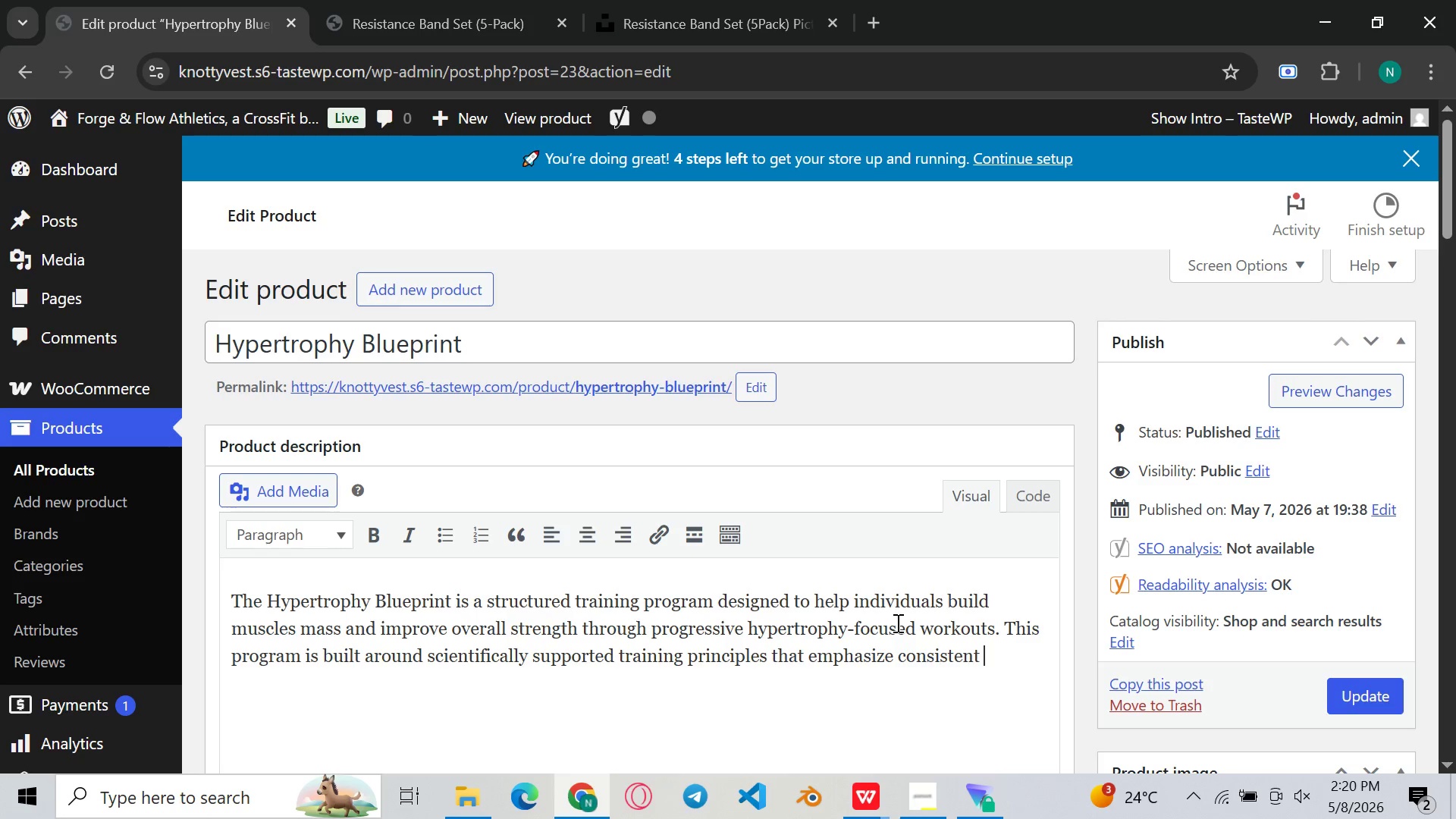 
type(resistance )
 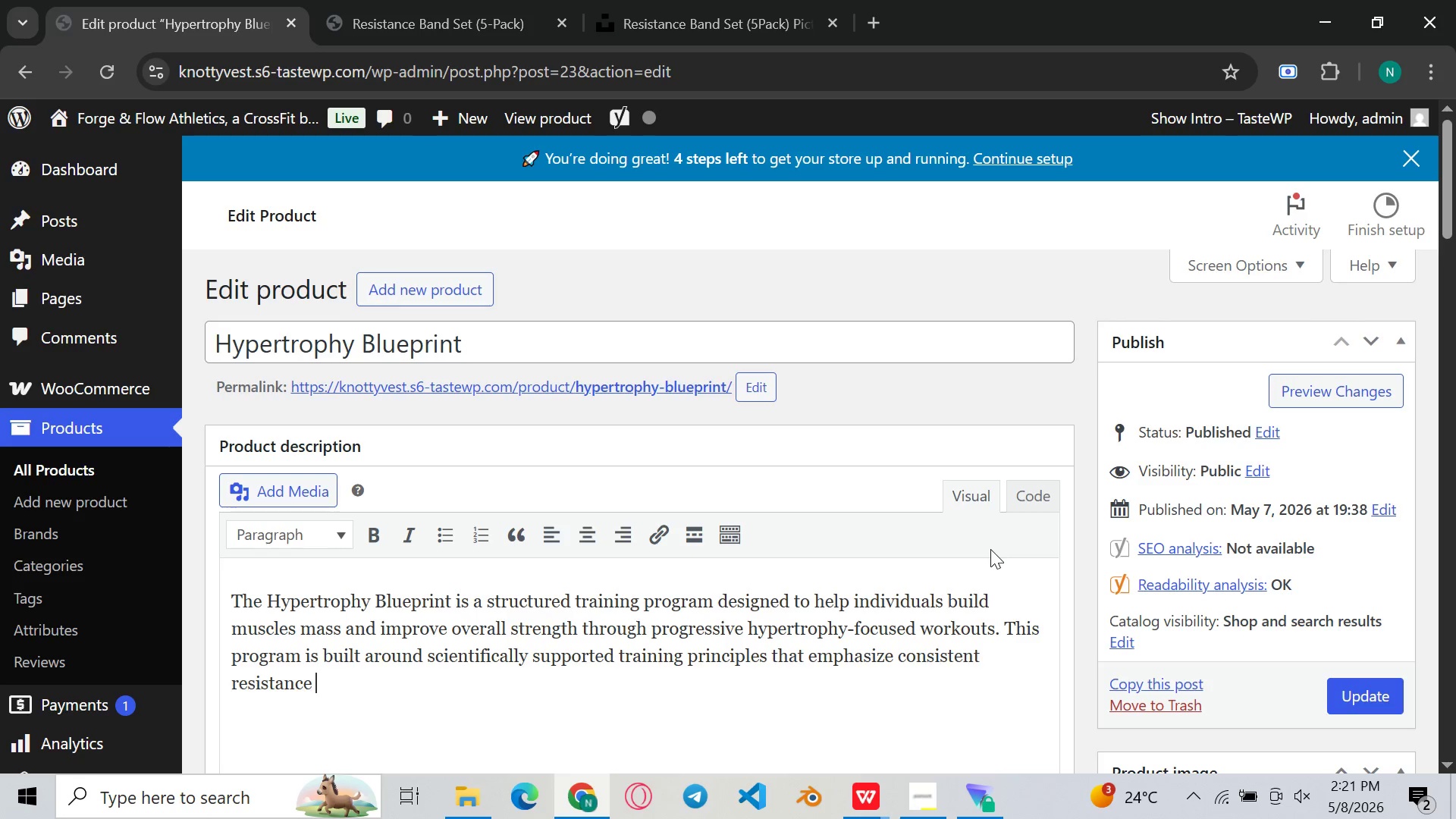 
type(training, proper exercise selection )
key(Backspace)
type(, and )
 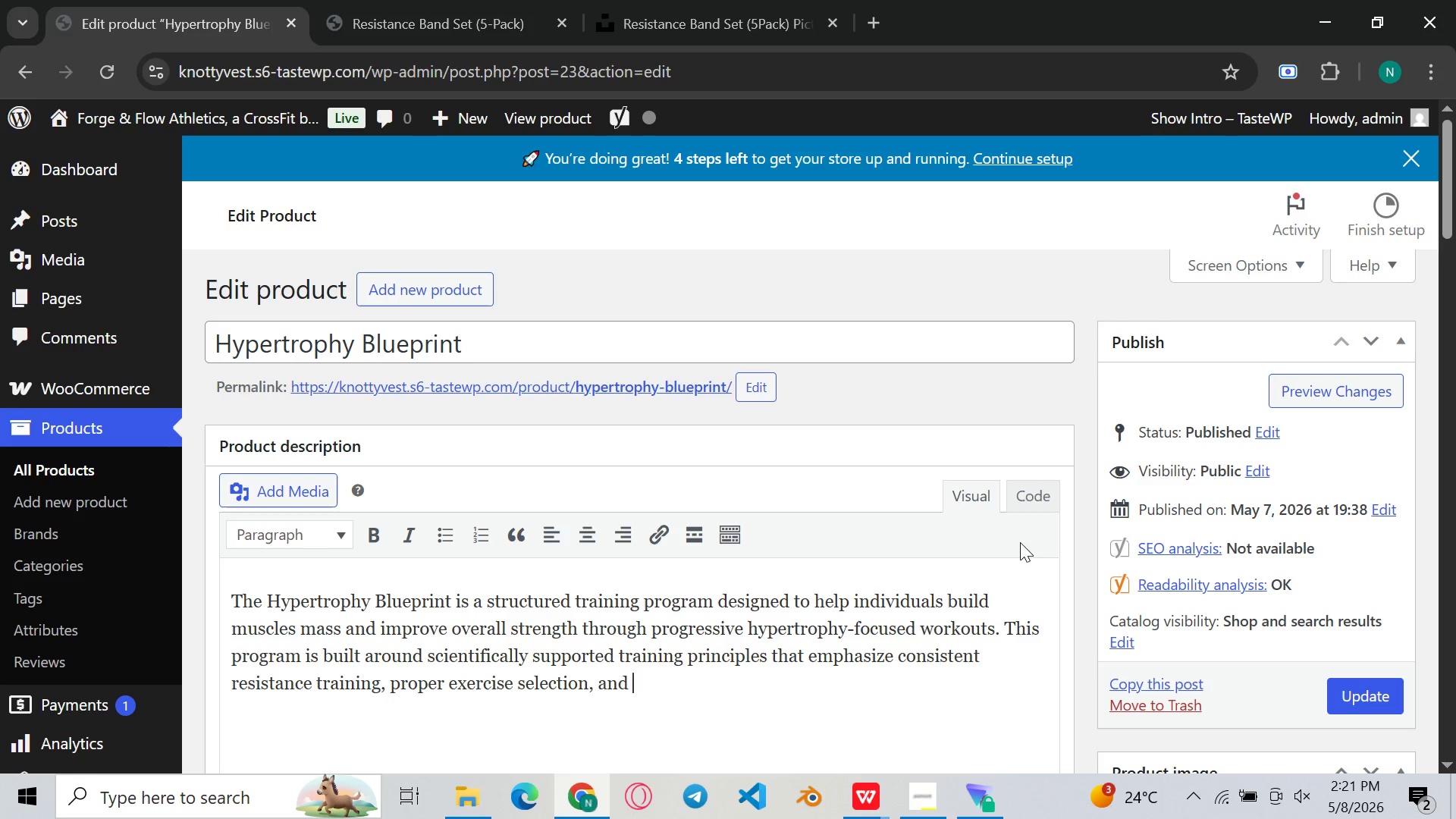 
type(gradual progression in intensity. When followed consistently and combined with balanced nutrition and recovery, he)
key(Backspace)
key(Backspace)
type(the program can help support long-term )
 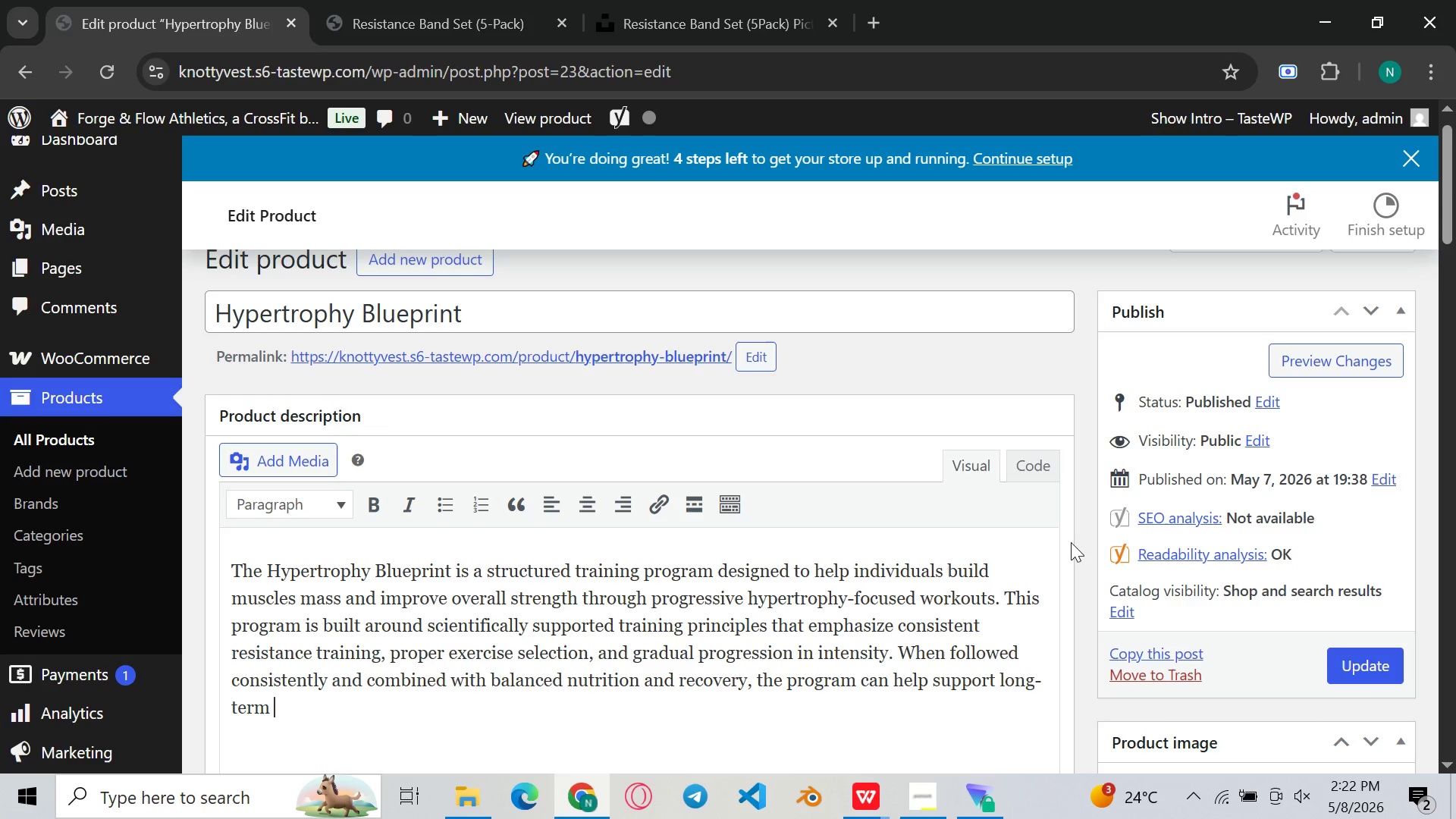 
wait(8.03)
 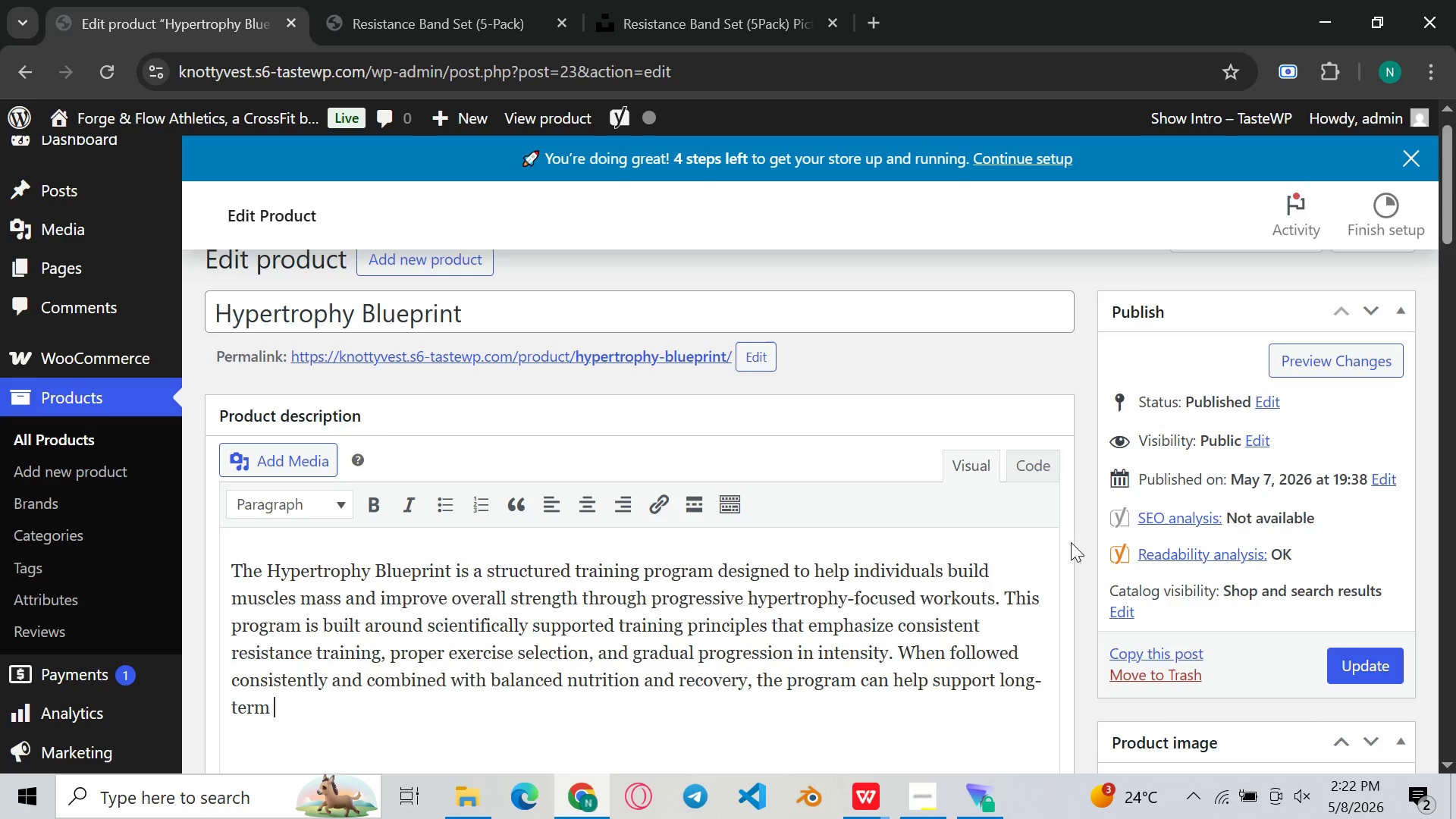 
type(muslce)
 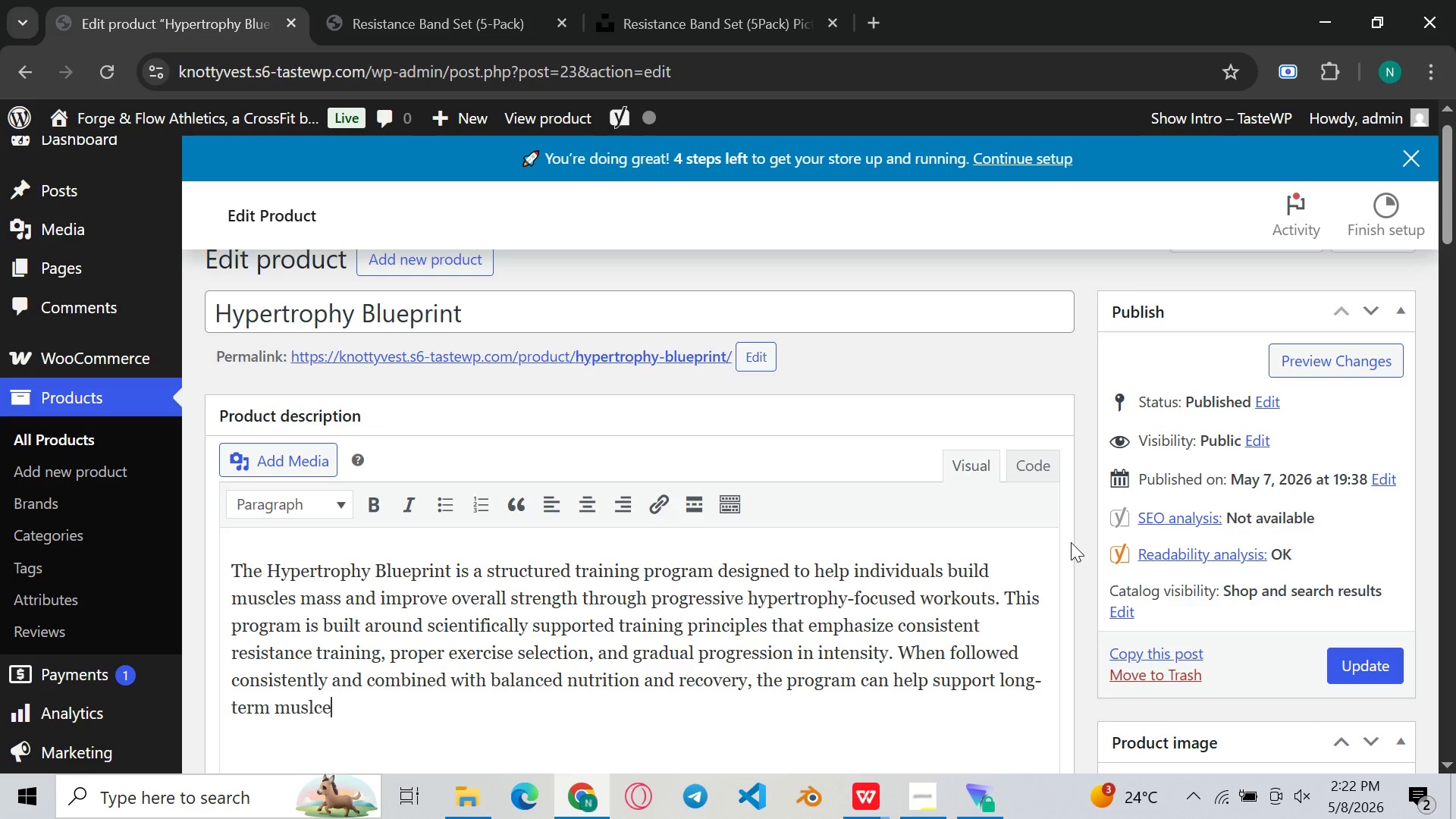 
type( developement)
 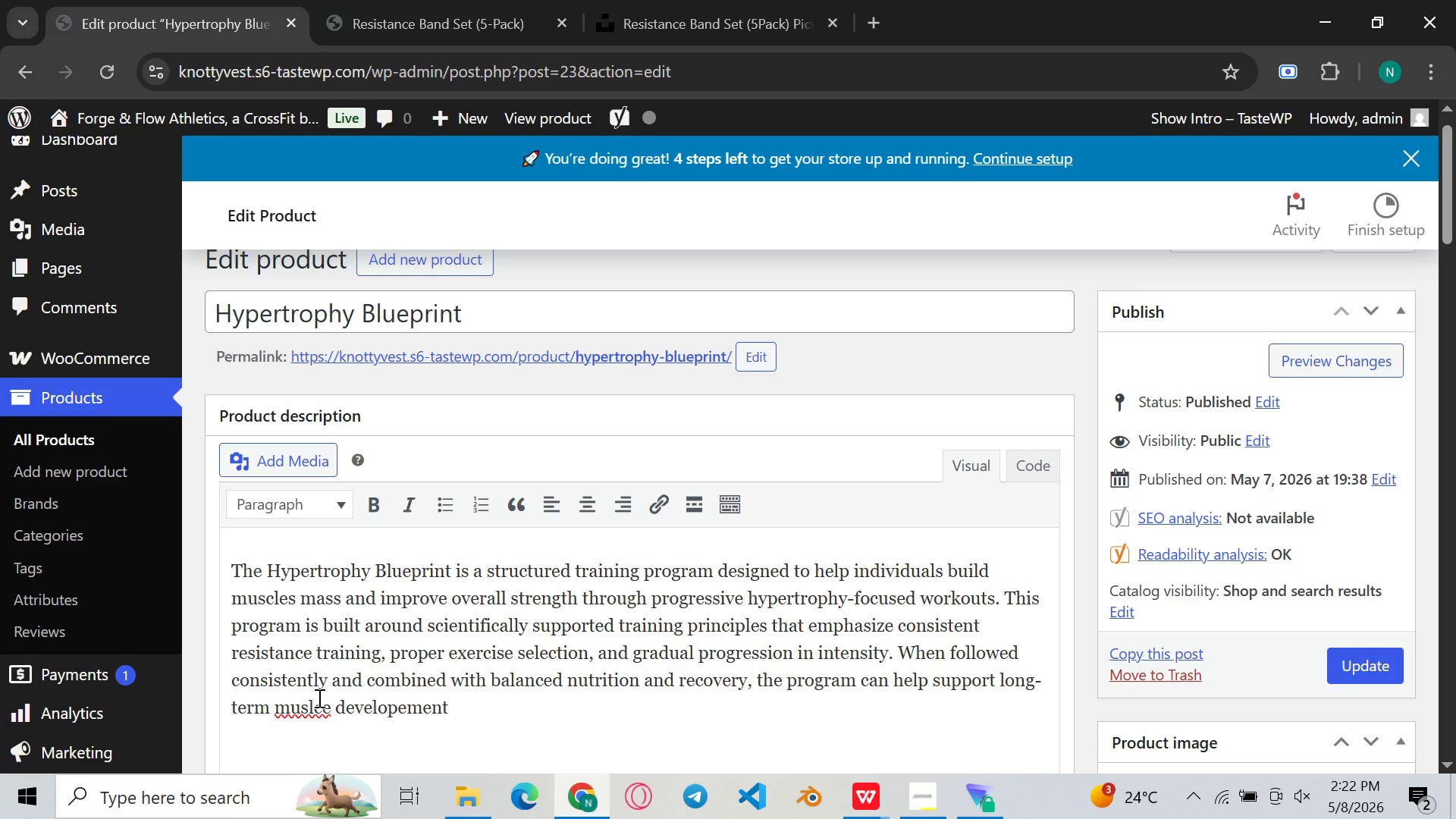 
left_click([320, 716])
 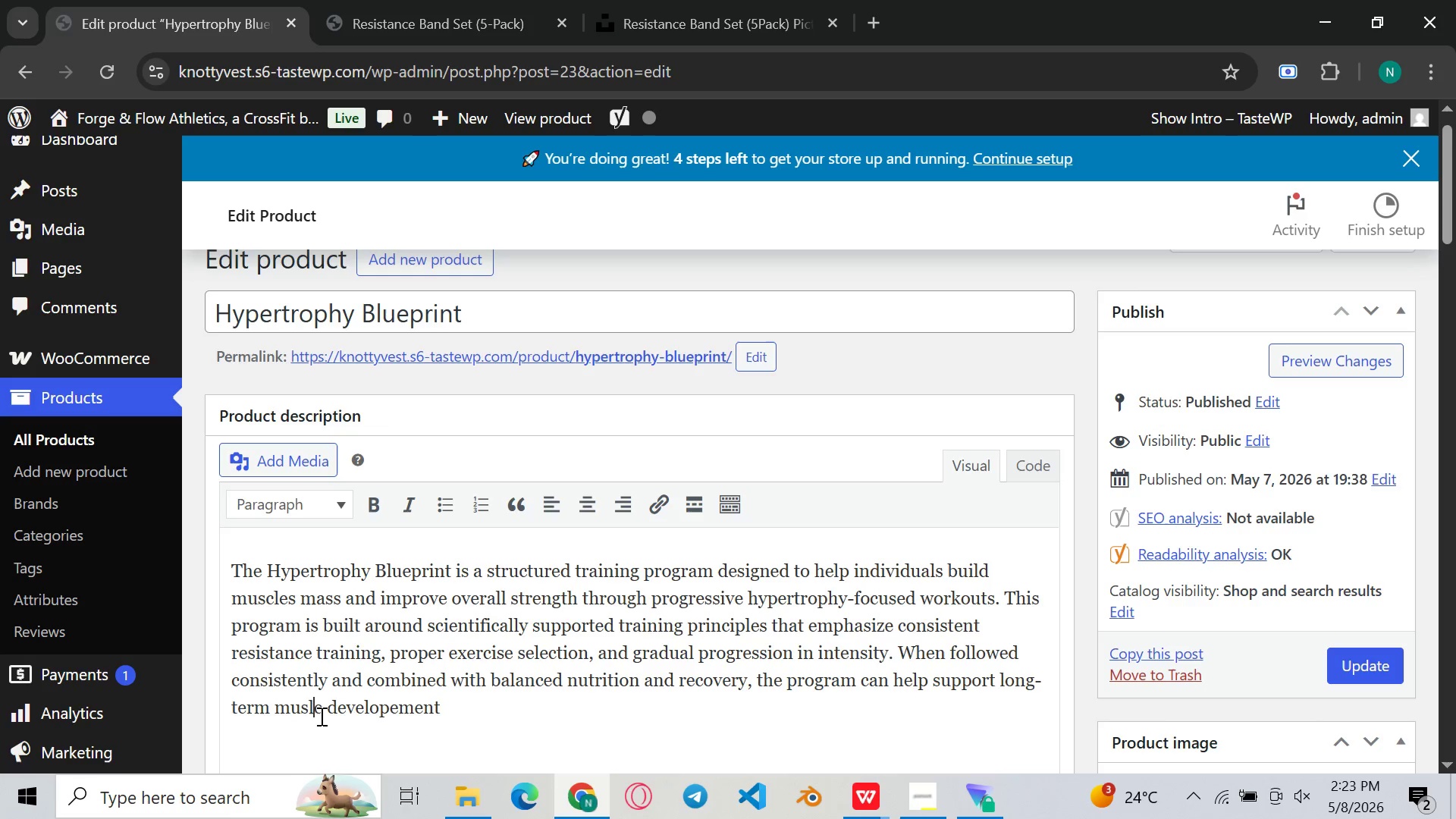 
key(Backspace)
key(Backspace)
type(cl)
 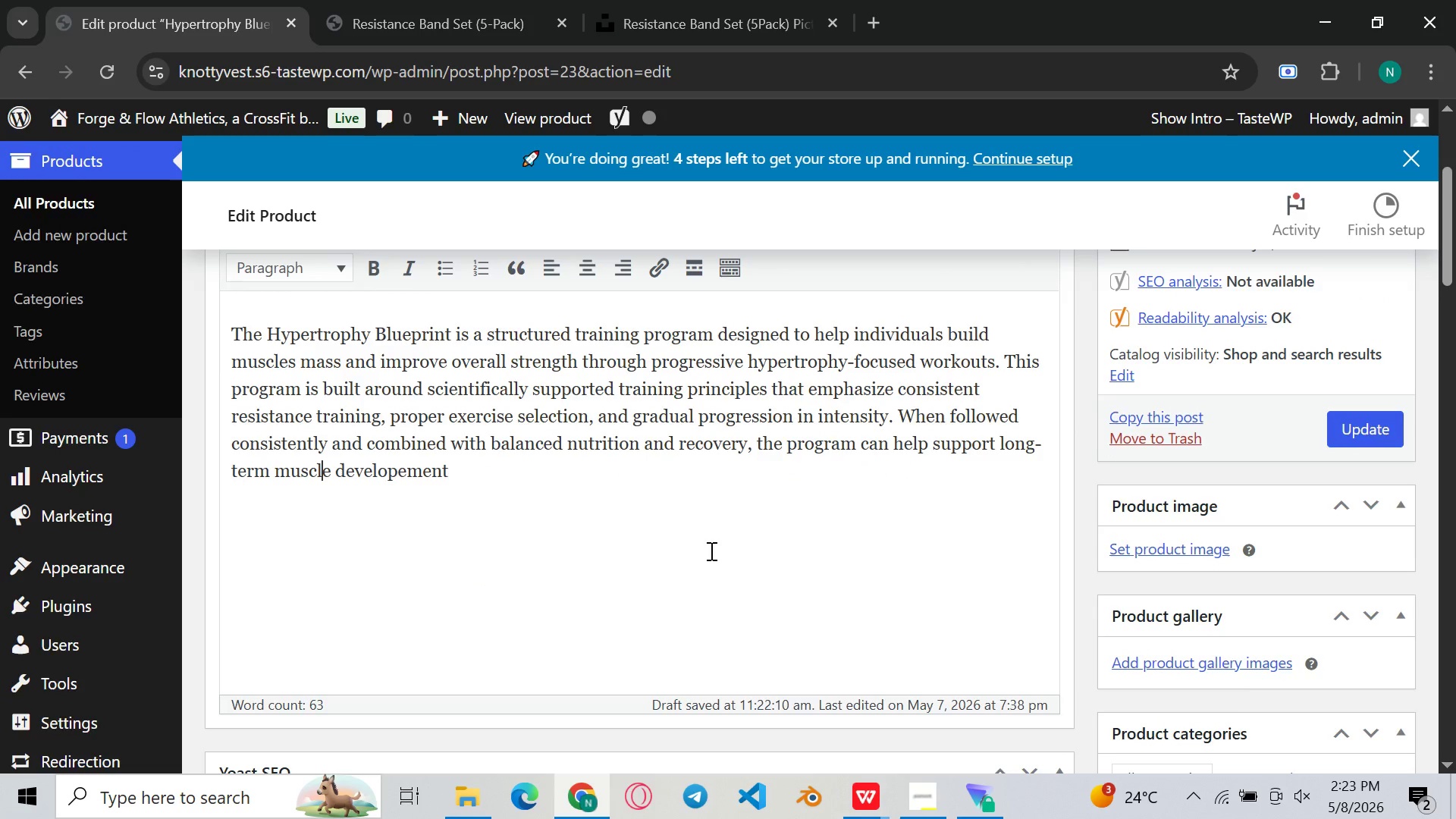 
left_click([601, 516])
 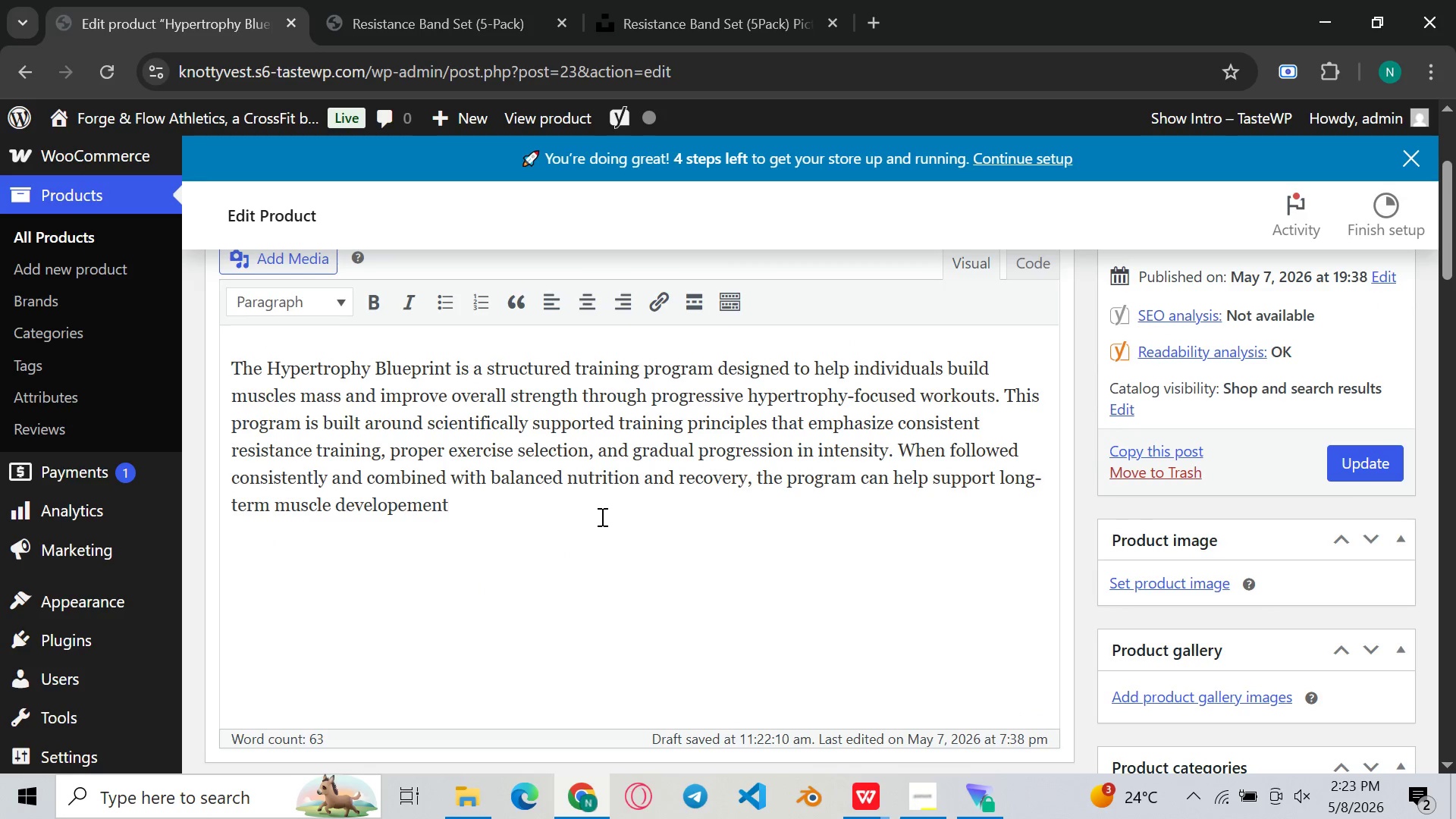 
type( and )
 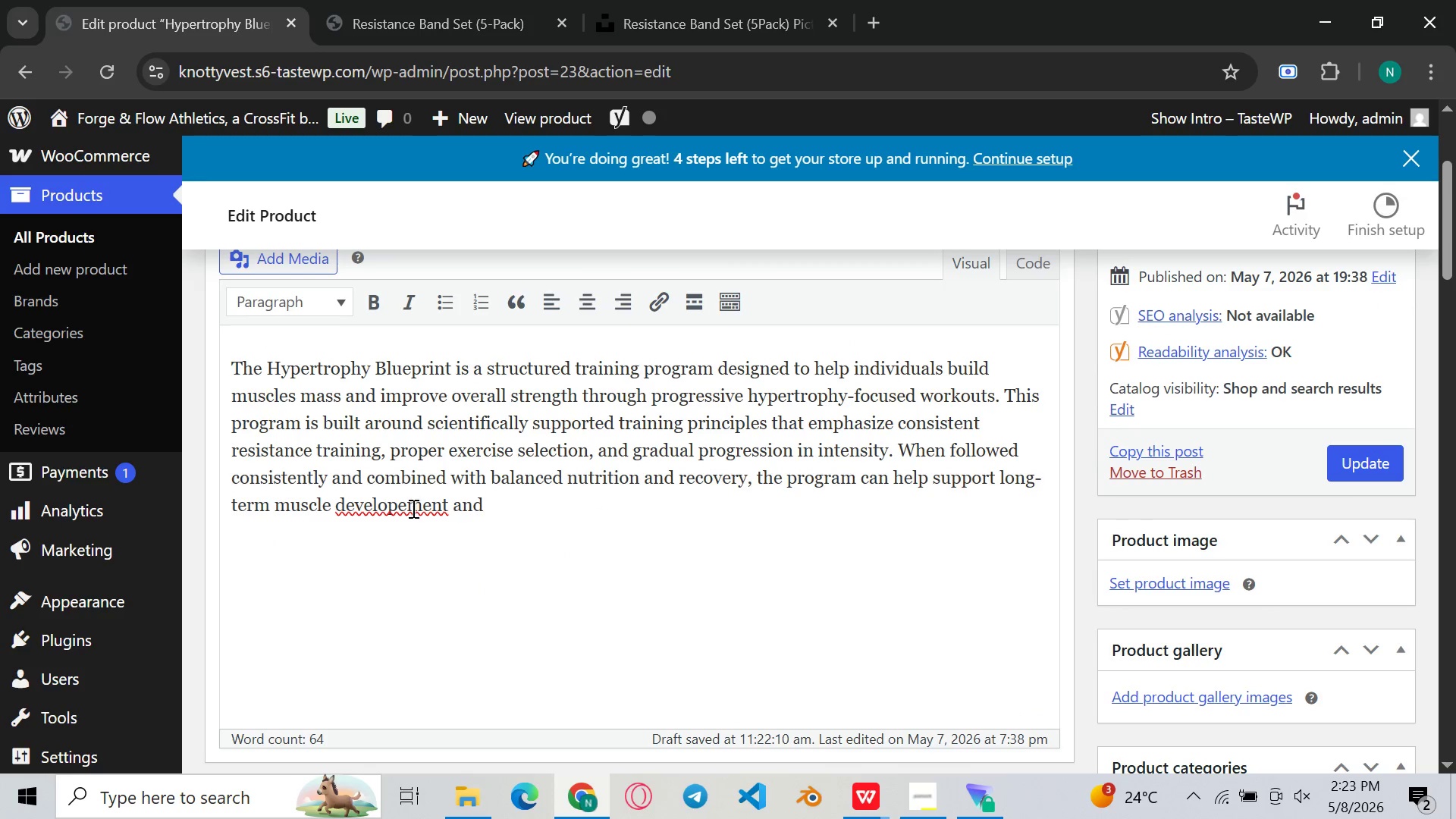 
left_click([404, 508])
 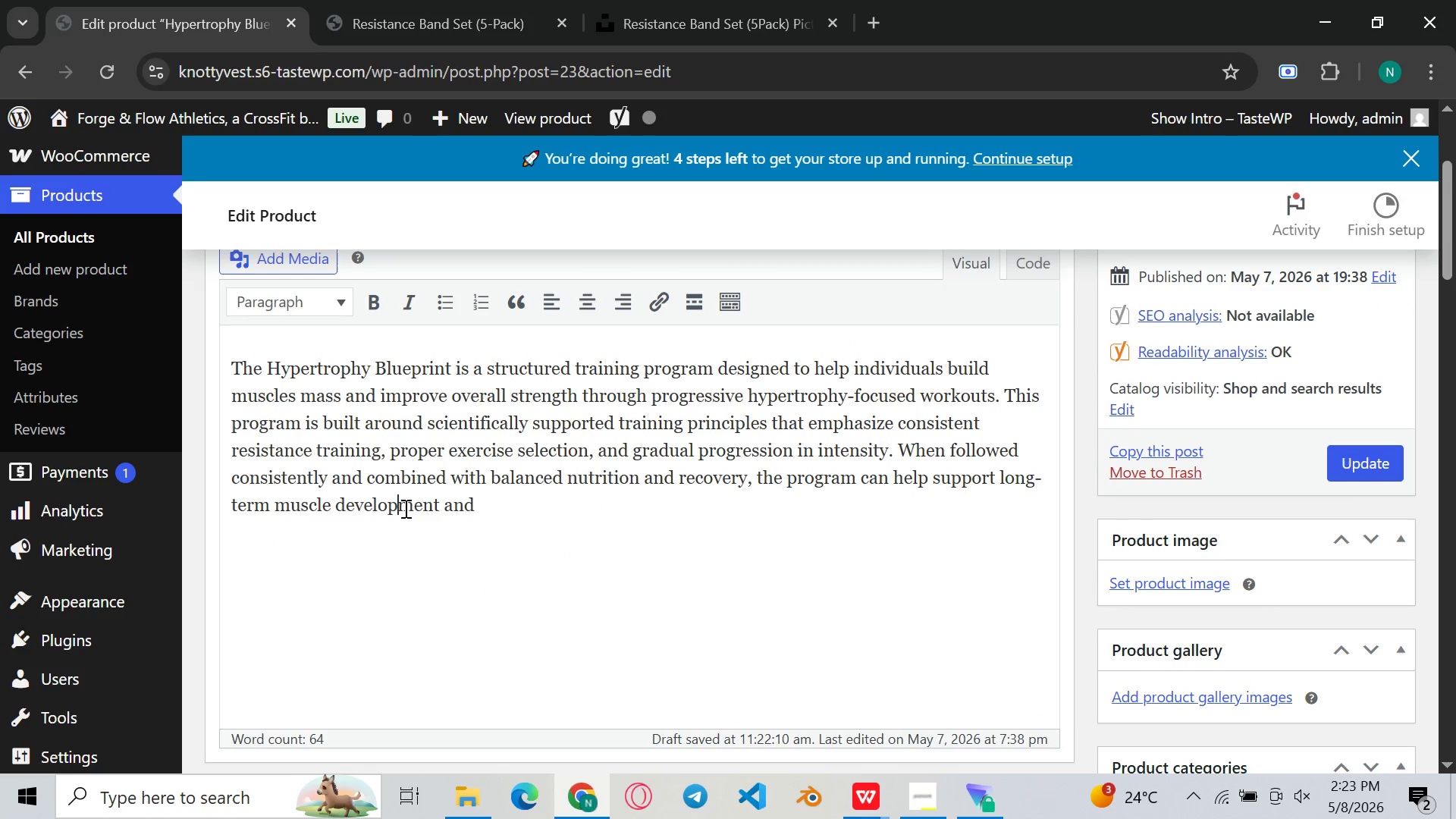 
key(Backspace)
 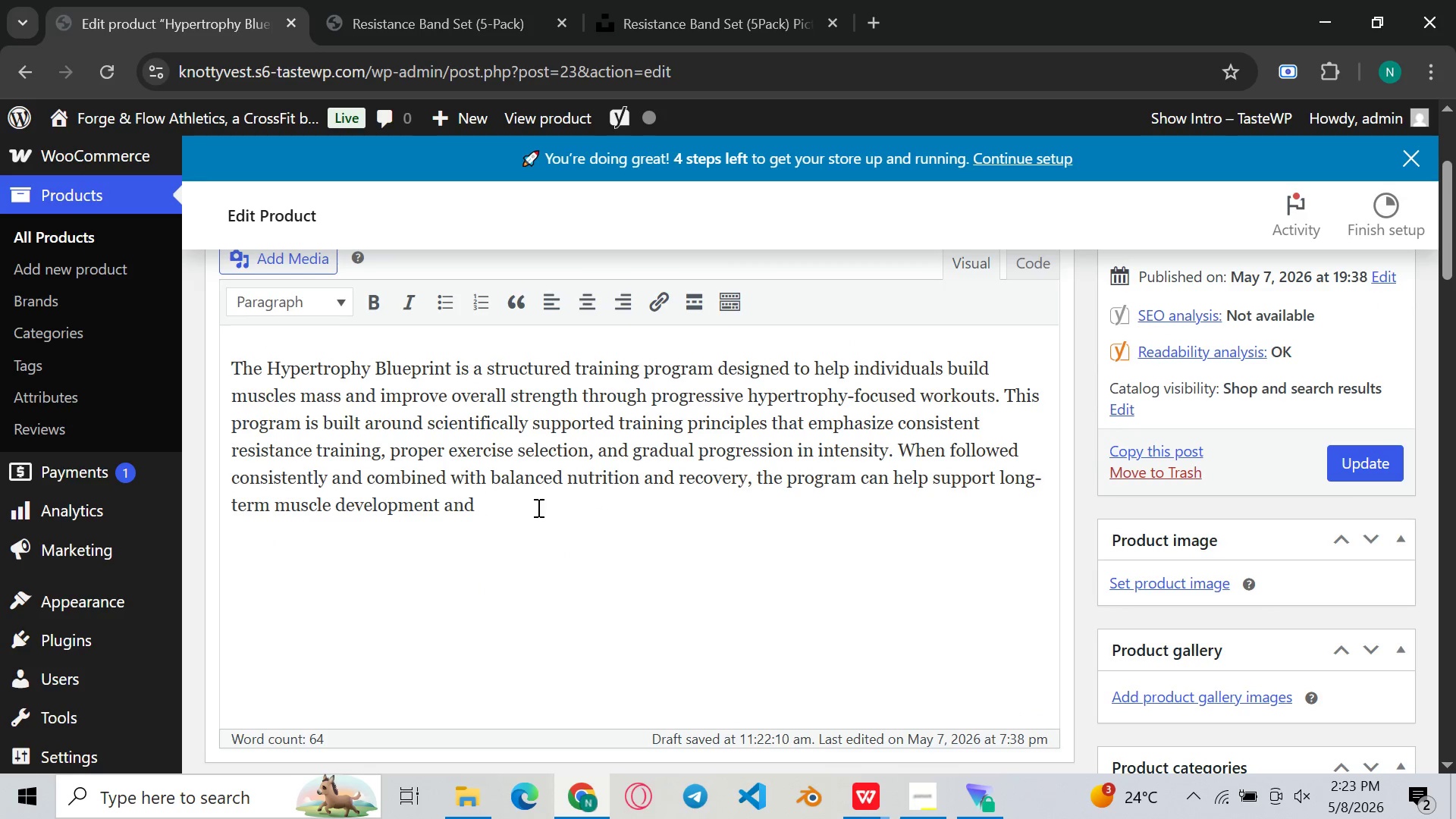 
left_click([537, 507])
 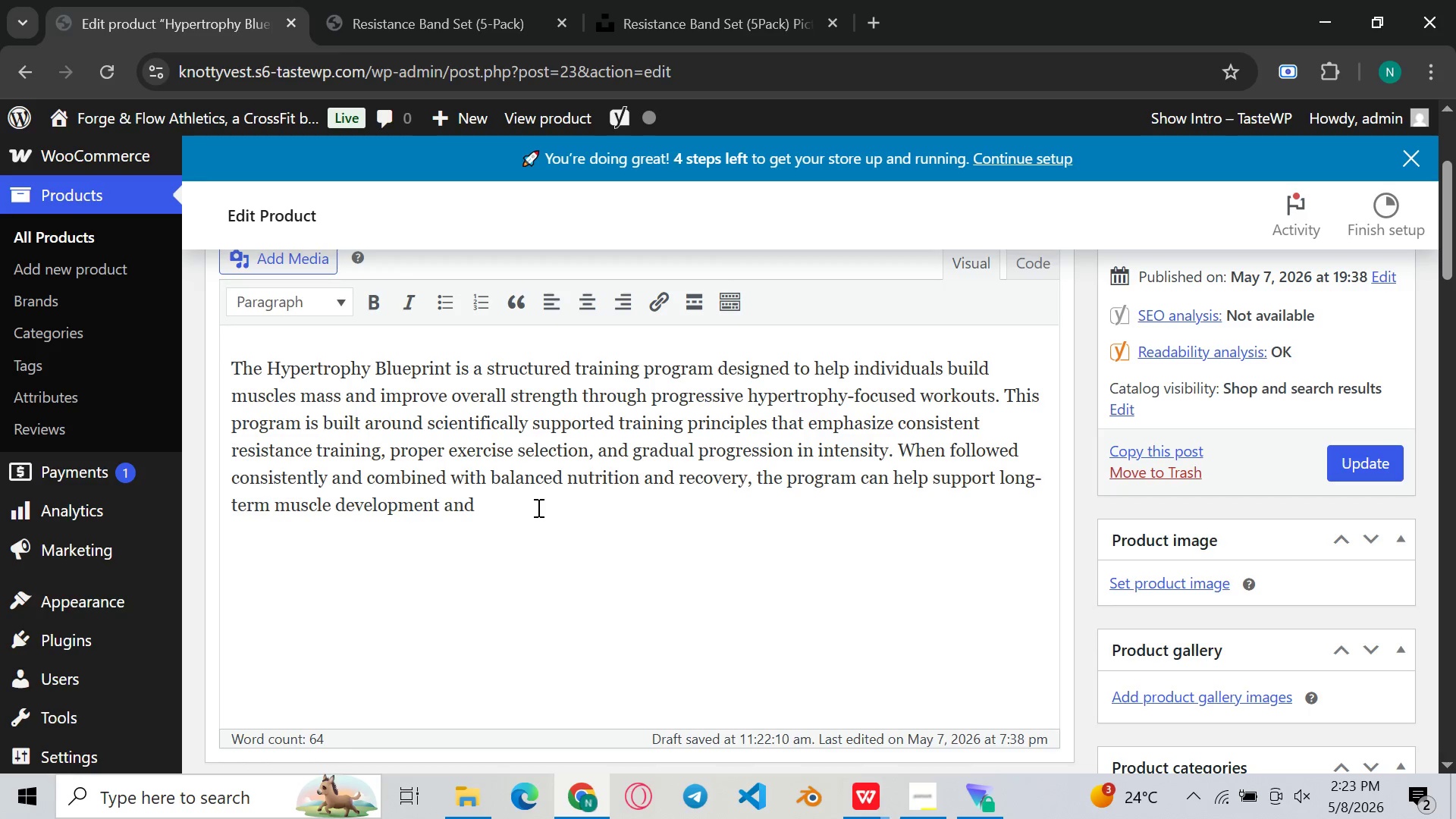 
type(improved physical performance.)
 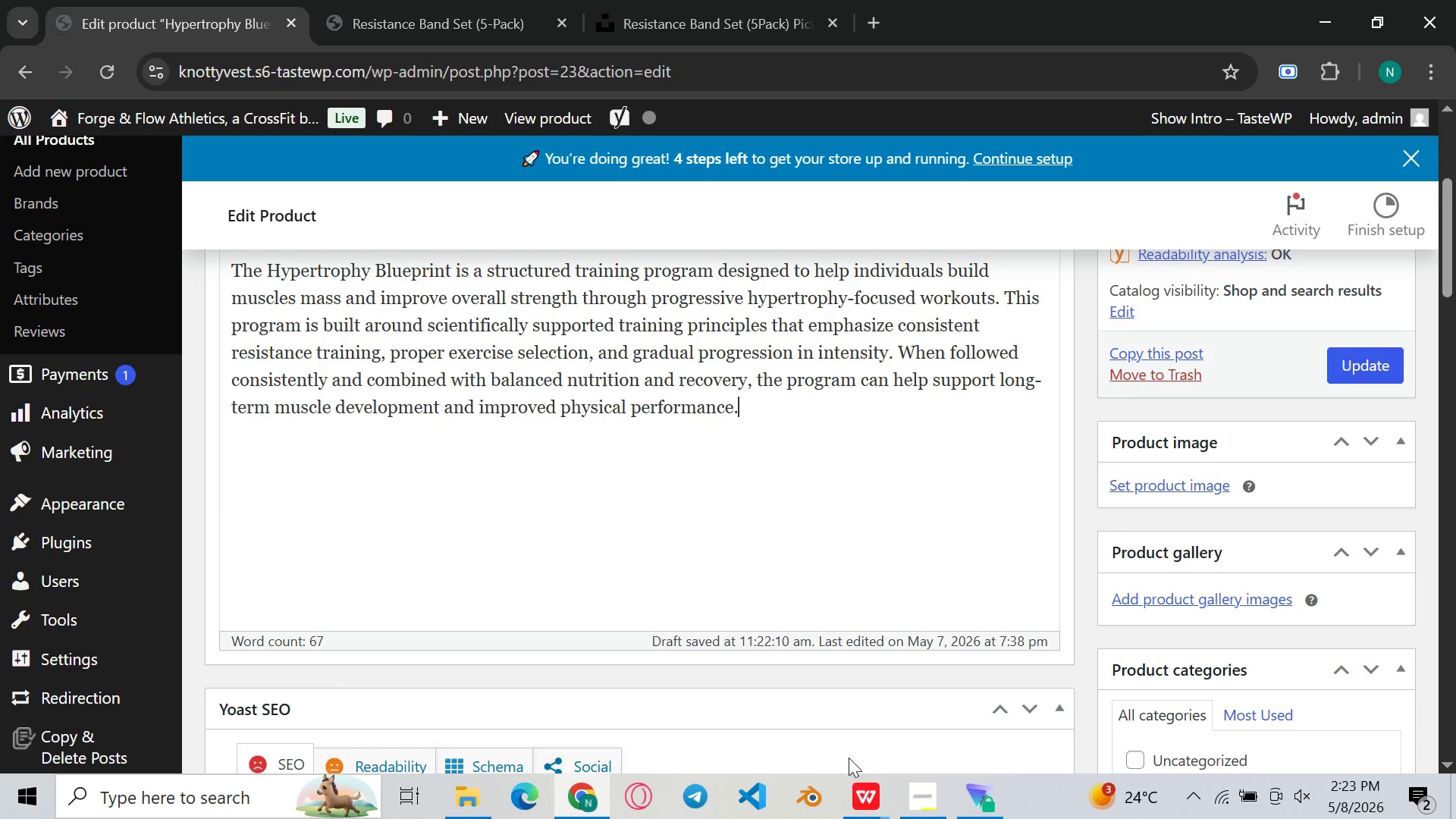 
left_click([868, 818])
 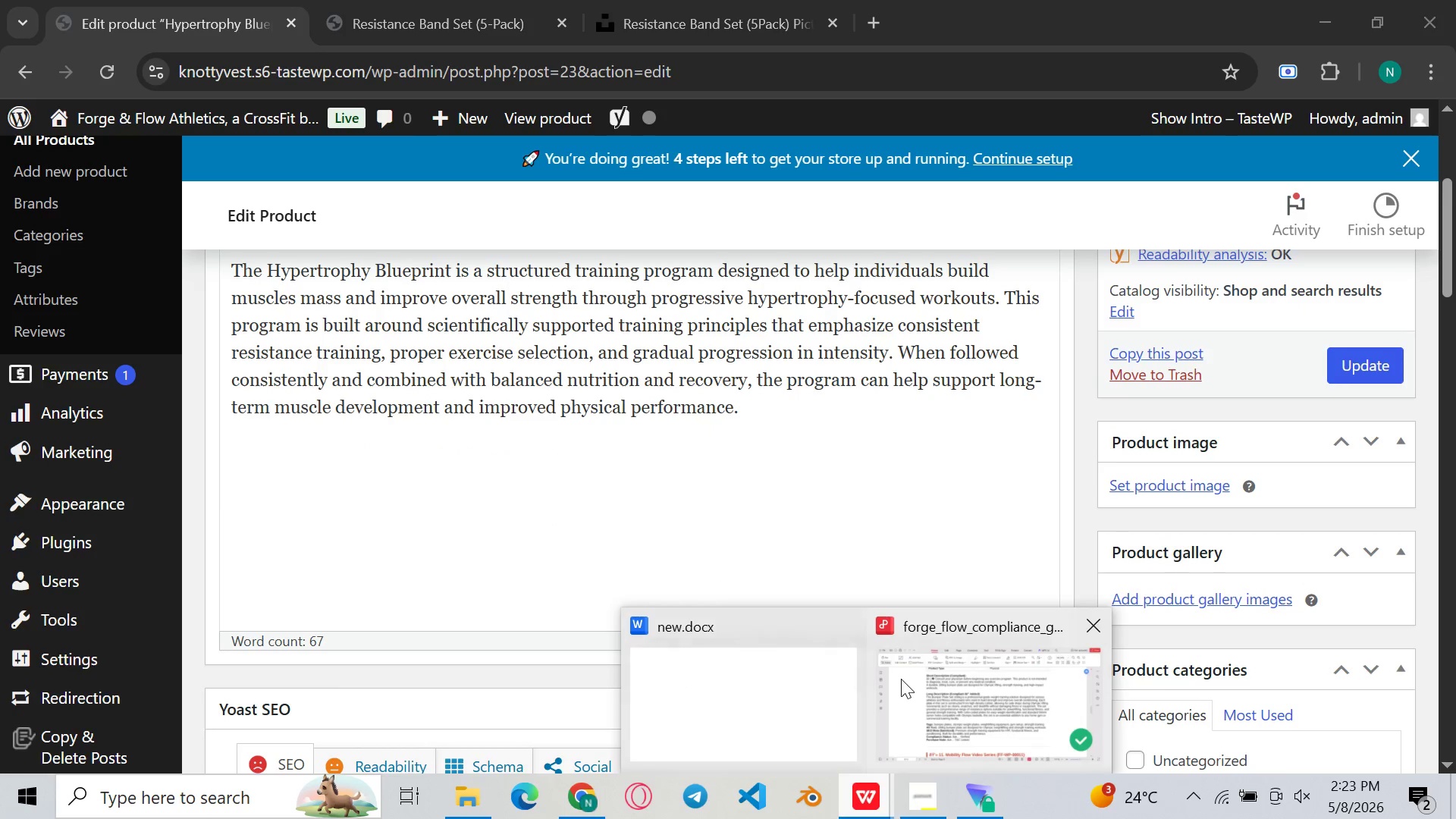 
left_click([796, 693])
 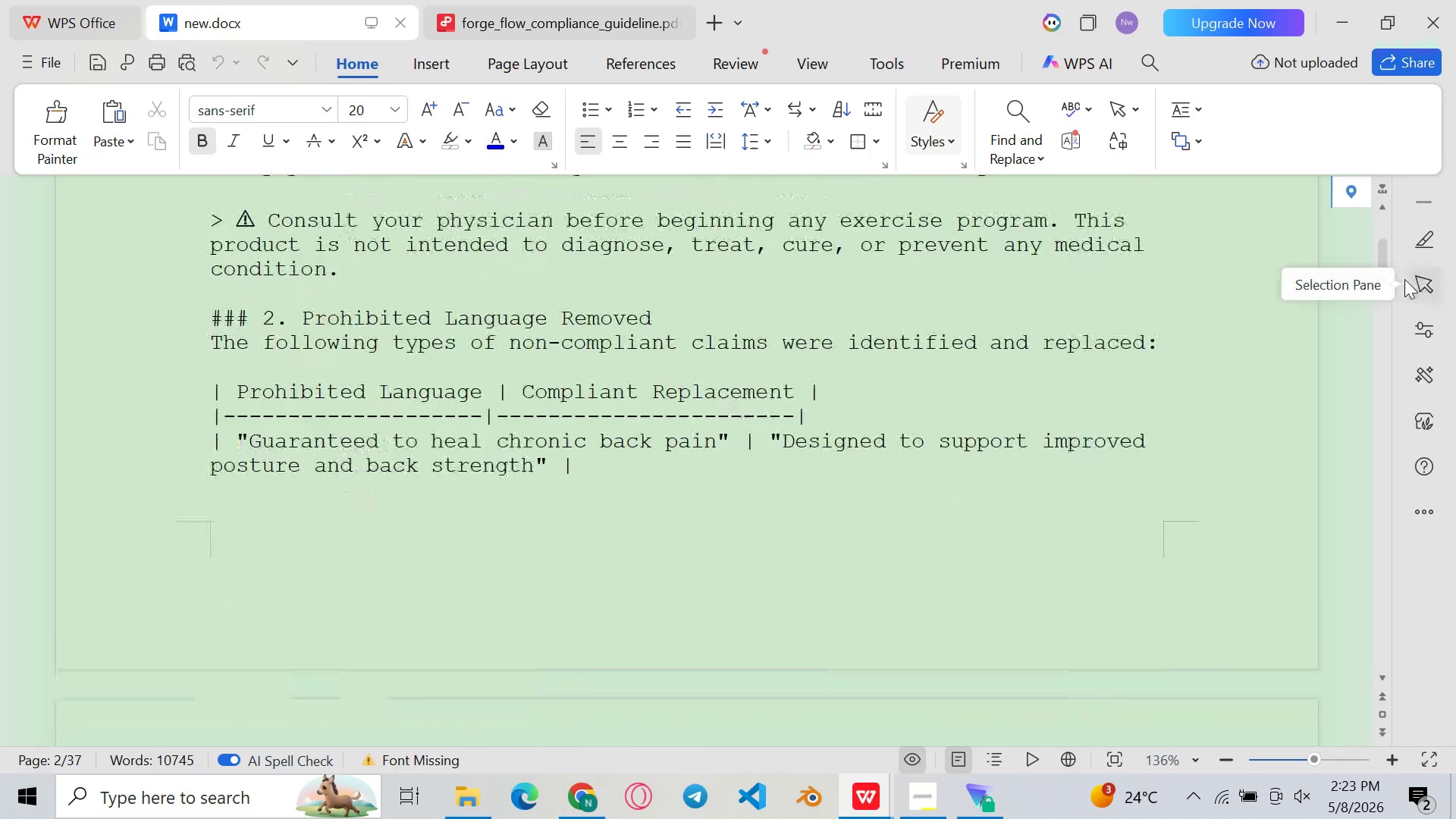 
left_click_drag(start_coordinate=[1378, 263], to_coordinate=[1351, 383])
 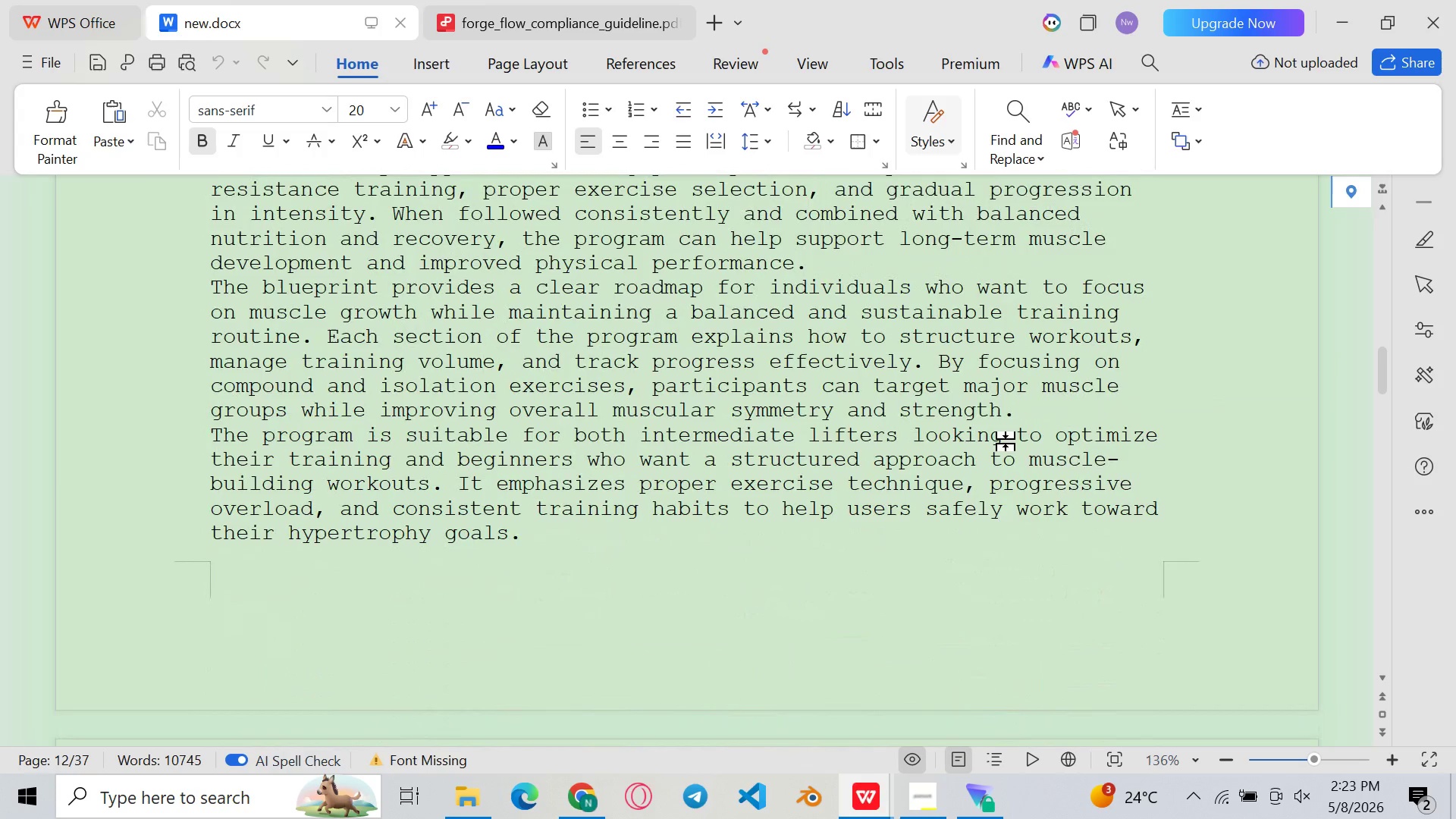 
wait(7.59)
 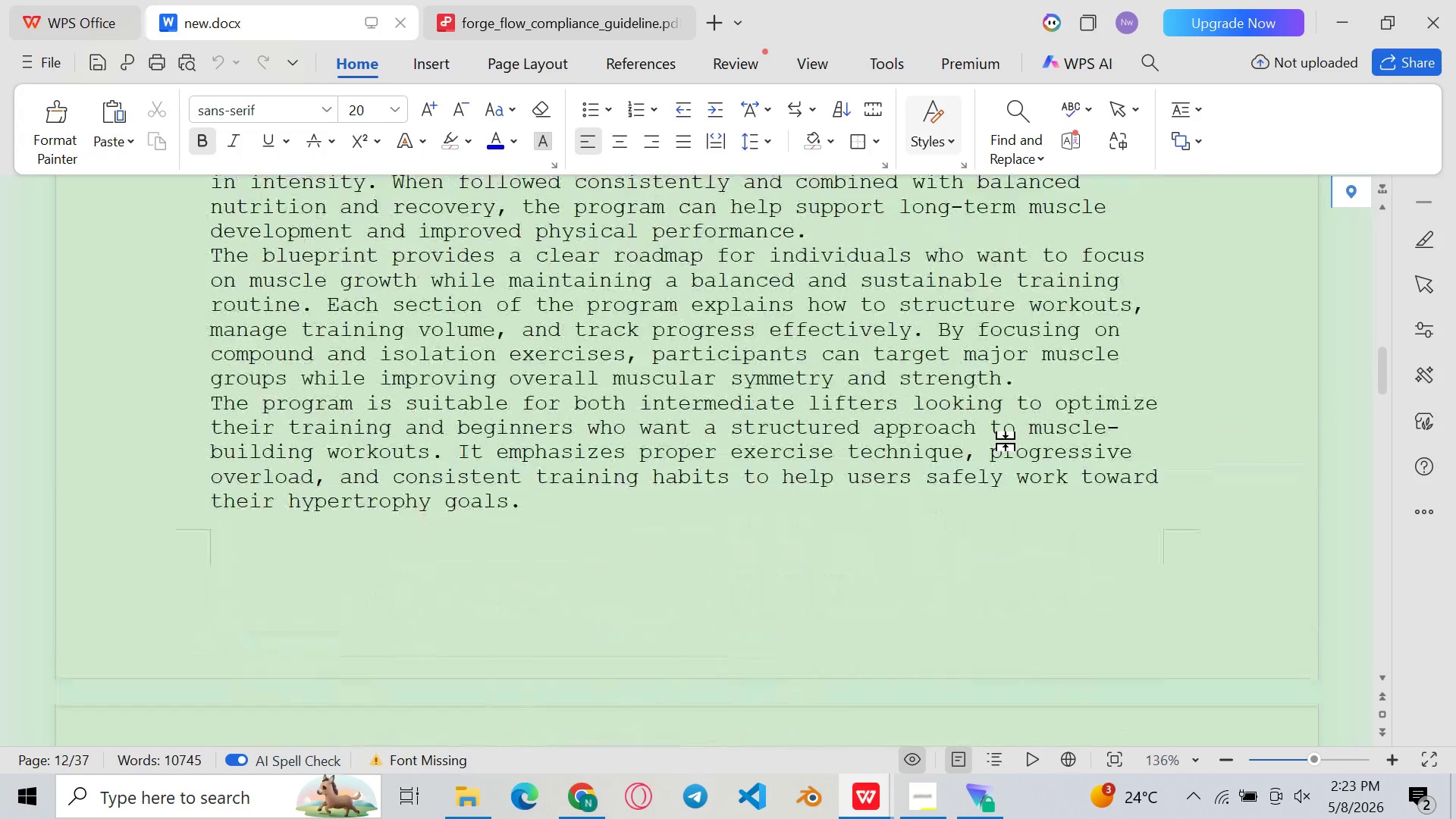 
left_click_drag(start_coordinate=[200, 246], to_coordinate=[453, 156])
 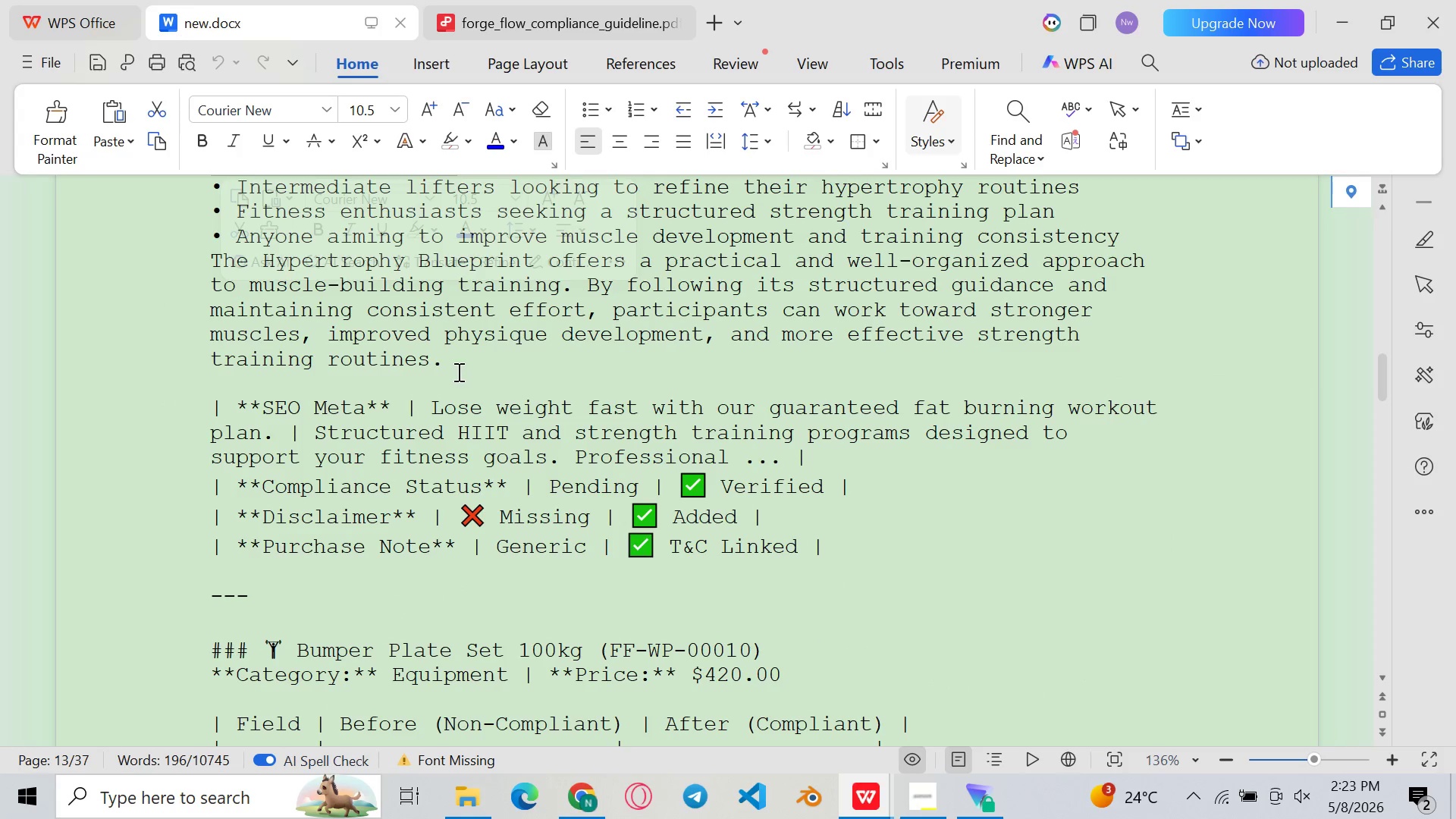 
left_click_drag(start_coordinate=[457, 372], to_coordinate=[172, 661])
 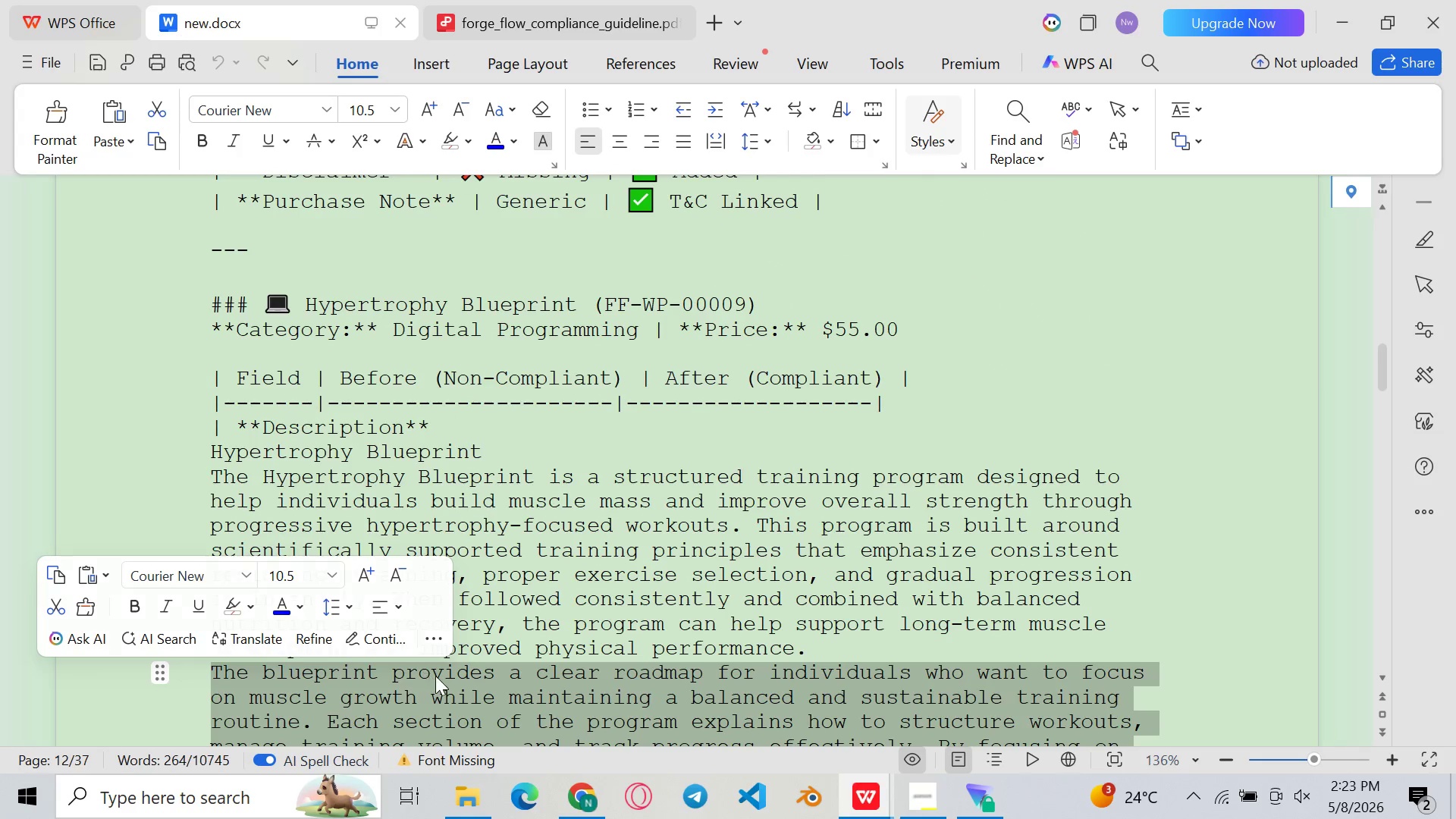 
key(Control+C)
 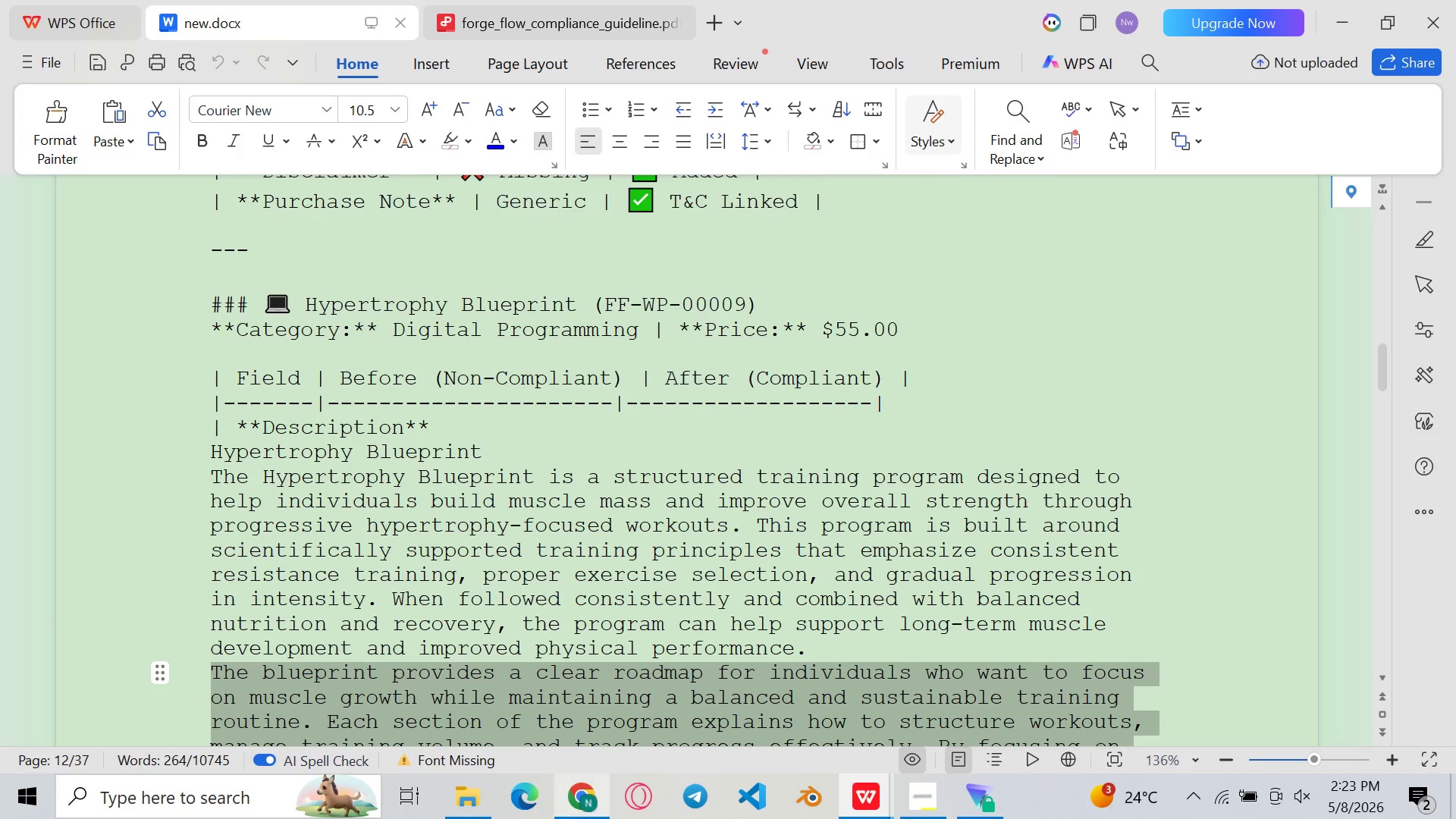 
left_click([585, 818])
 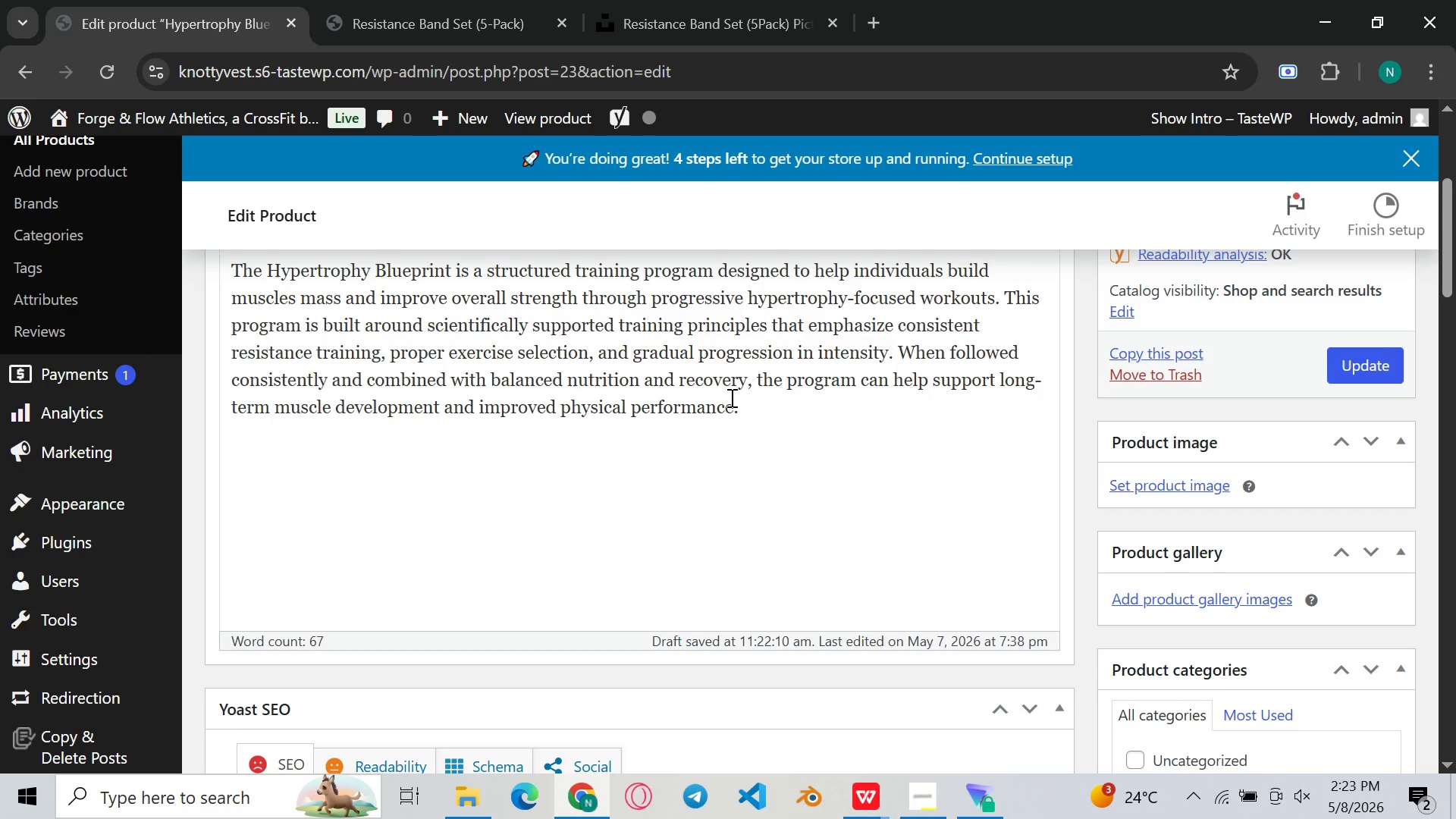 
key(Enter)
 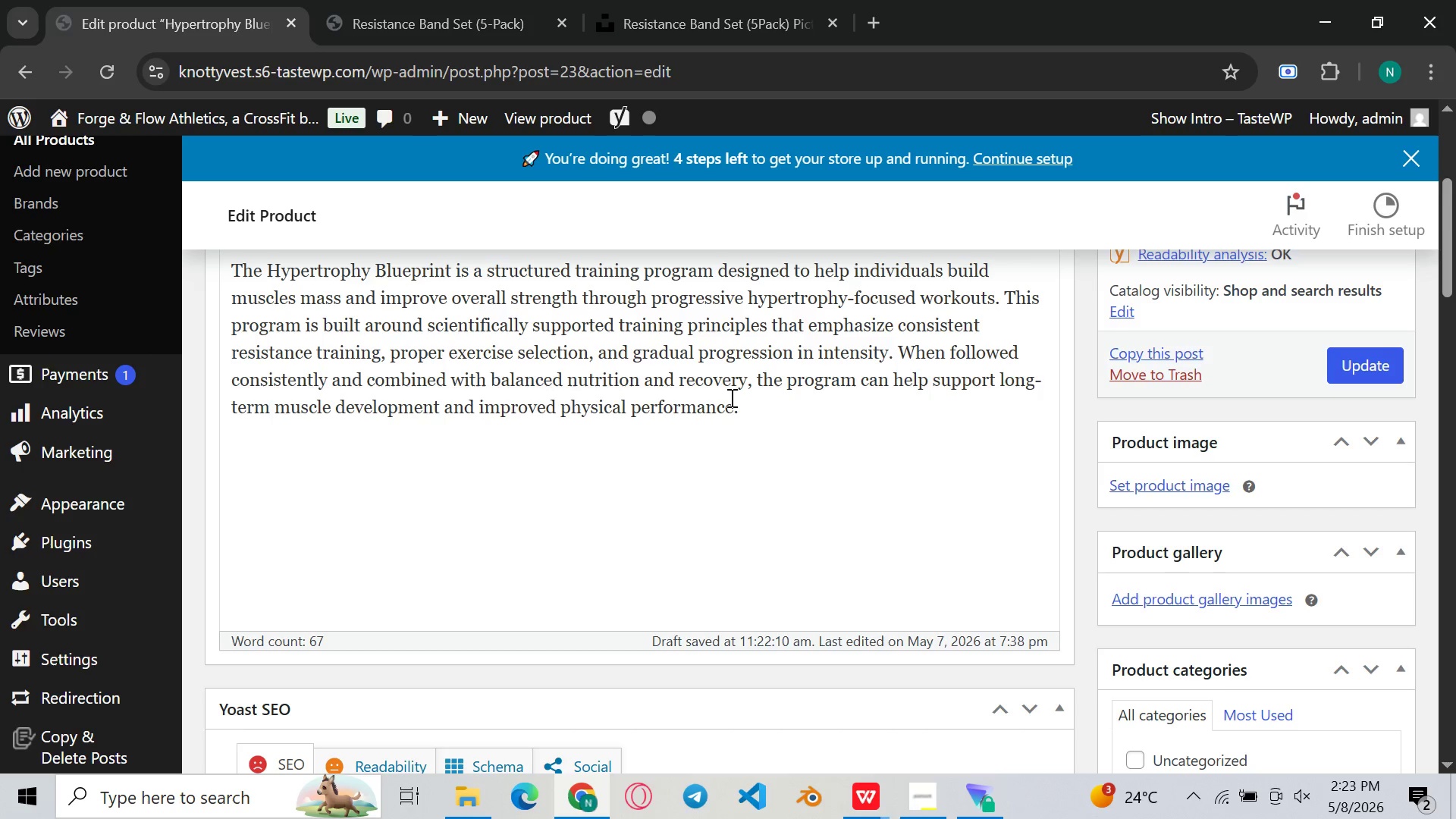 
key(Control+V)
 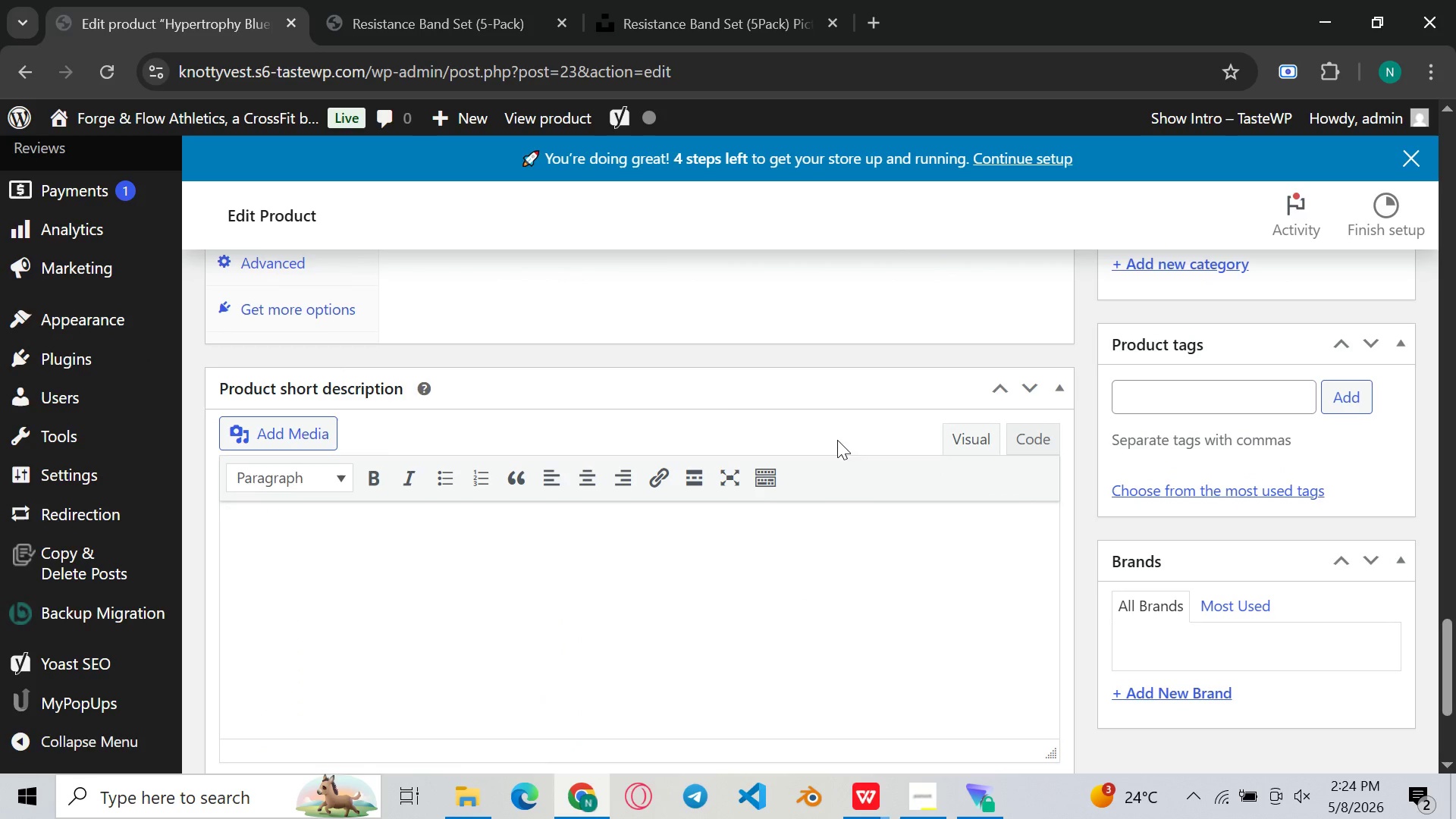 
wait(7.84)
 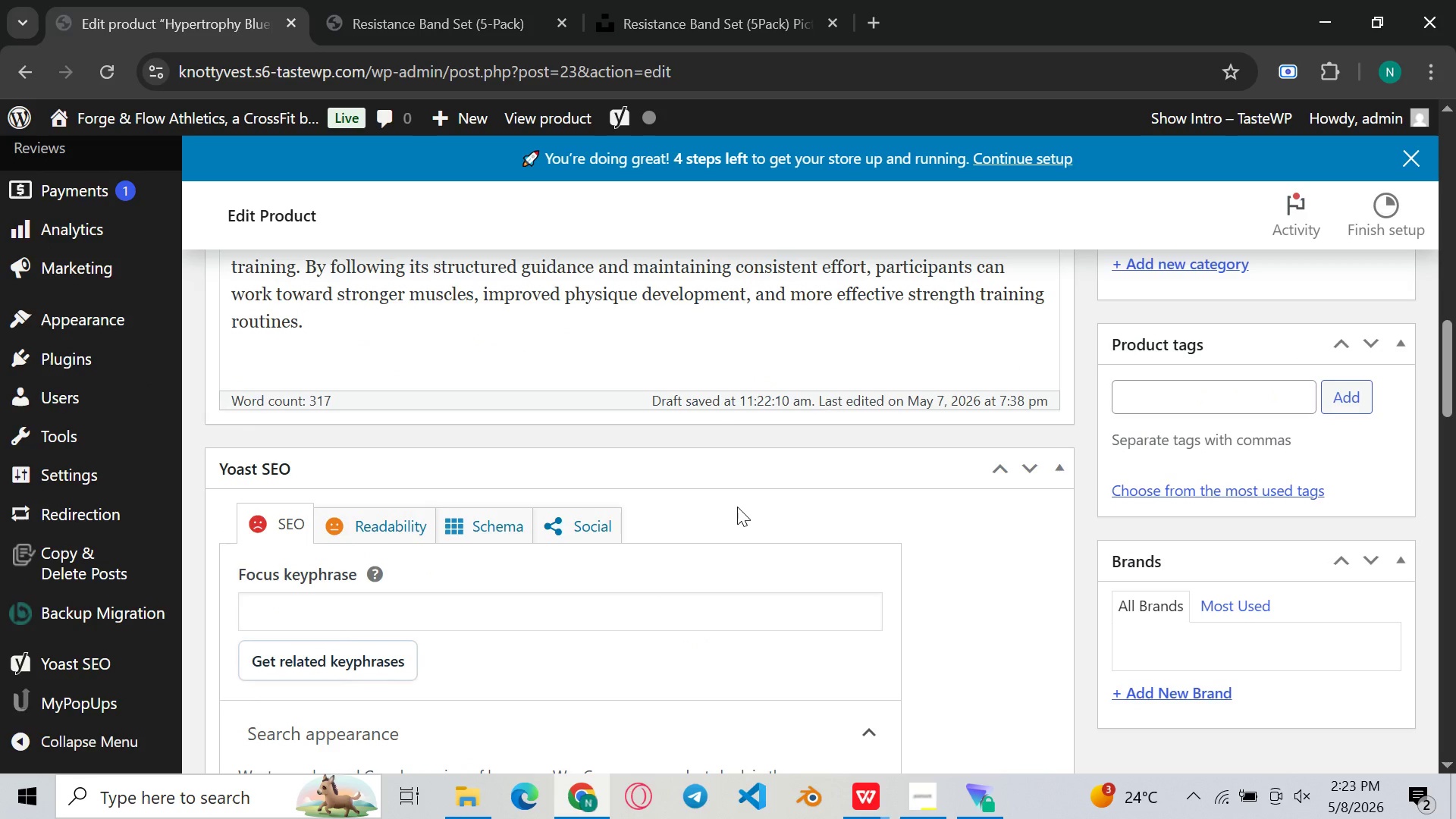 
left_click([837, 607])
 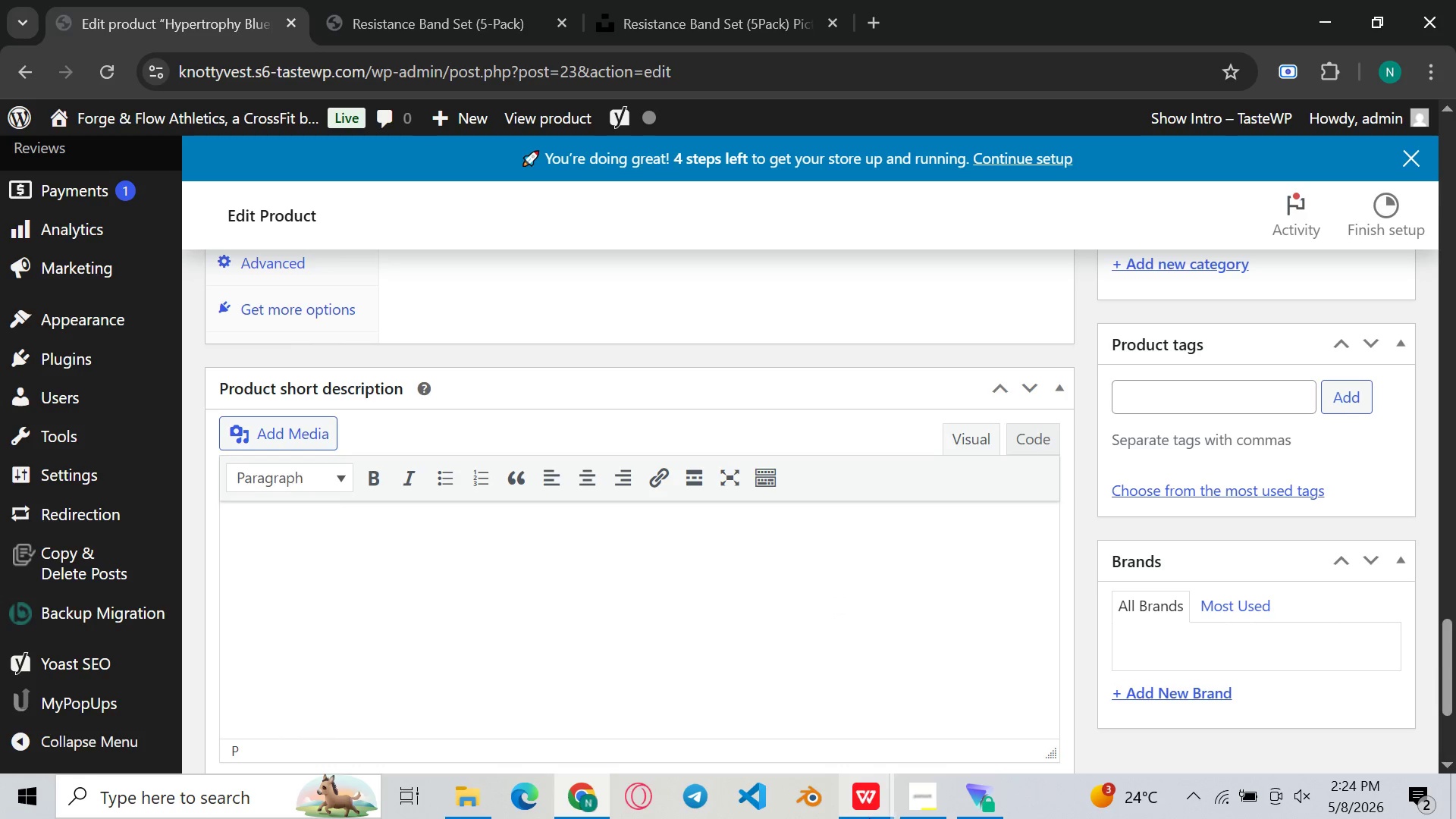 
left_click([960, 729])
 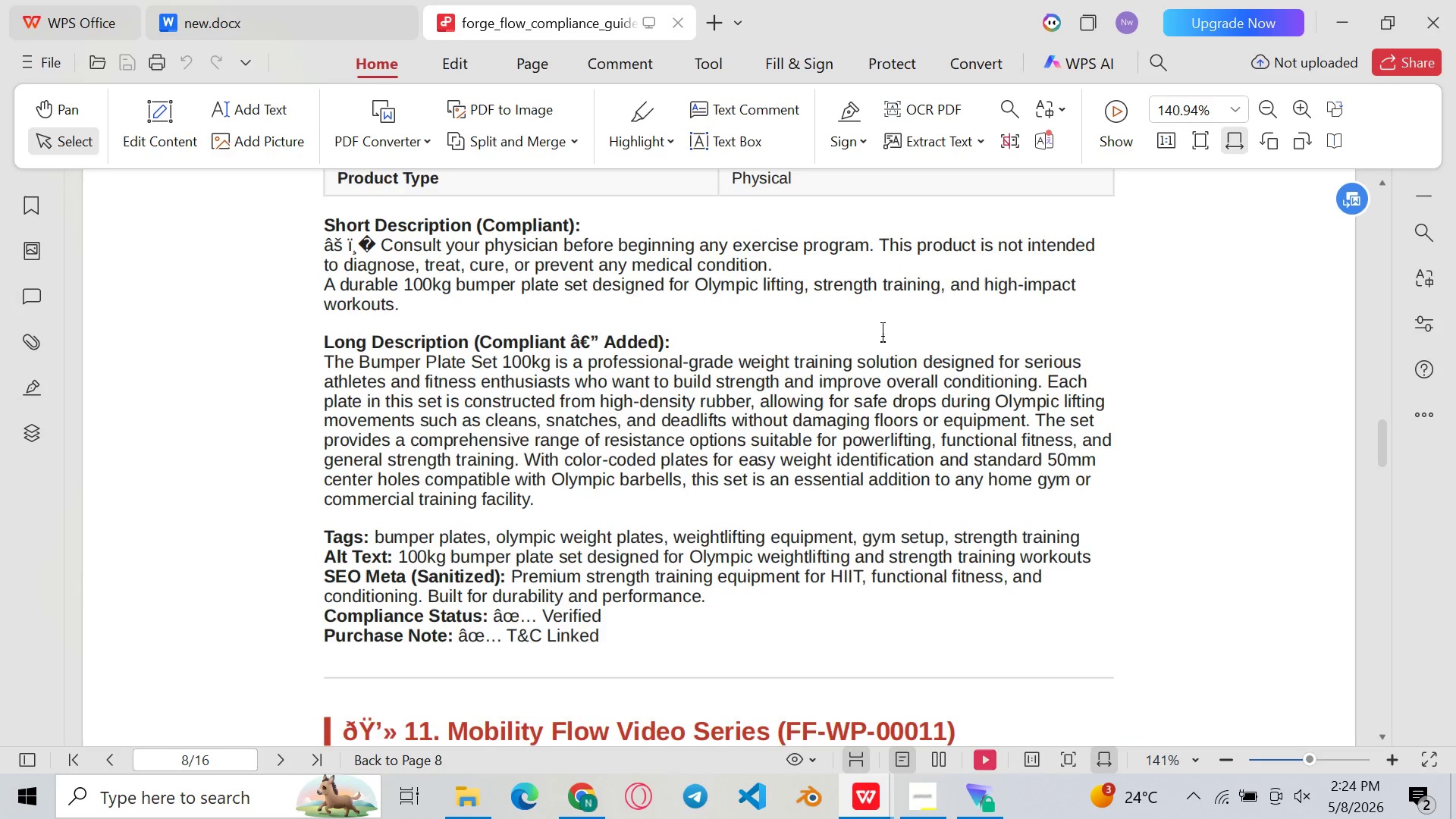 
scroll: coordinate [883, 336], scroll_direction: up, amount: 2.0
 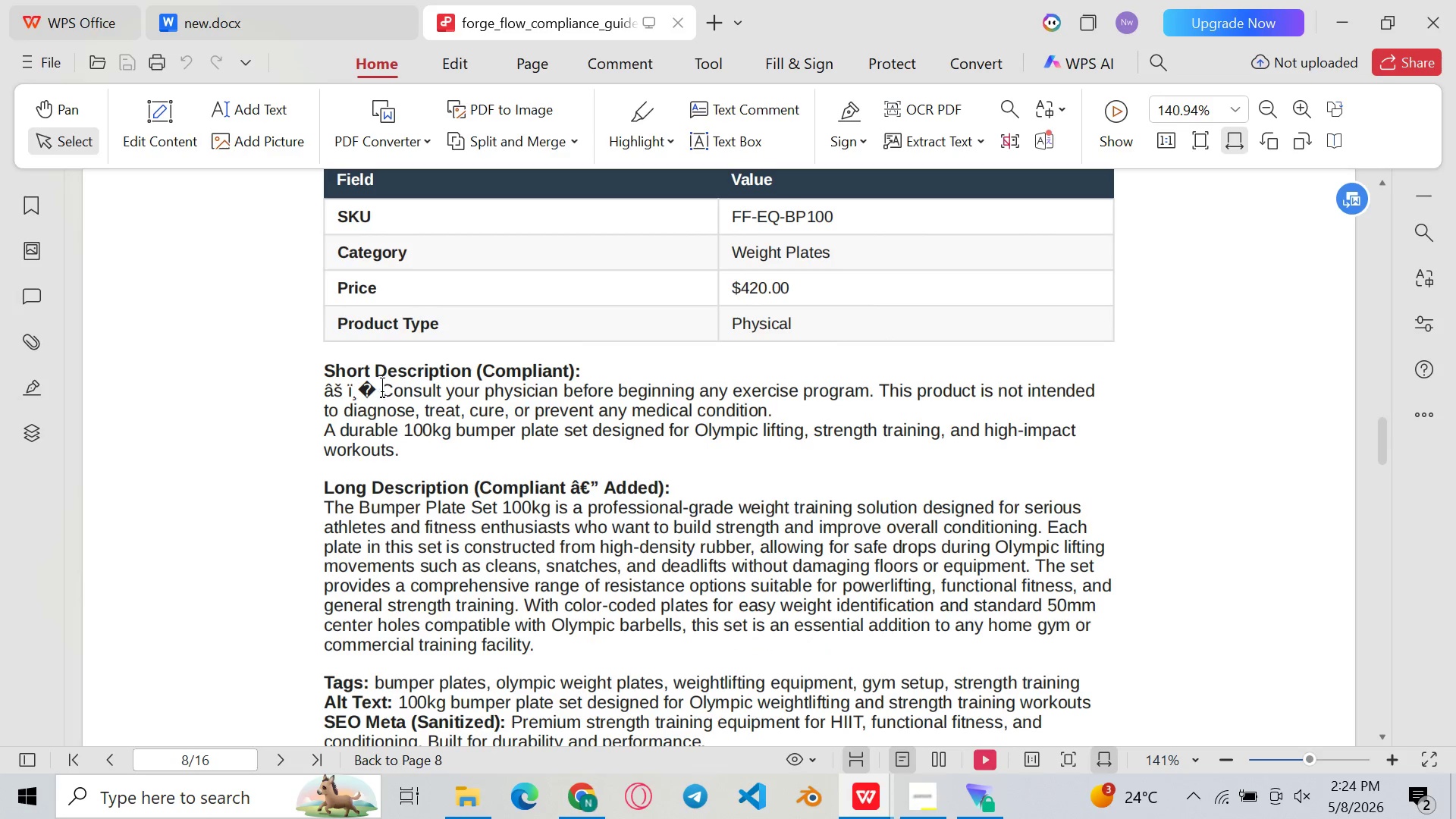 
left_click_drag(start_coordinate=[382, 391], to_coordinate=[414, 457])
 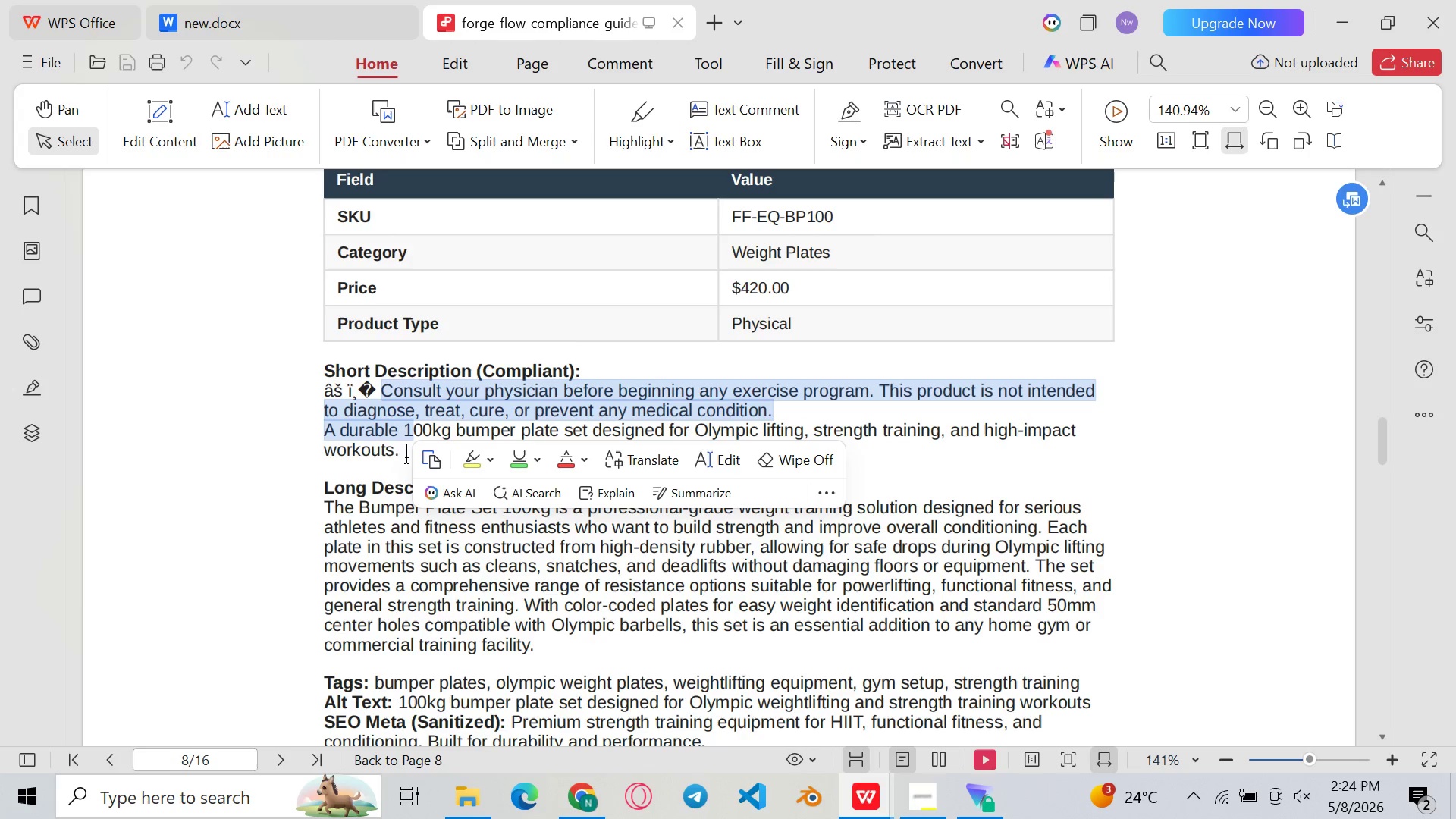 
left_click([406, 457])
 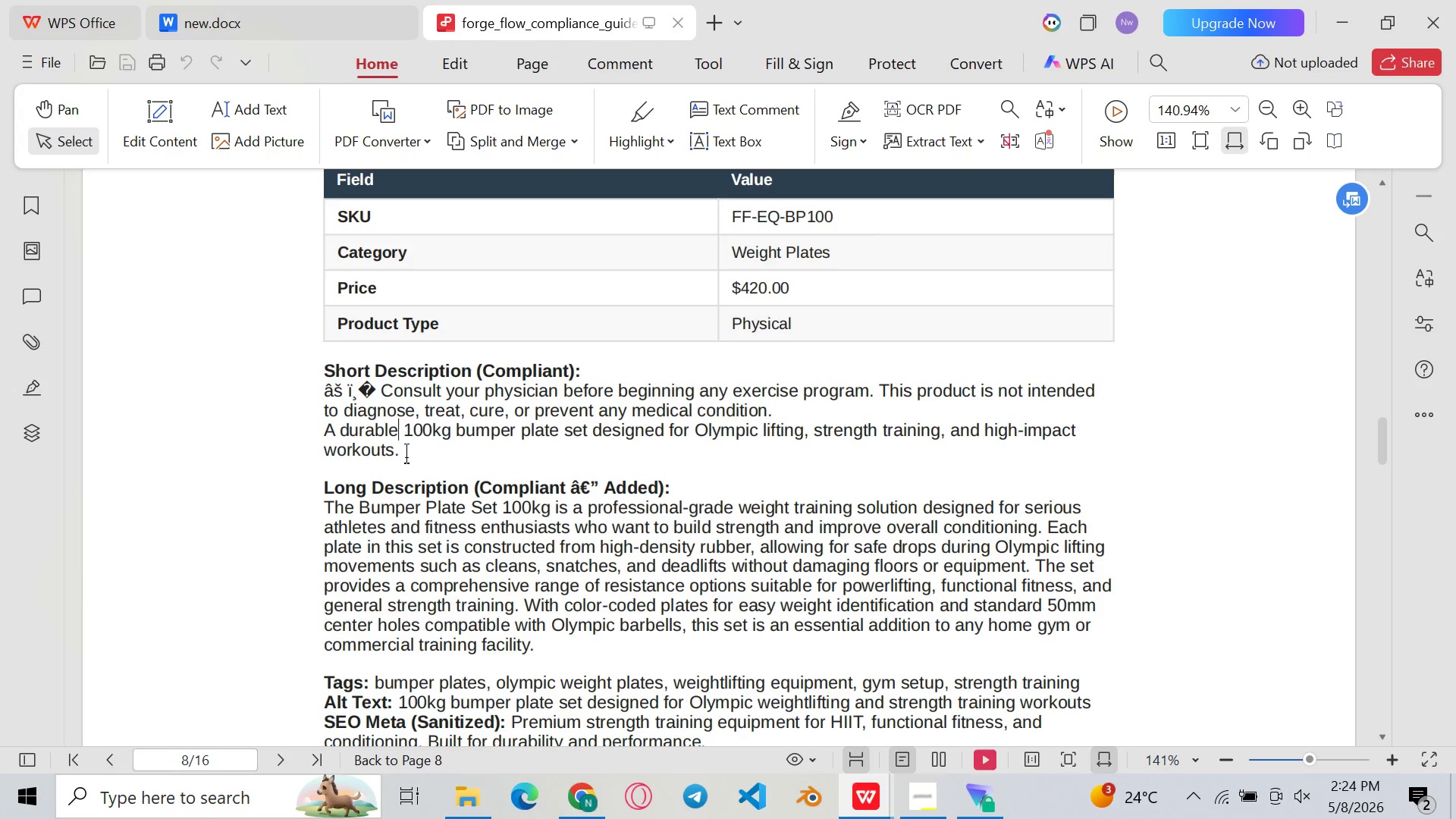 
left_click_drag(start_coordinate=[406, 457], to_coordinate=[384, 407])
 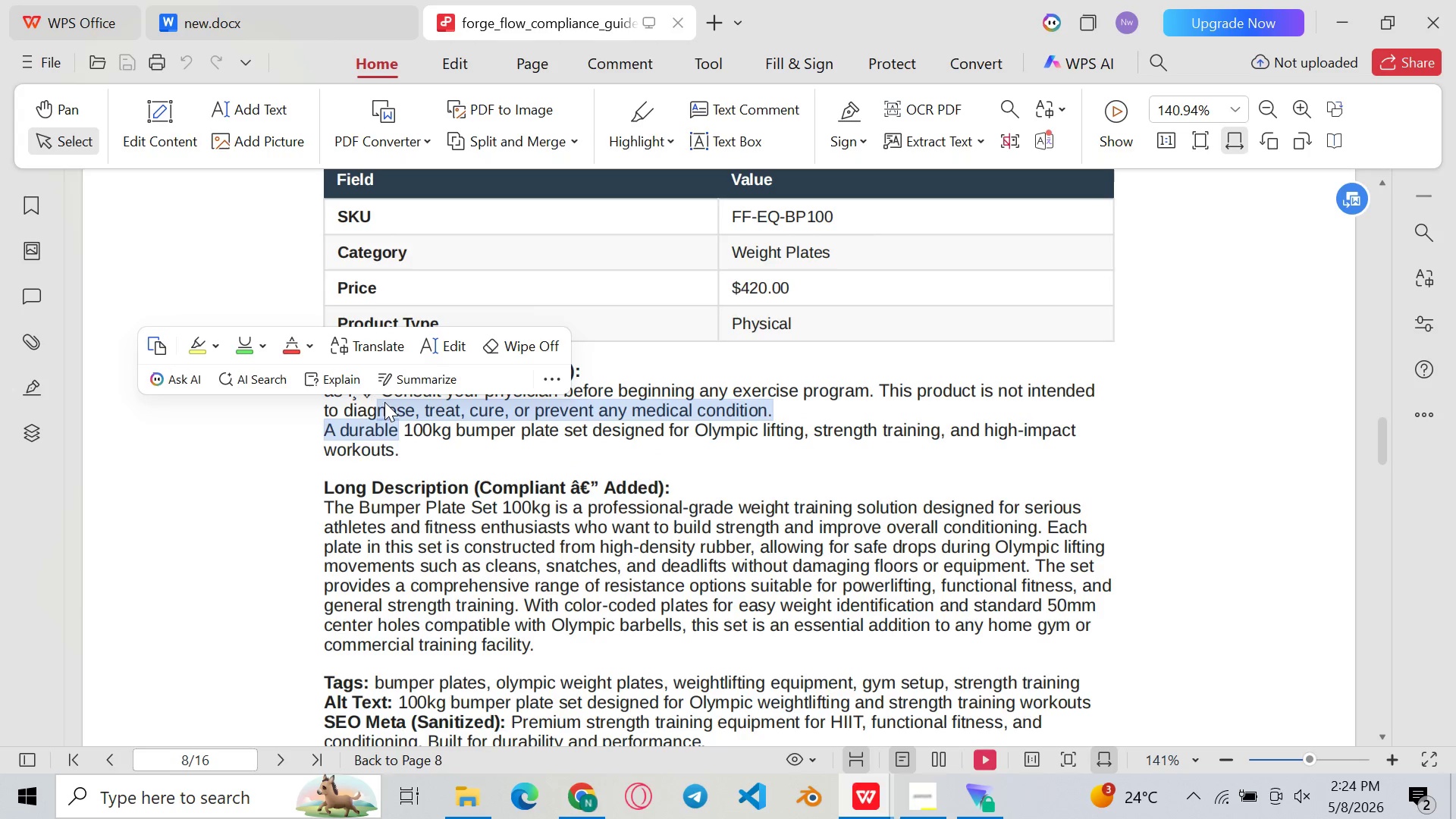 
left_click([384, 402])
 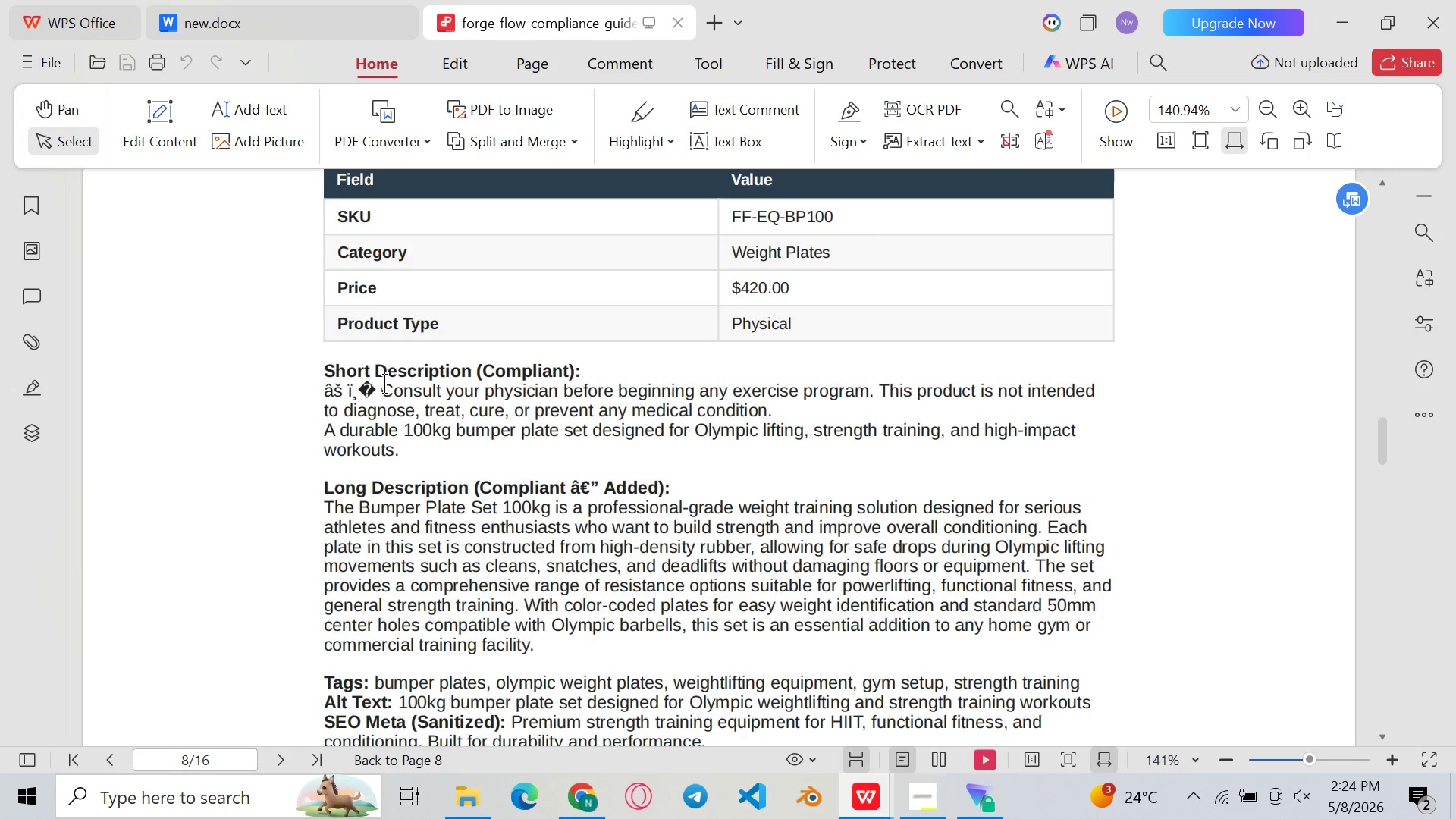 
left_click_drag(start_coordinate=[384, 388], to_coordinate=[396, 455])
 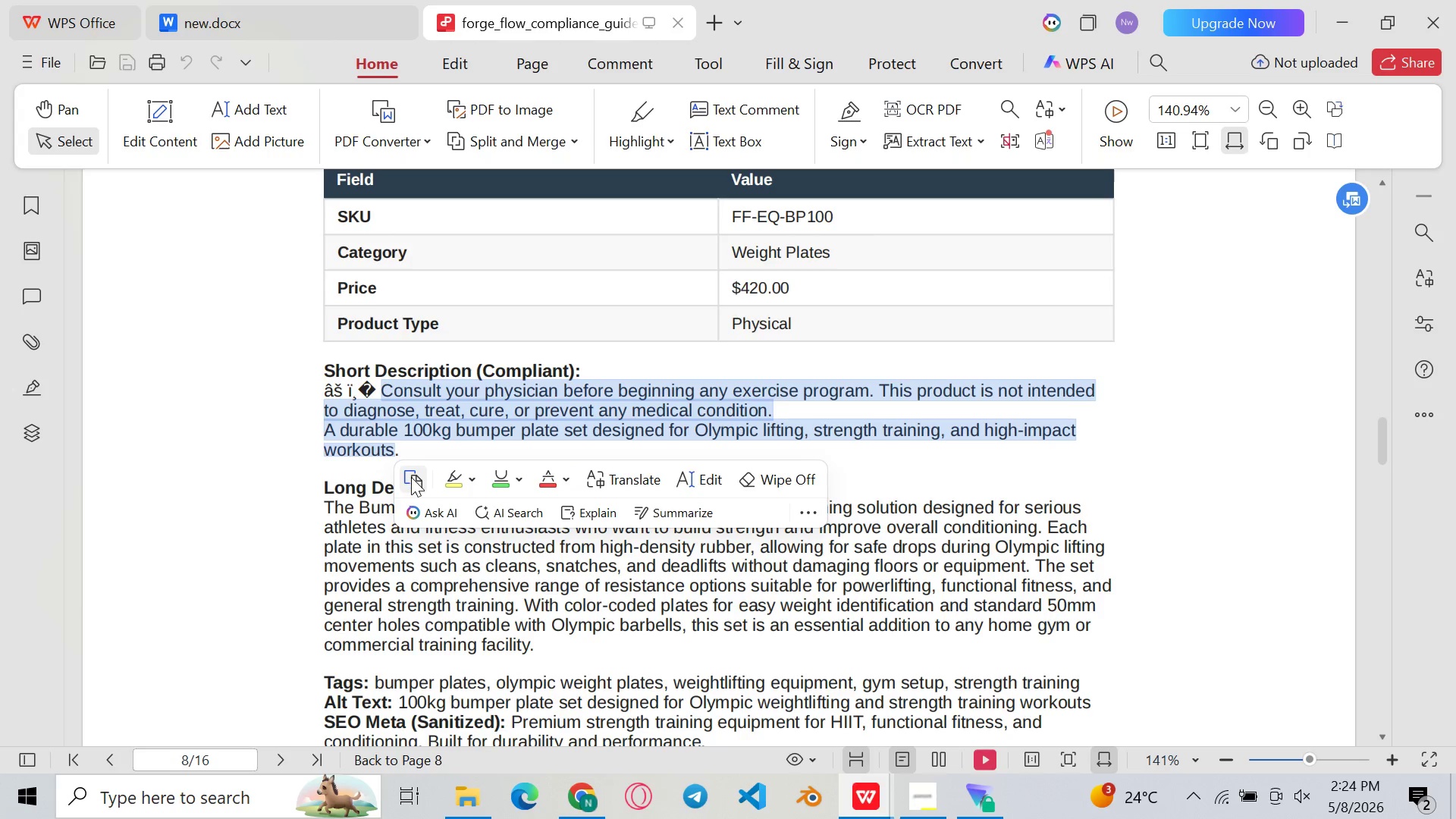 
left_click([411, 477])
 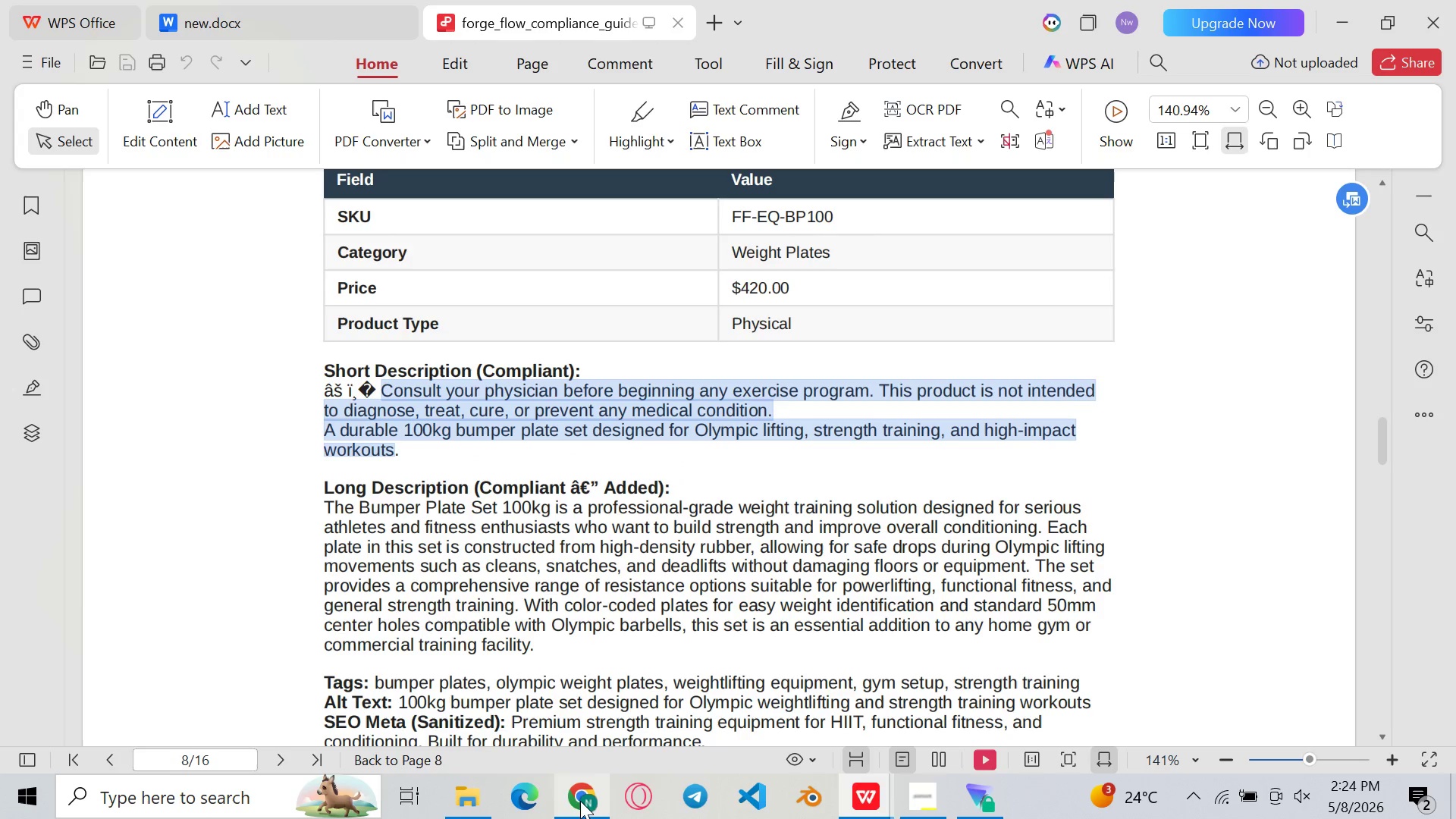 
left_click([580, 801])
 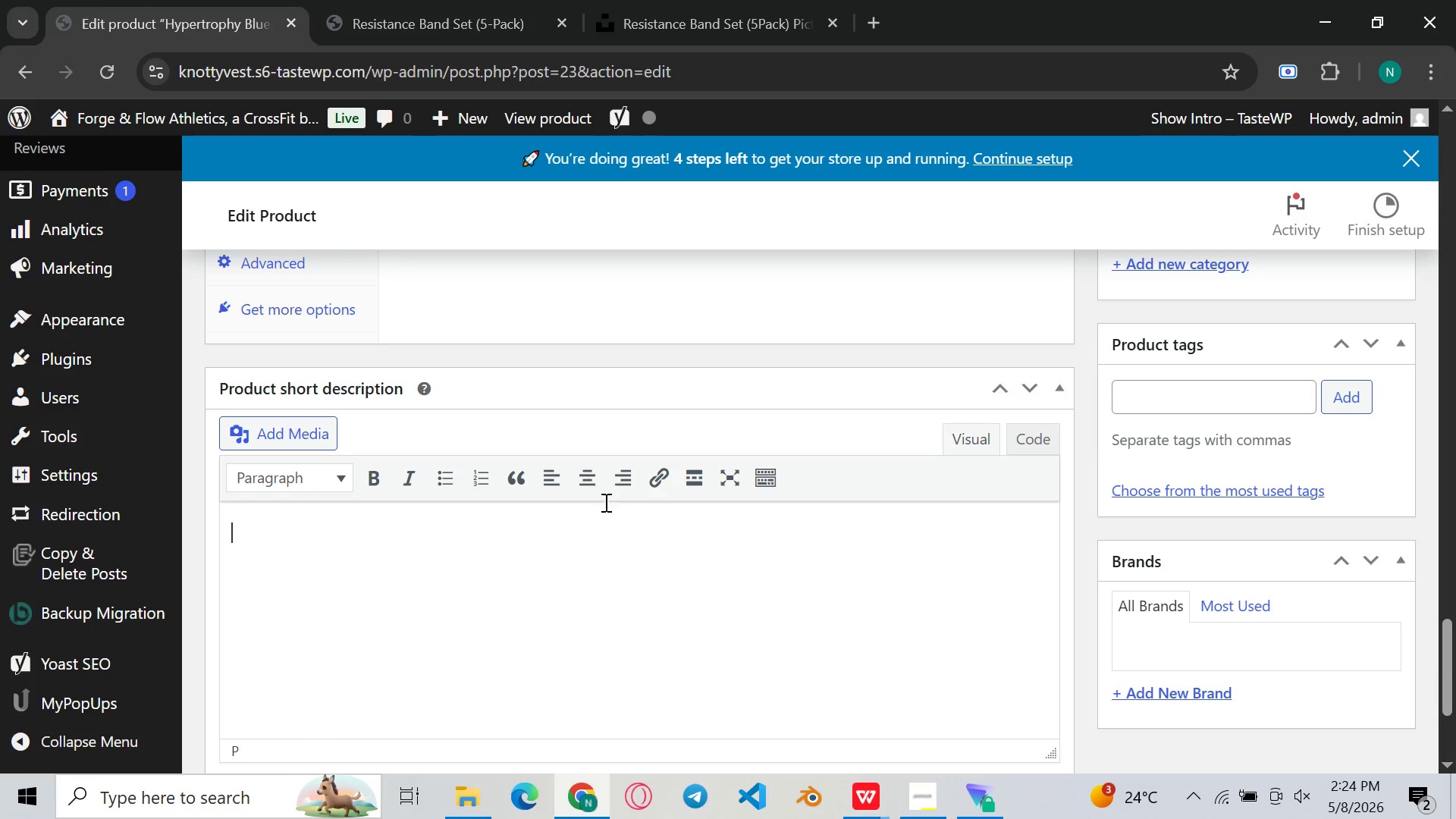 
key(Control+ControlLeft)
 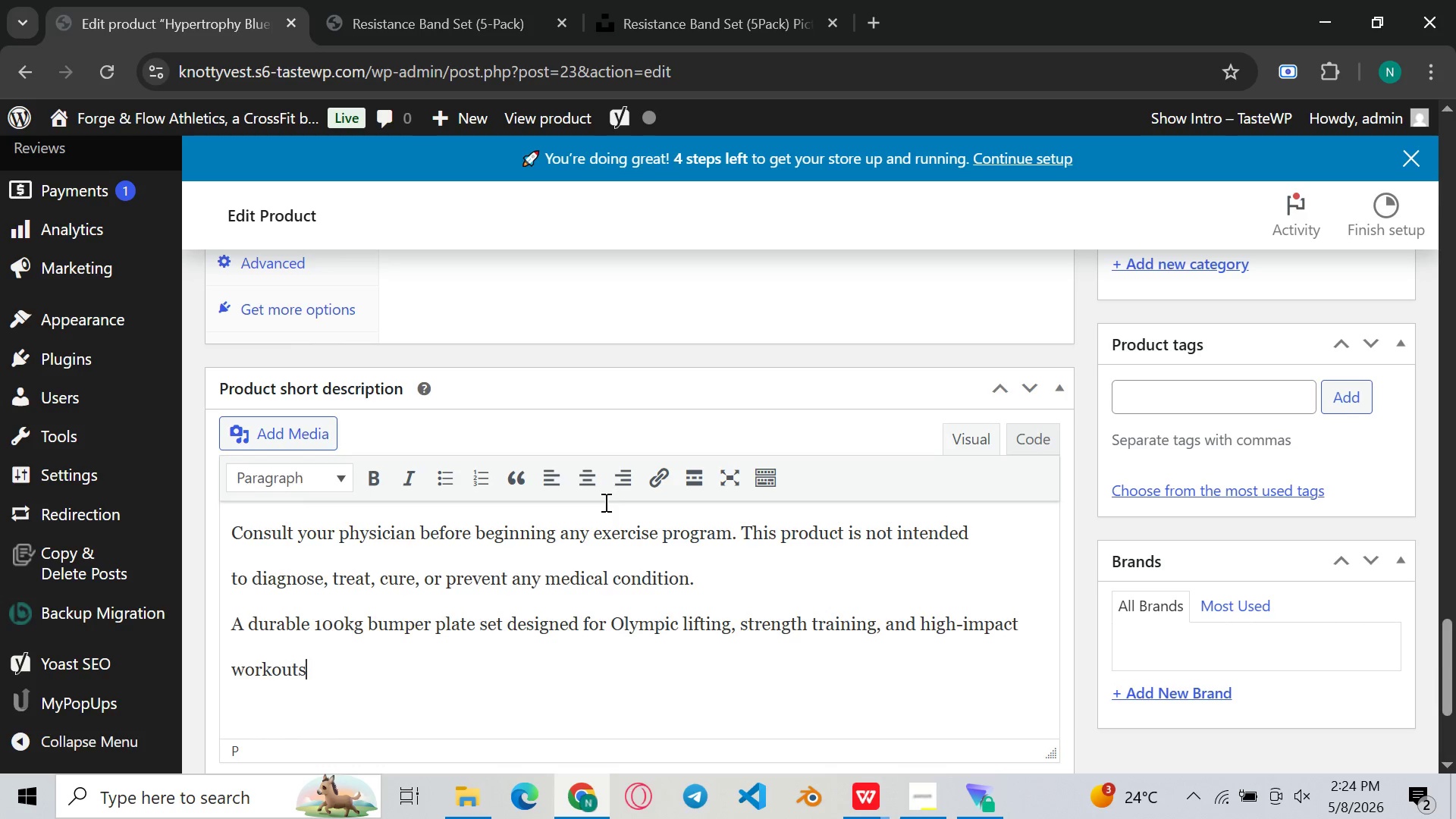 
key(Control+V)
 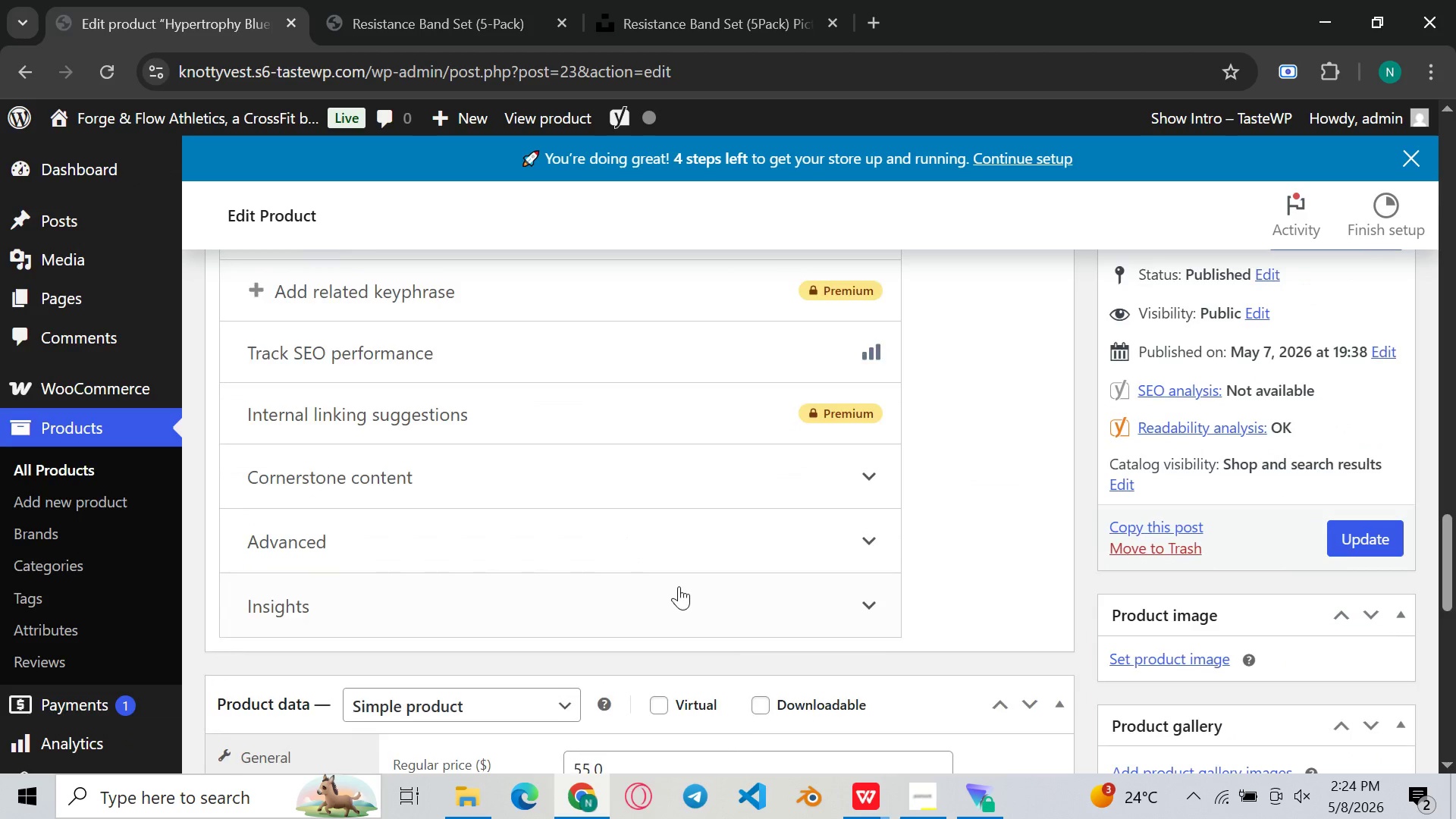 
mouse_move([706, 550])
 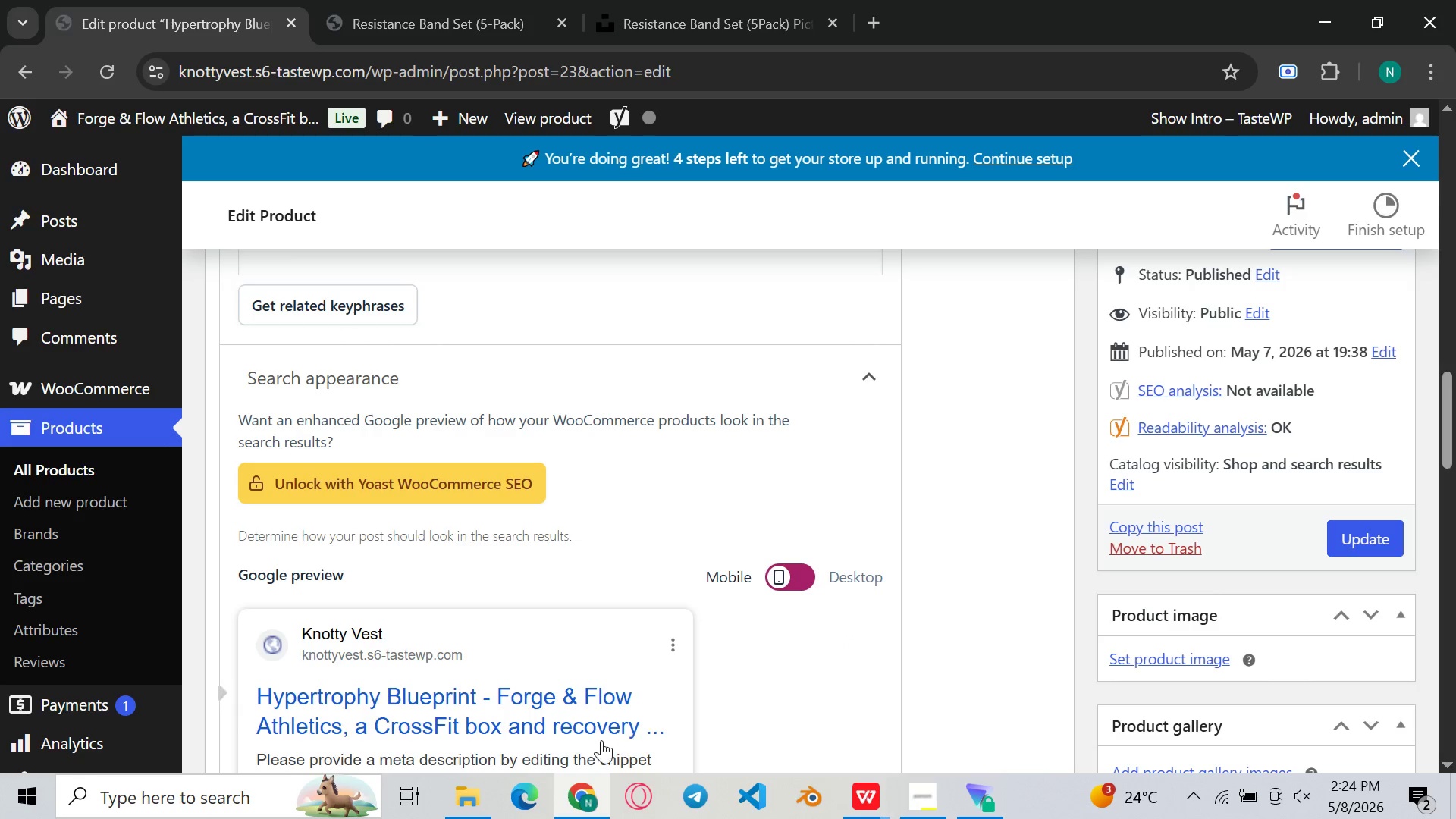 
left_click([581, 790])
 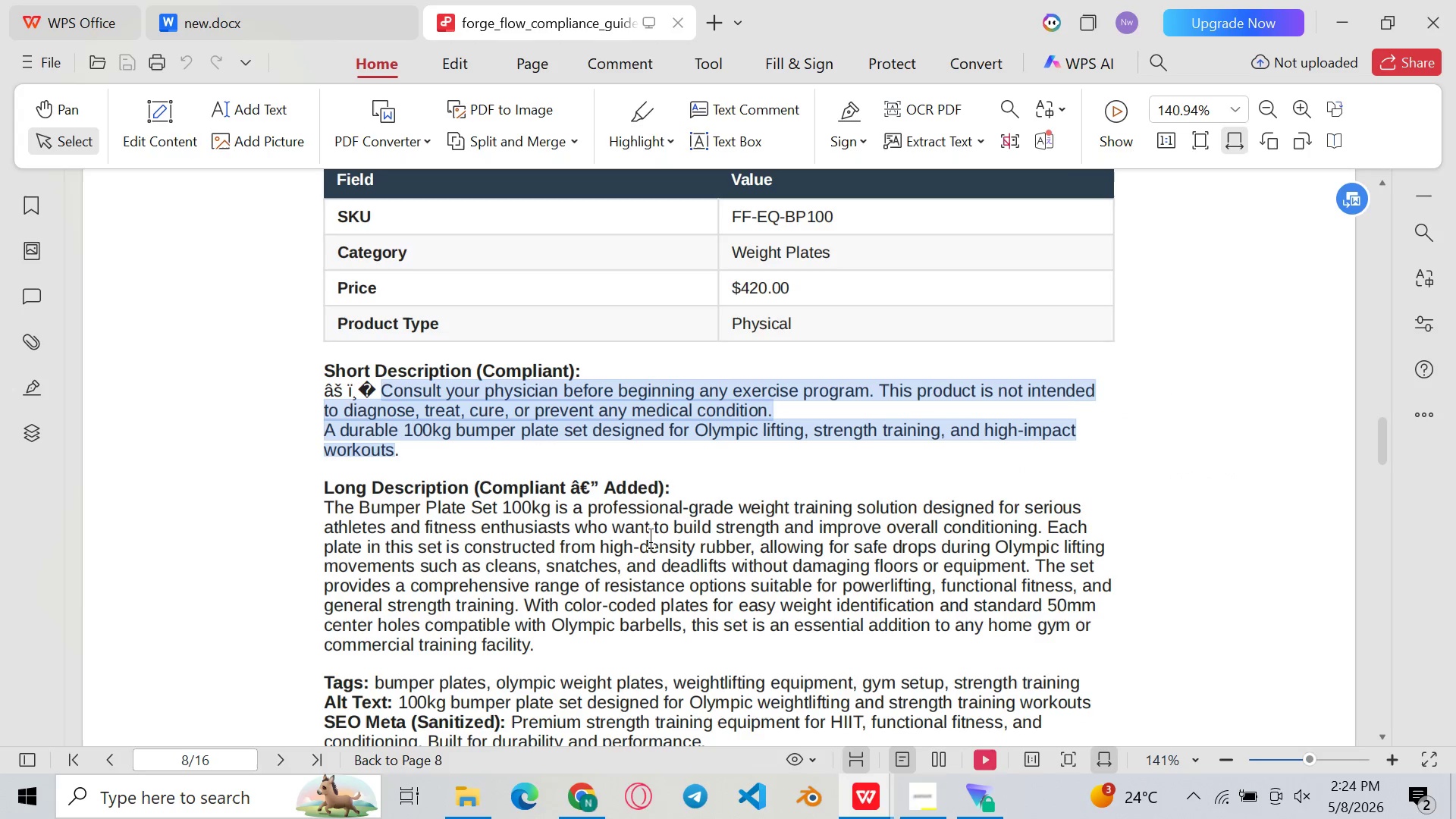 
left_click([651, 542])
 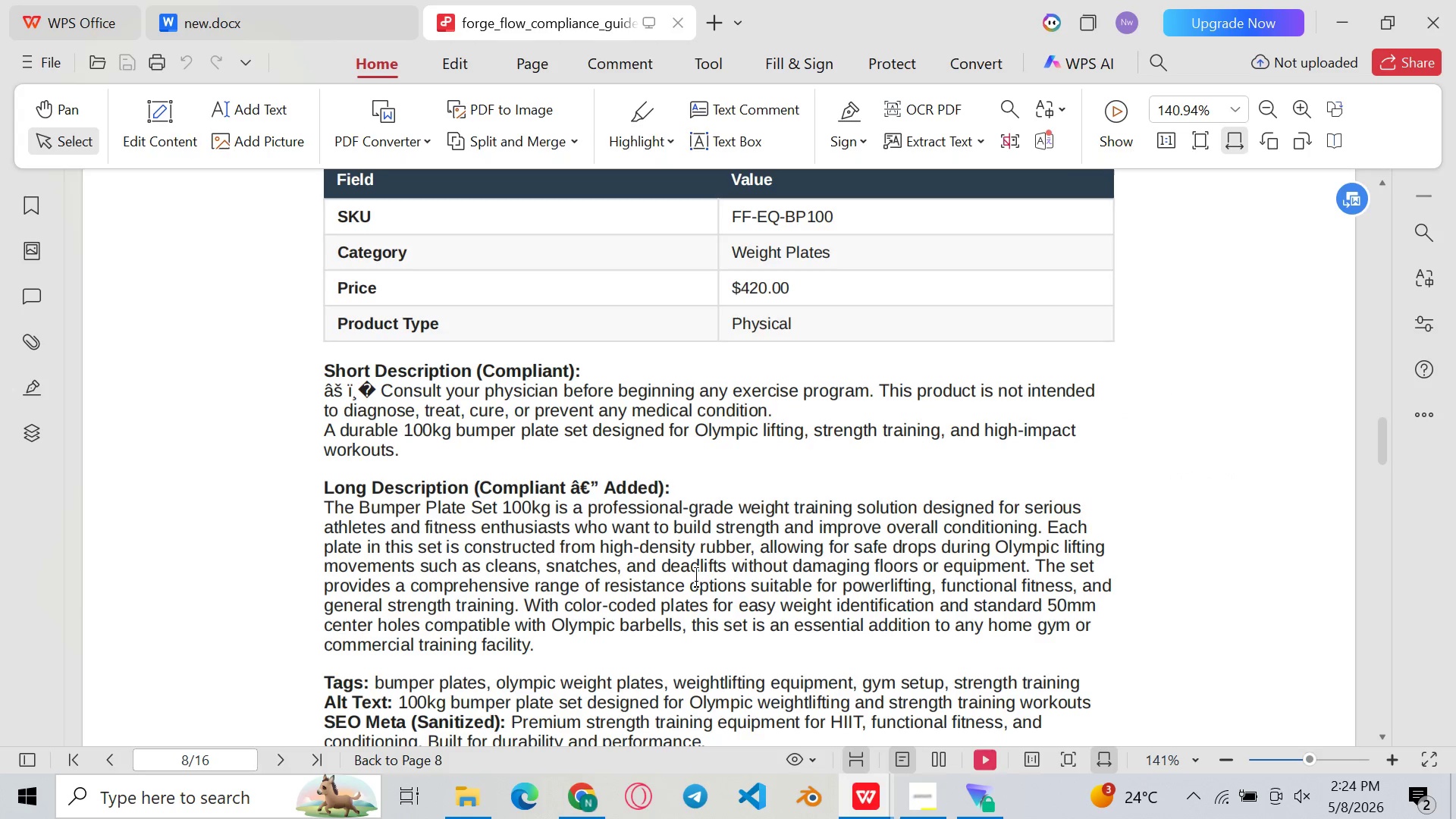 
scroll: coordinate [696, 581], scroll_direction: down, amount: 2.0
 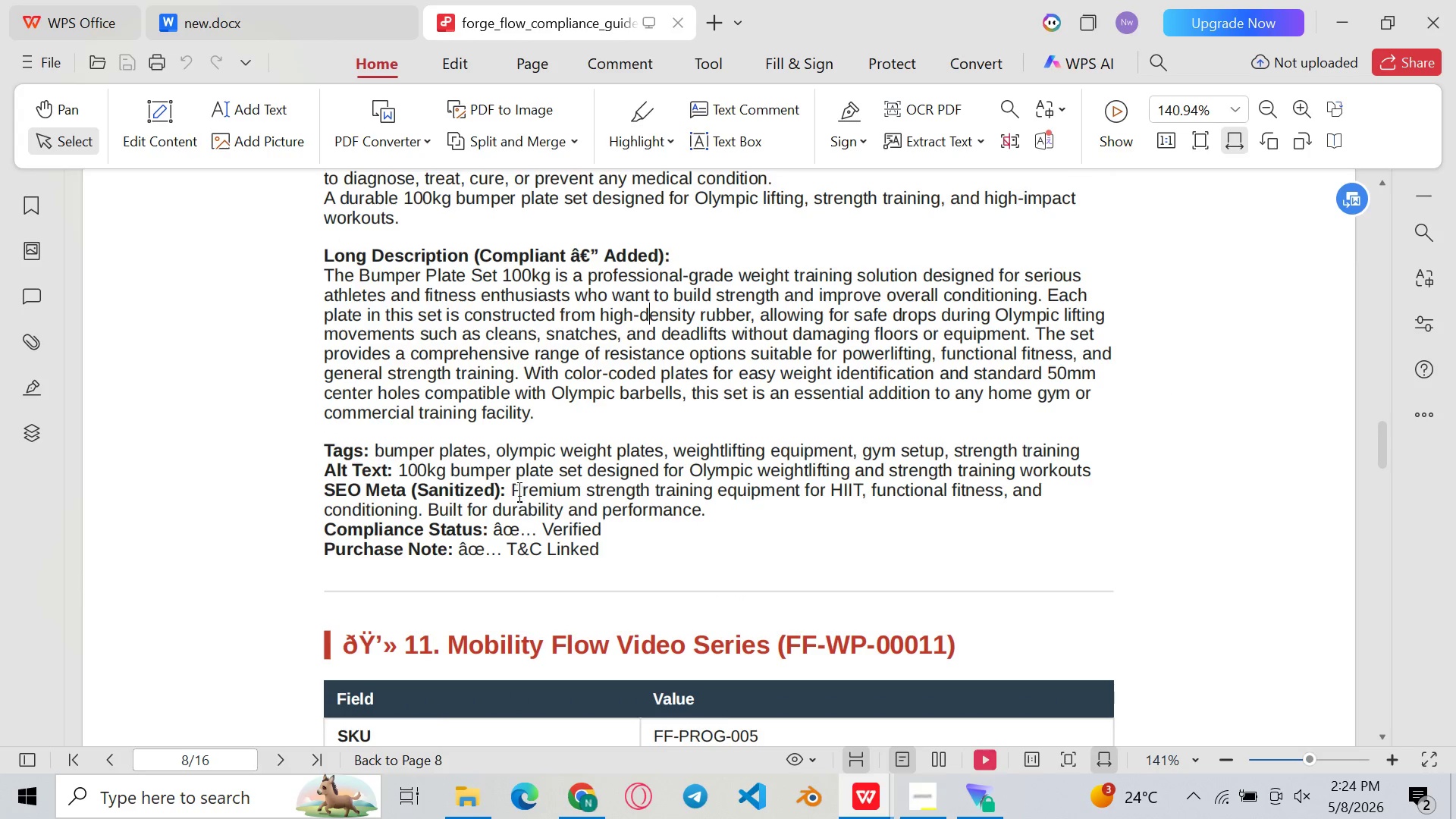 
left_click_drag(start_coordinate=[513, 496], to_coordinate=[733, 529])
 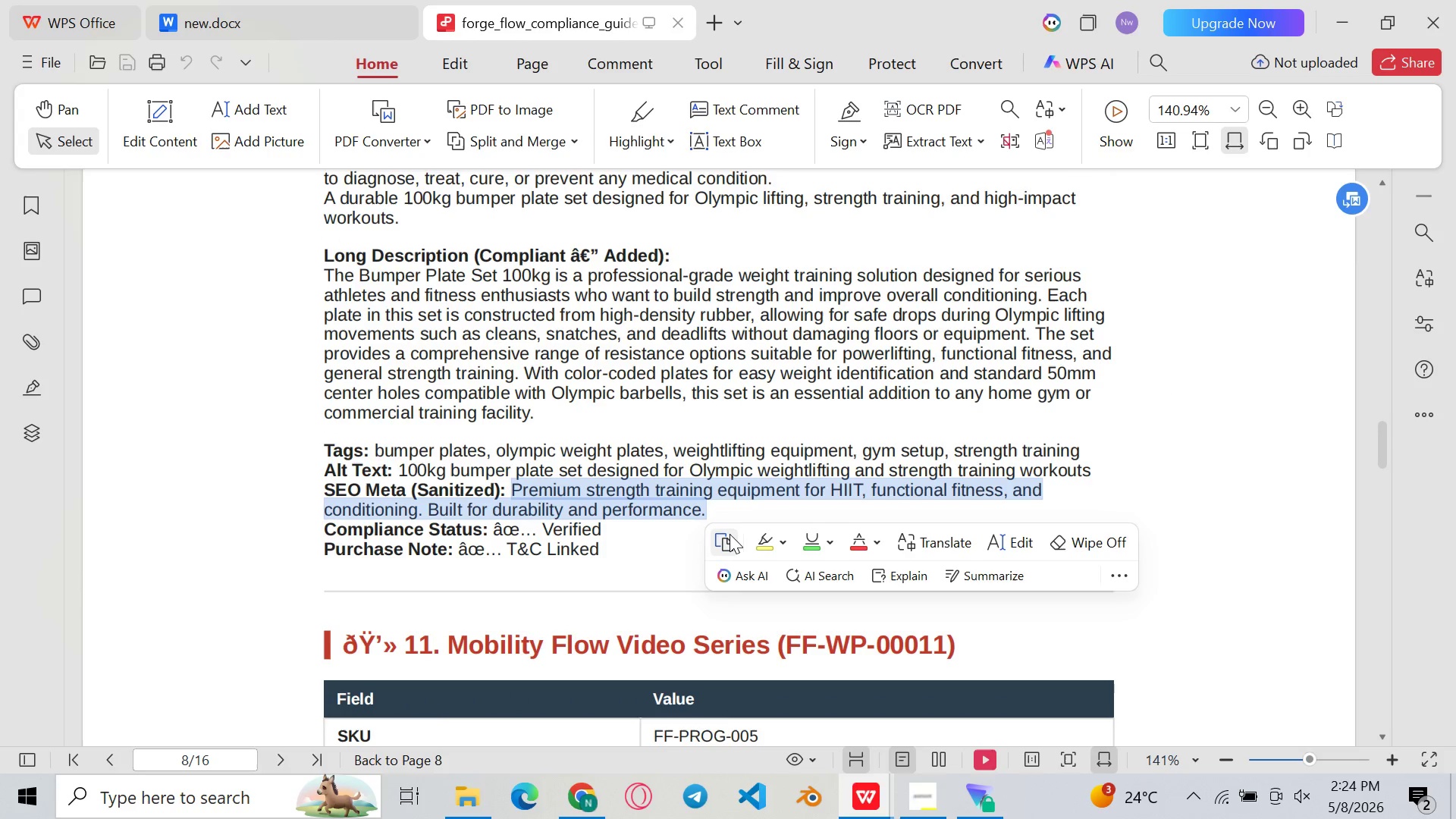 
left_click([730, 534])
 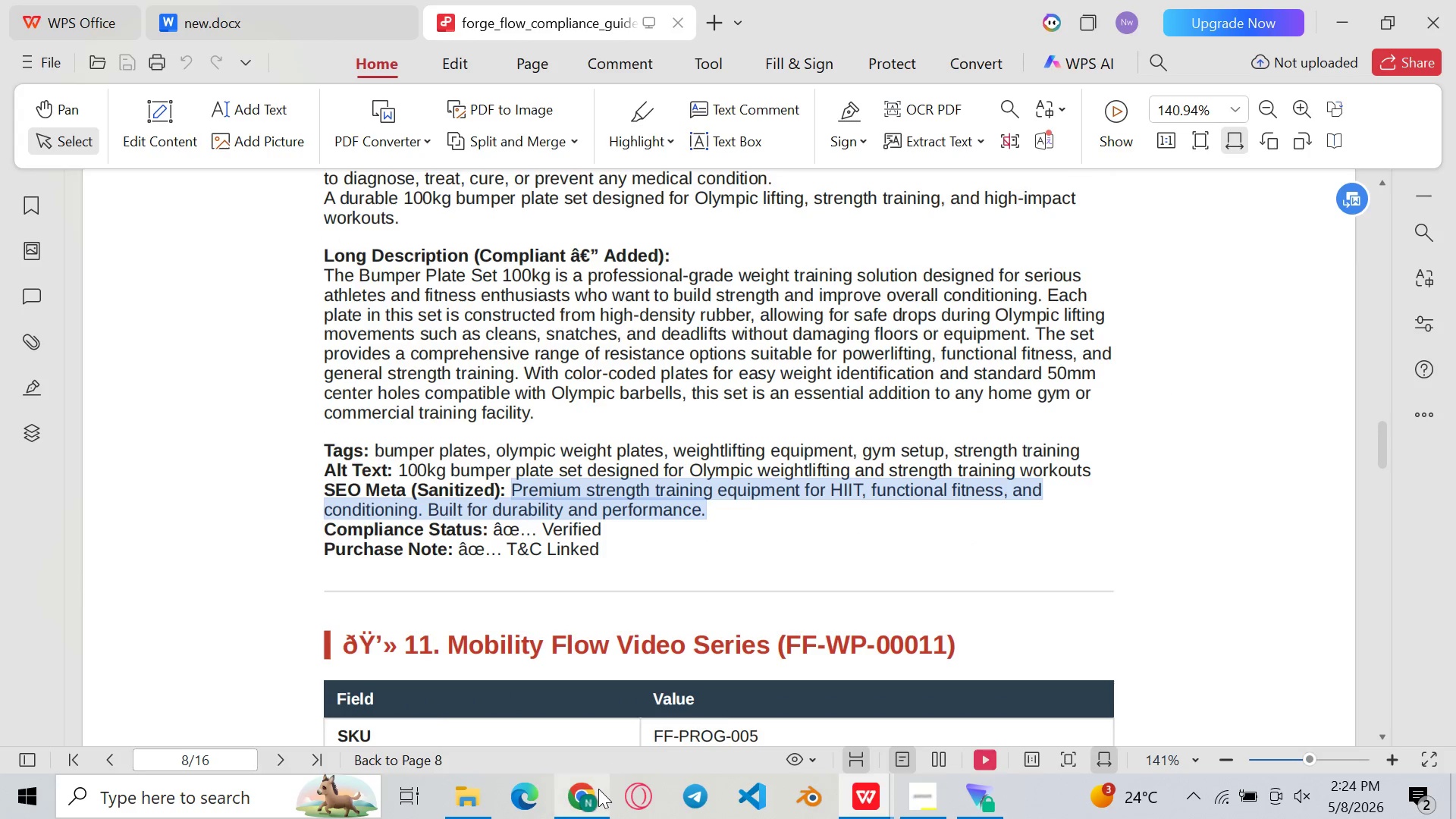 
left_click([598, 789])
 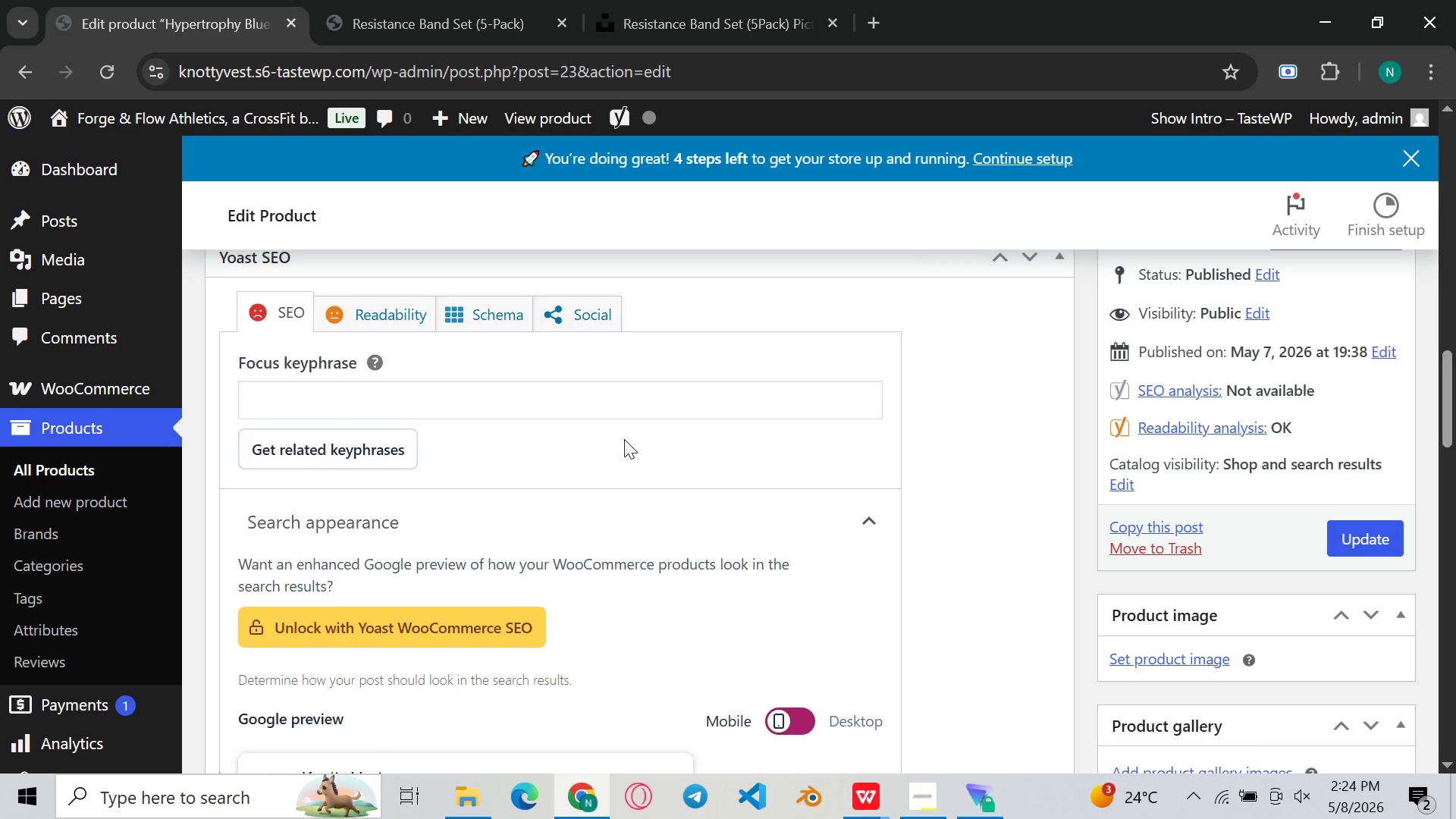 
left_click([590, 400])
 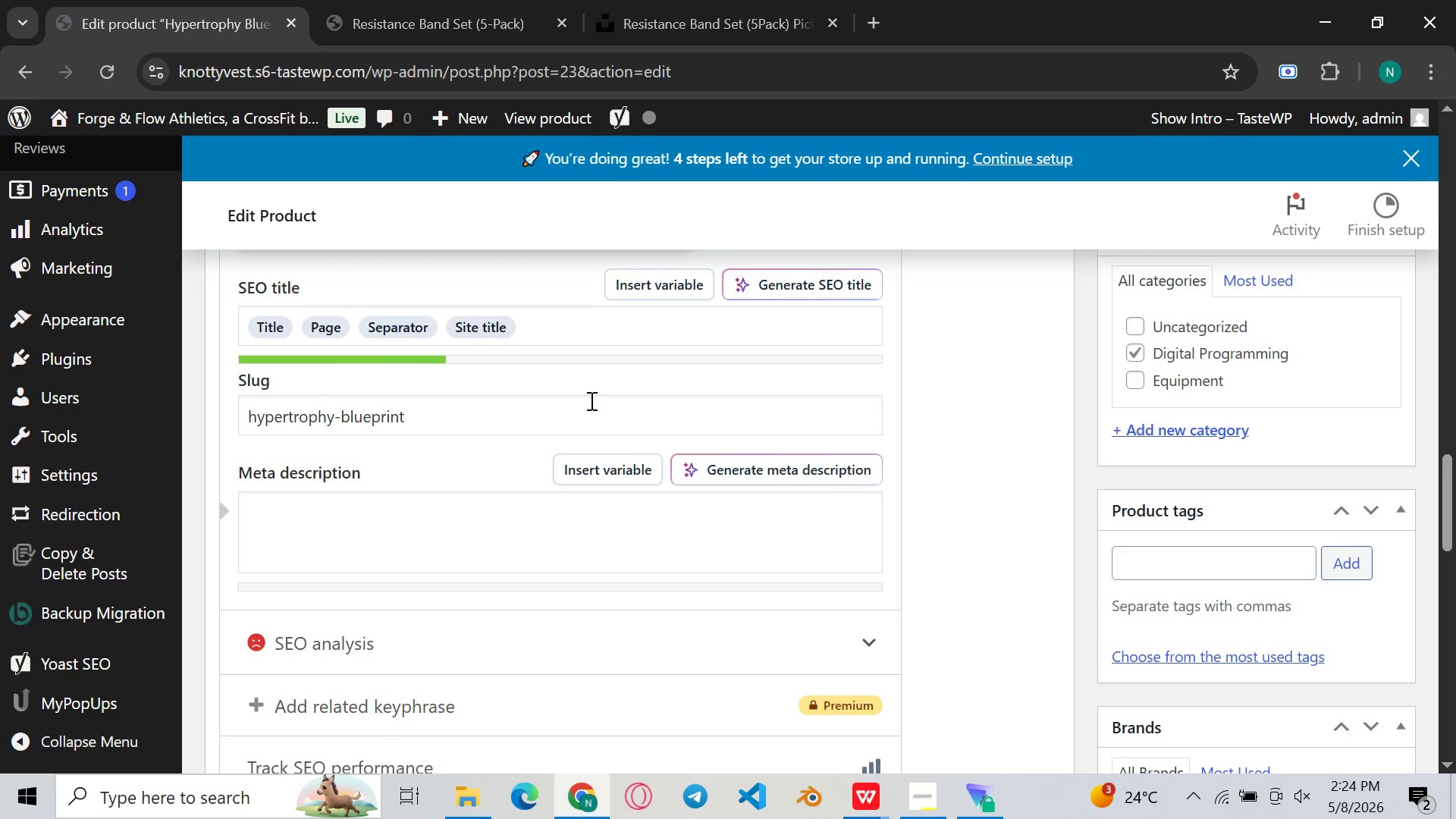 
left_click([493, 538])
 